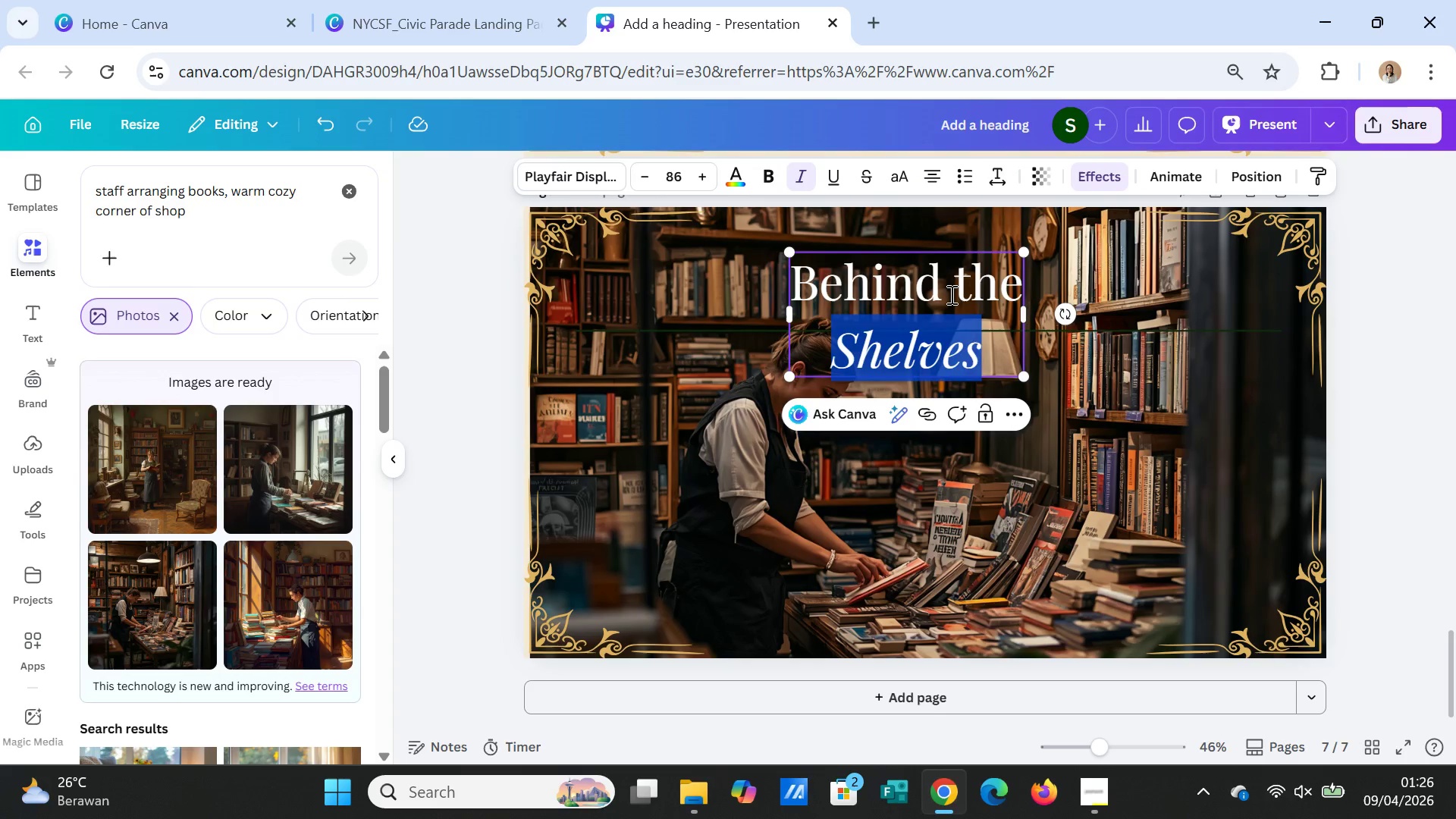 
double_click([950, 294])
 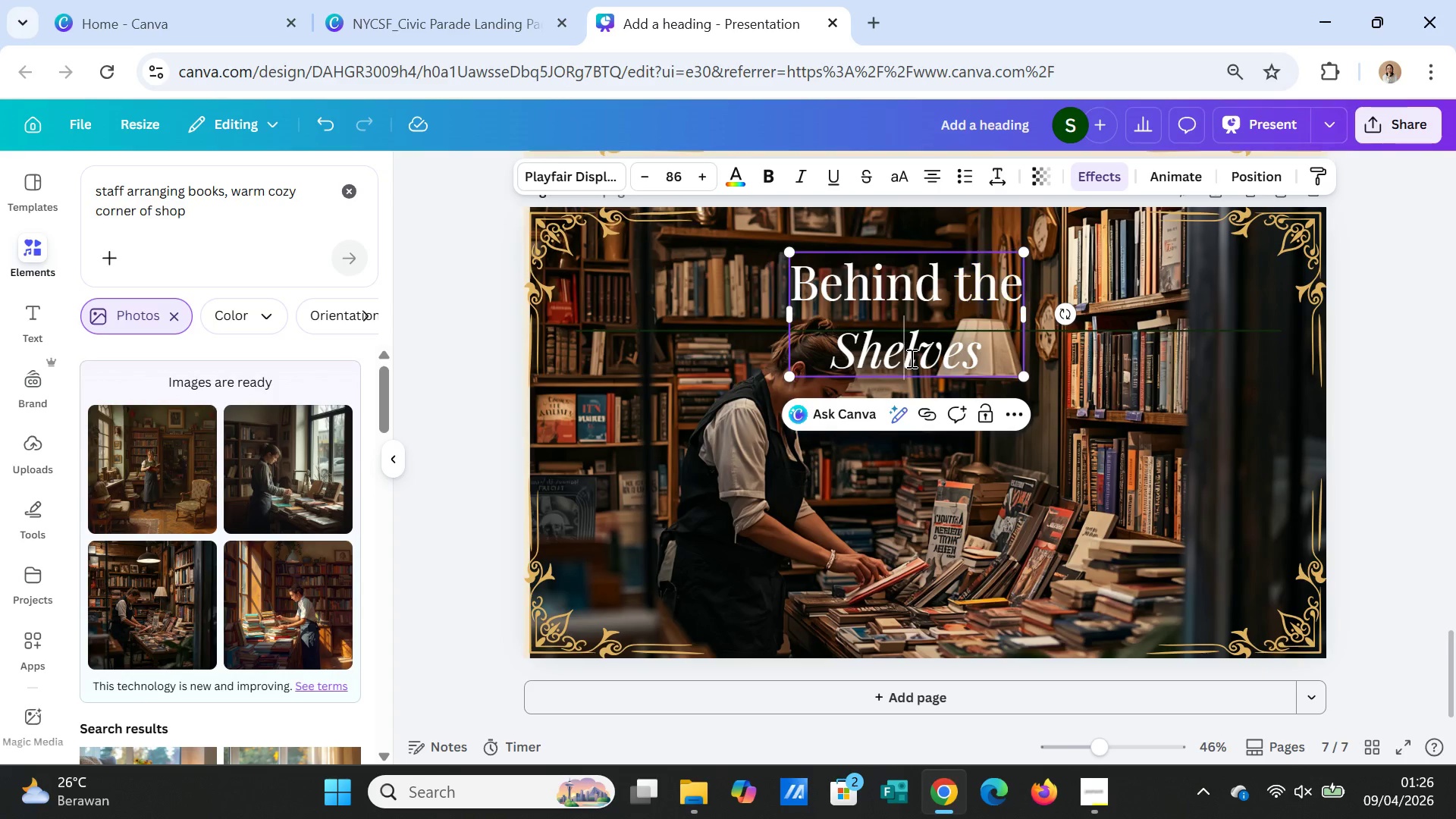 
double_click([910, 358])
 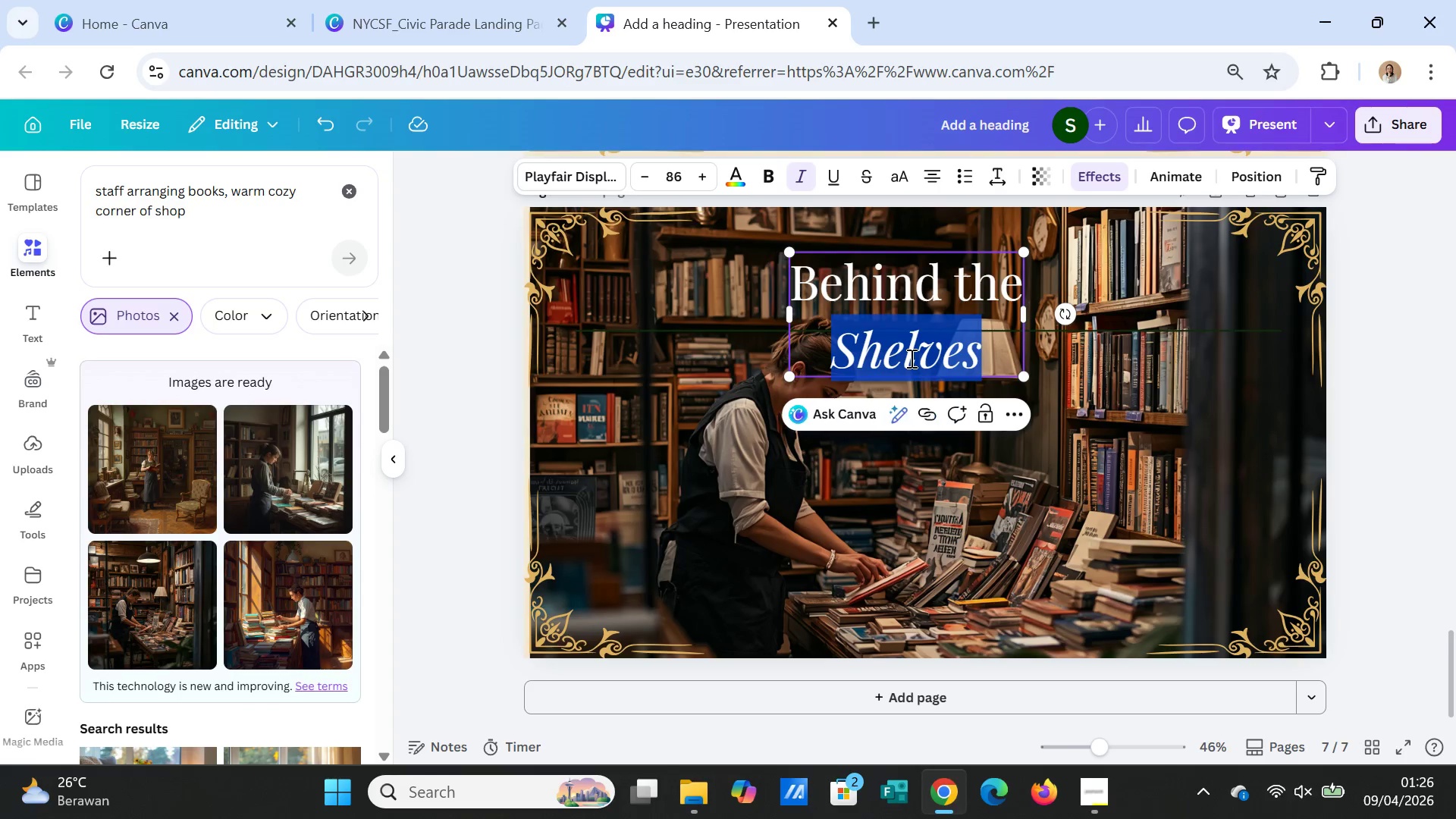 
triple_click([910, 358])
 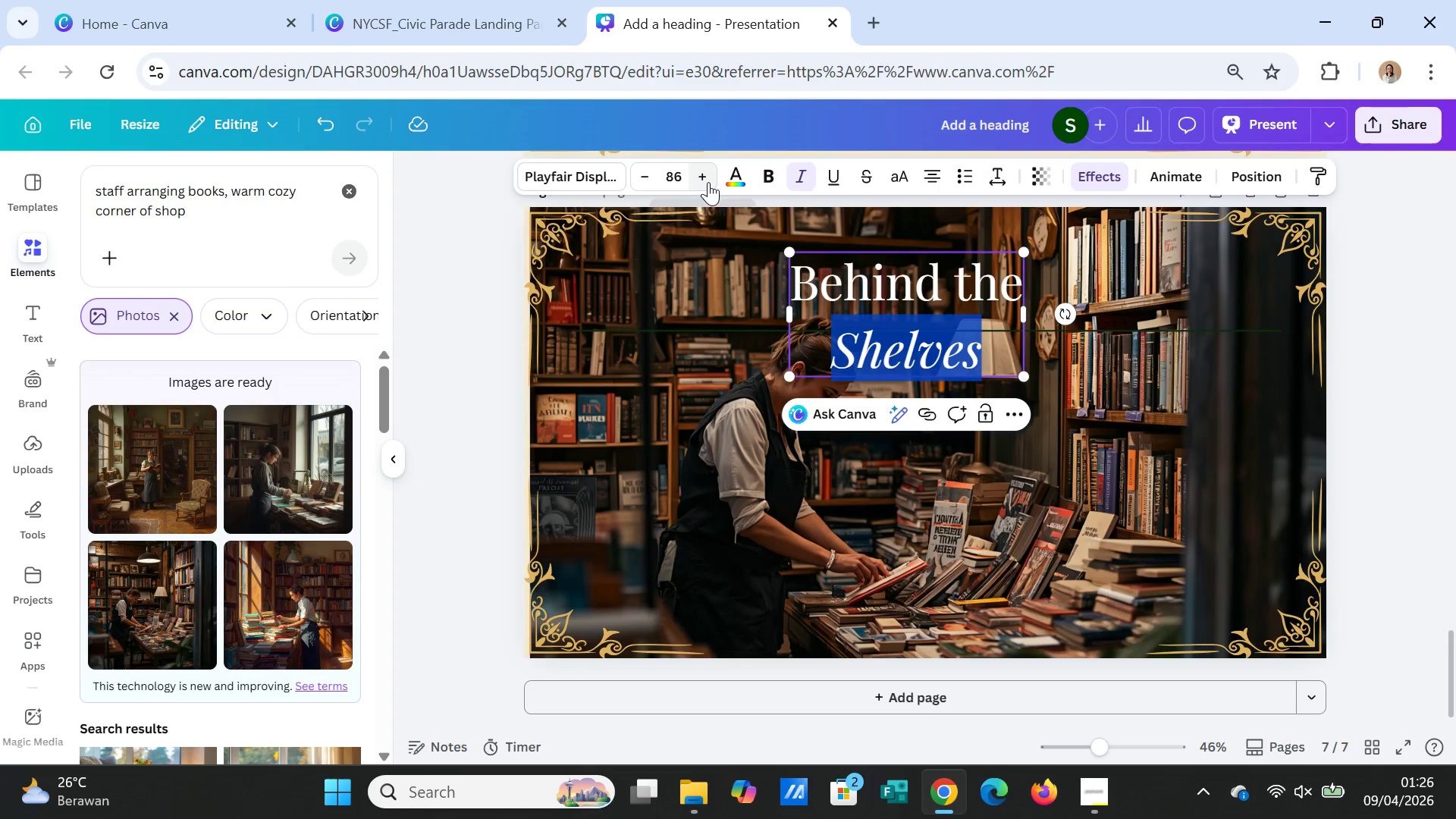 
double_click([708, 182])
 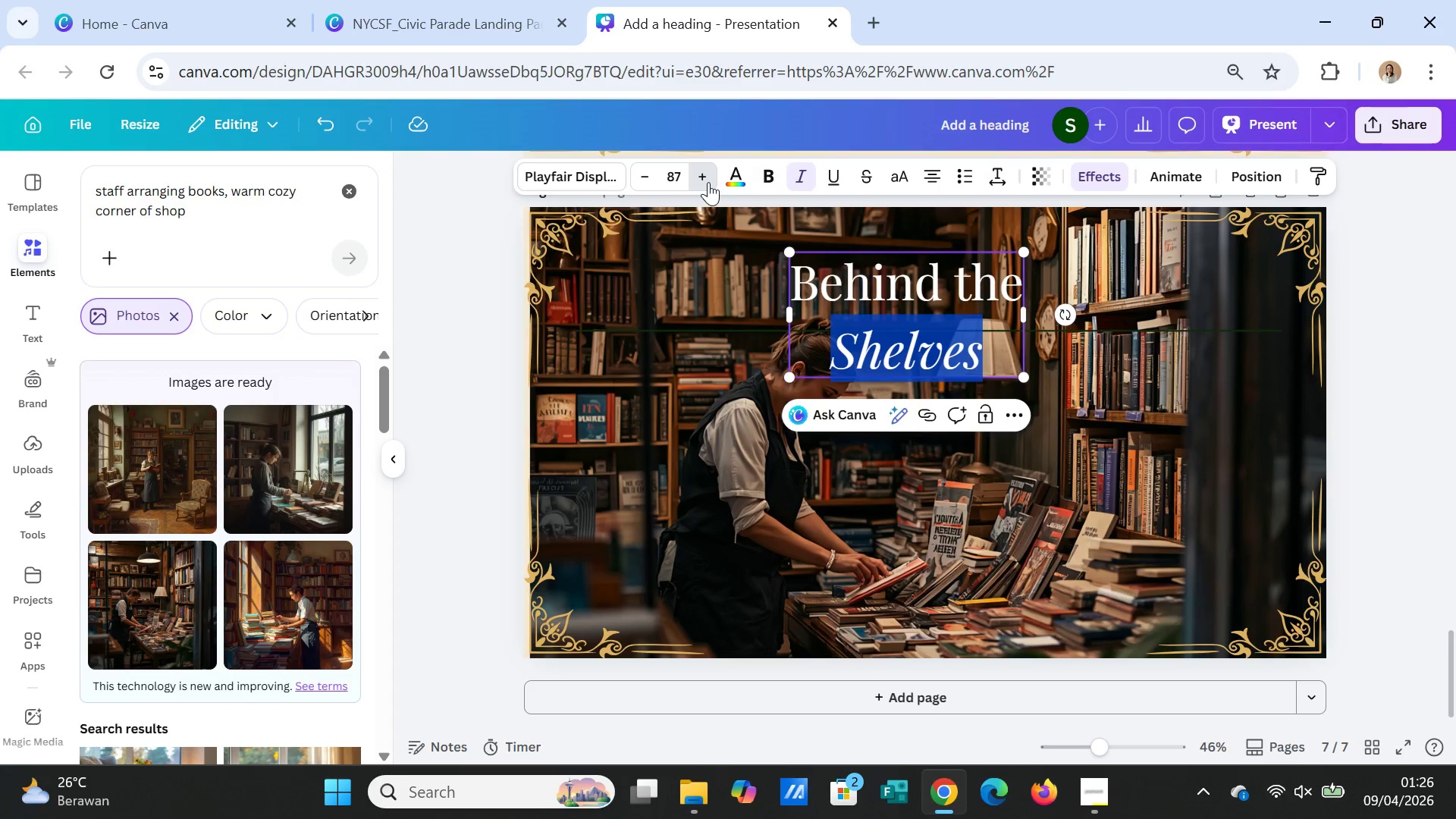 
triple_click([708, 182])
 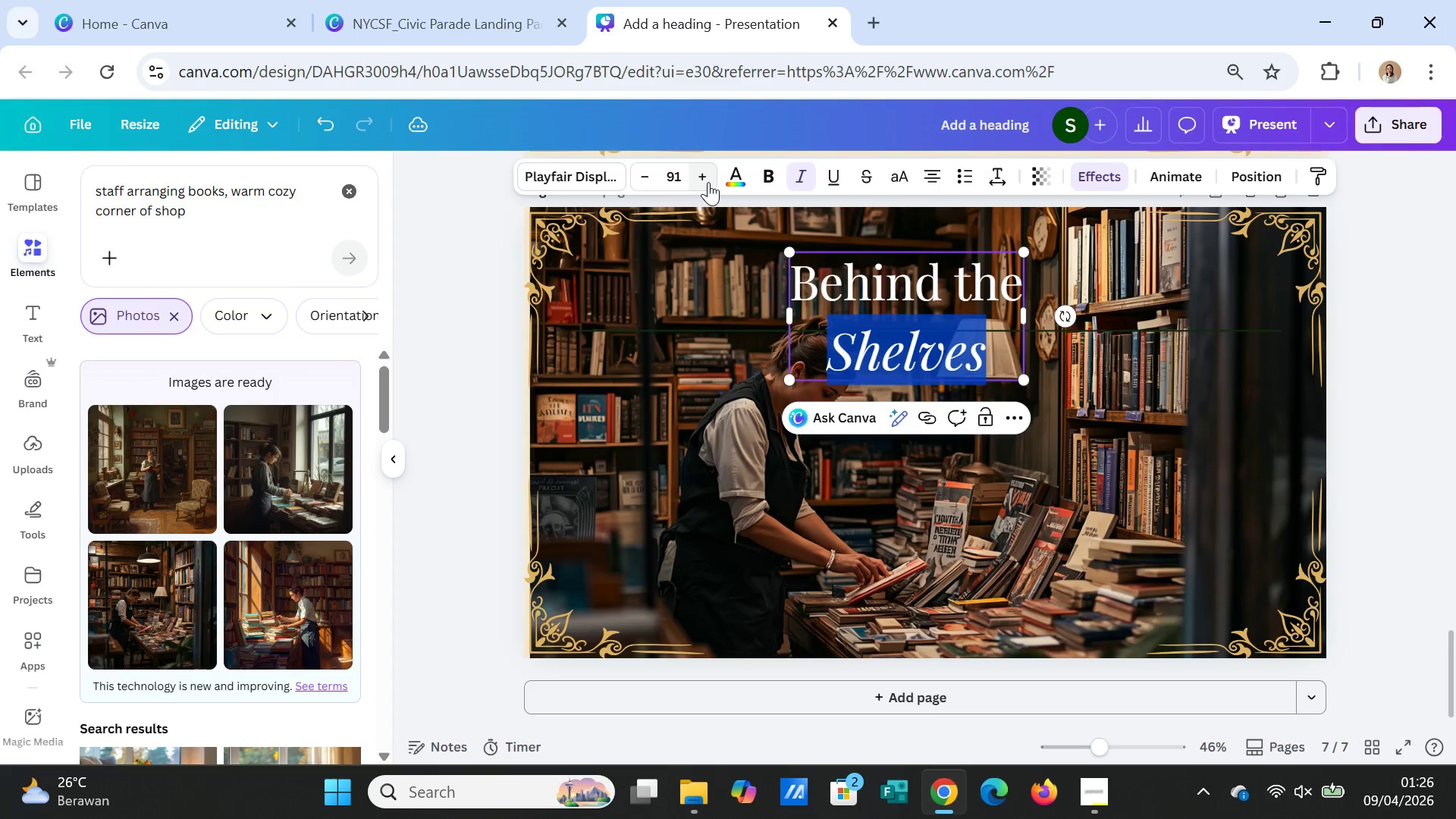 
triple_click([708, 182])
 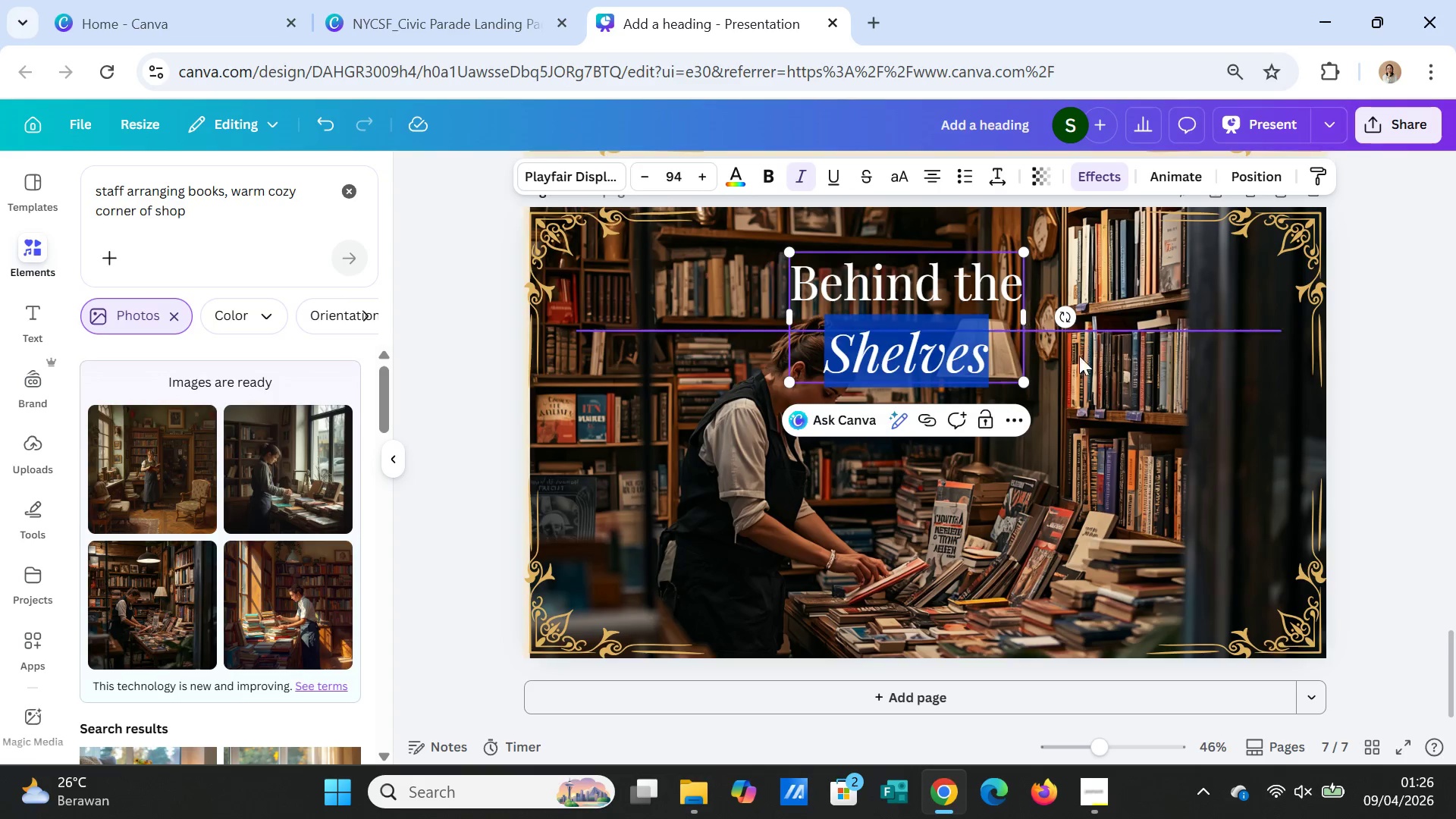 
left_click([1107, 379])
 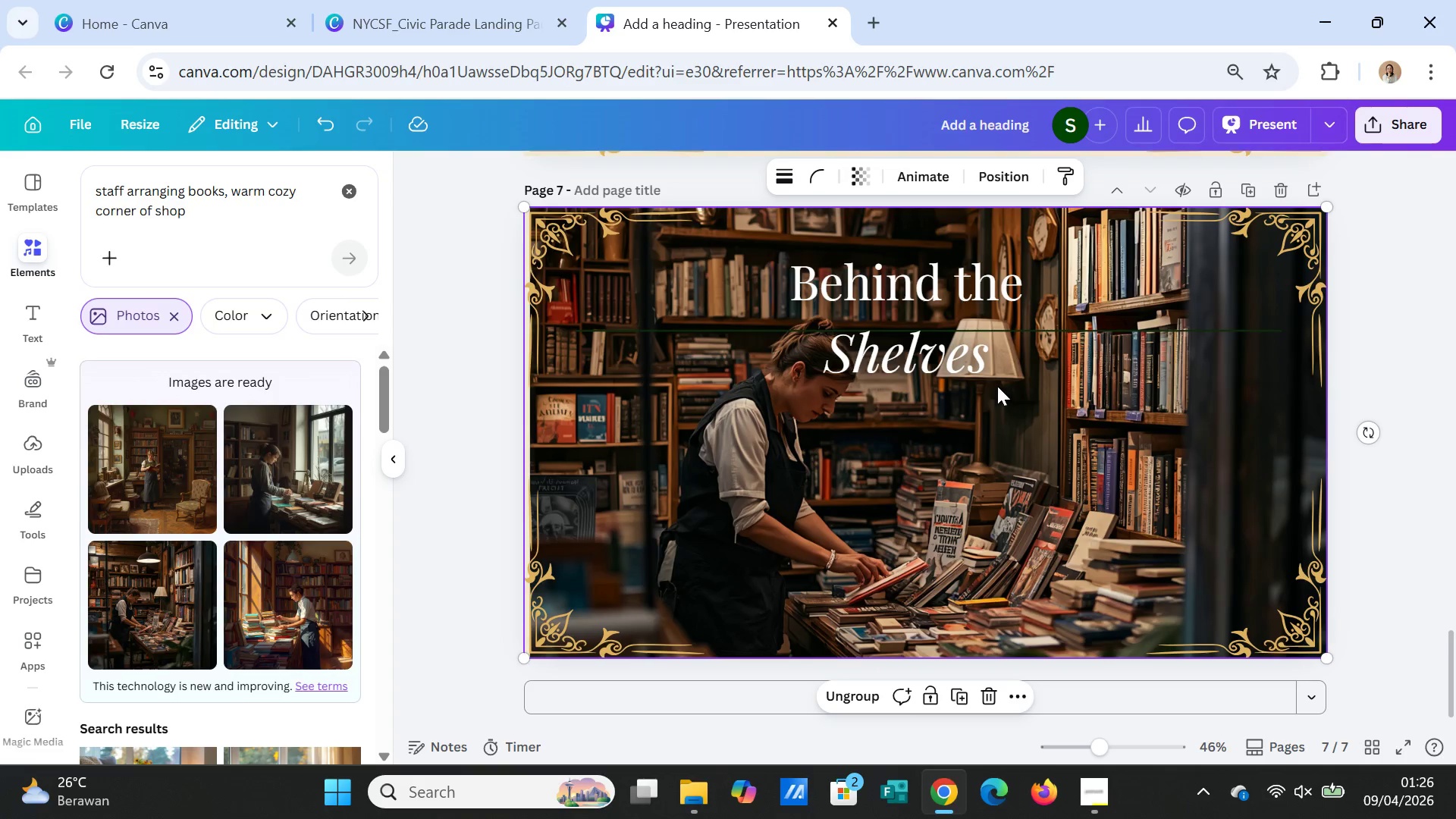 
left_click([1244, 390])
 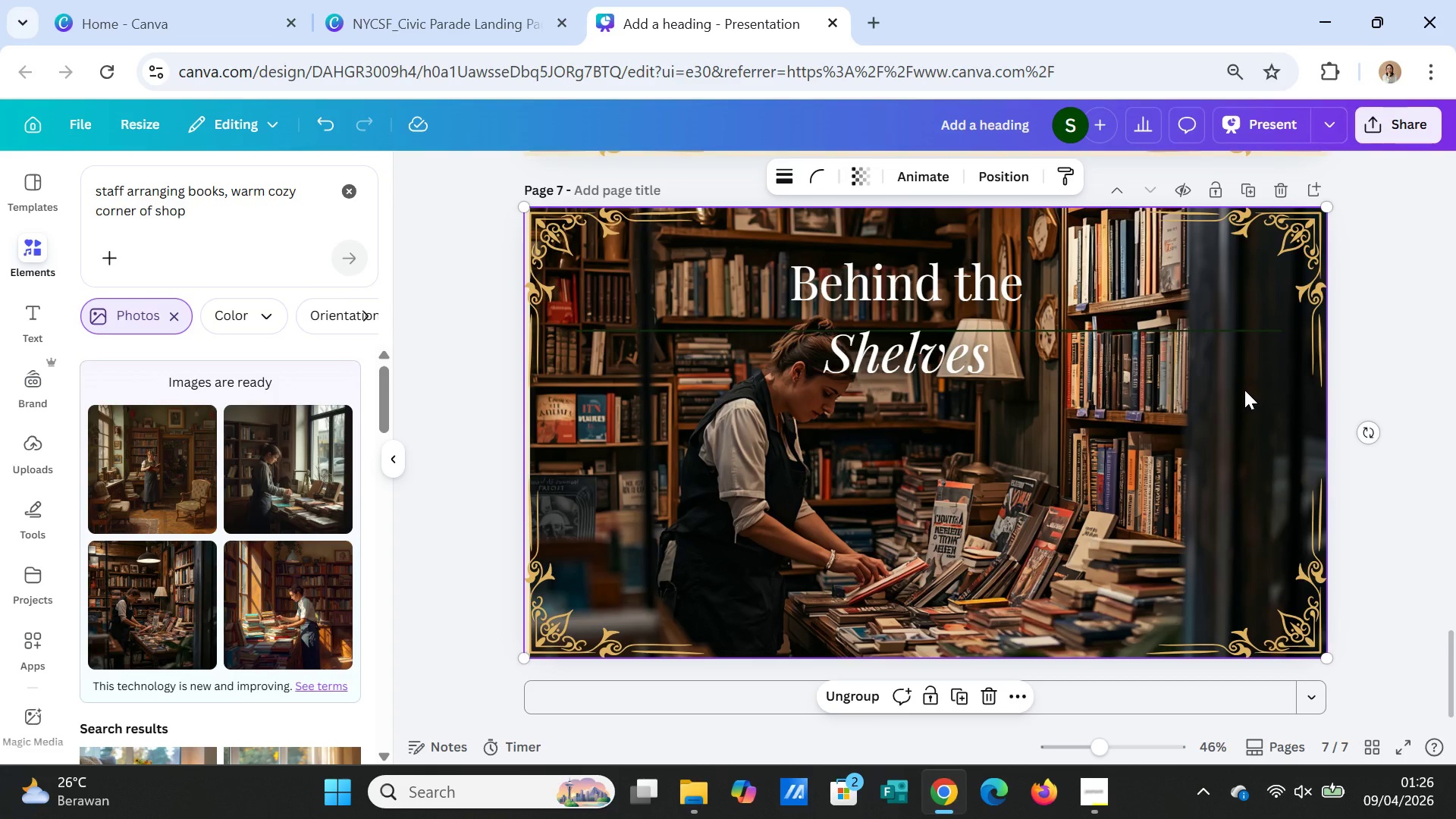 
wait(6.94)
 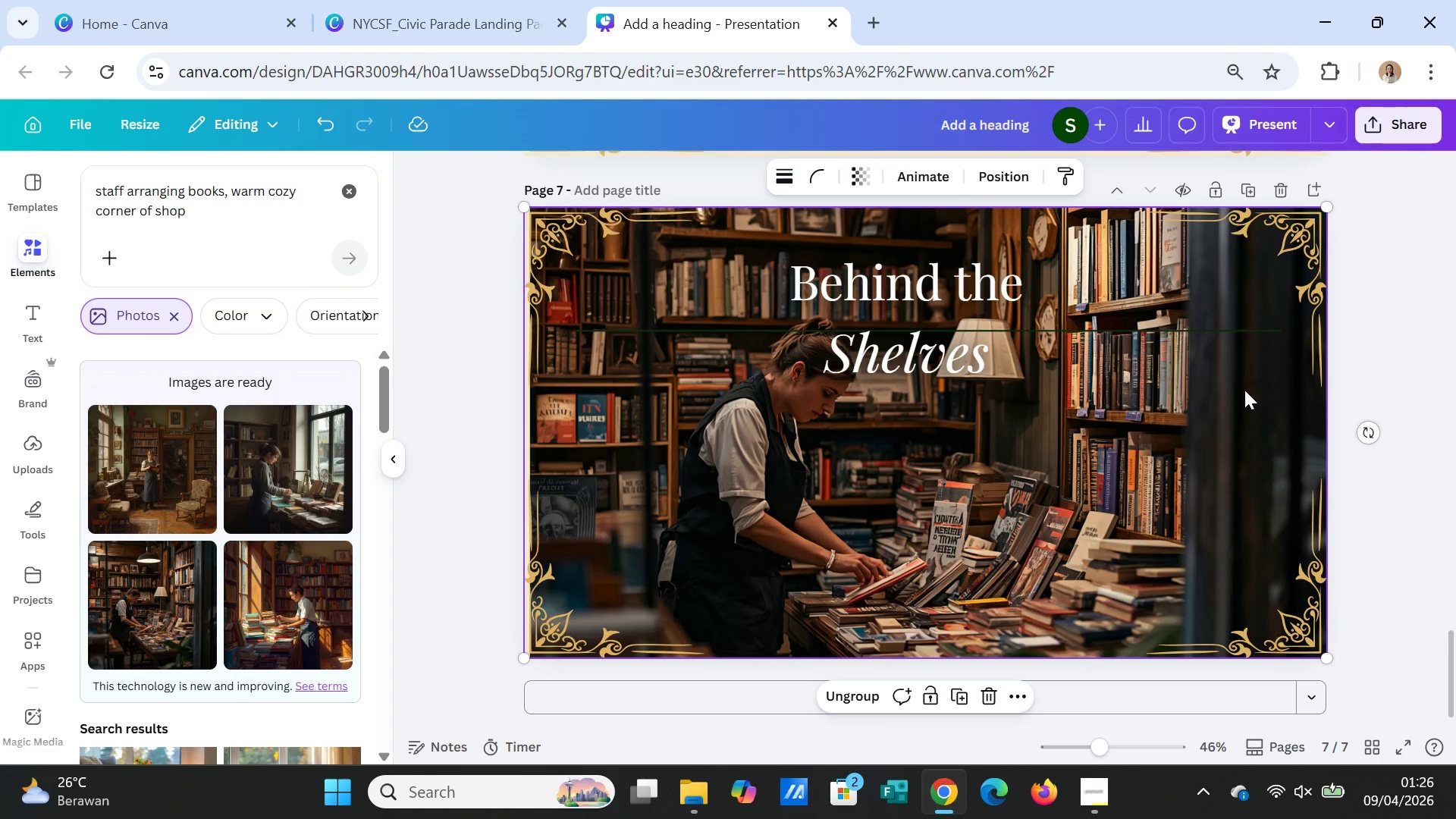 
left_click([1059, 327])
 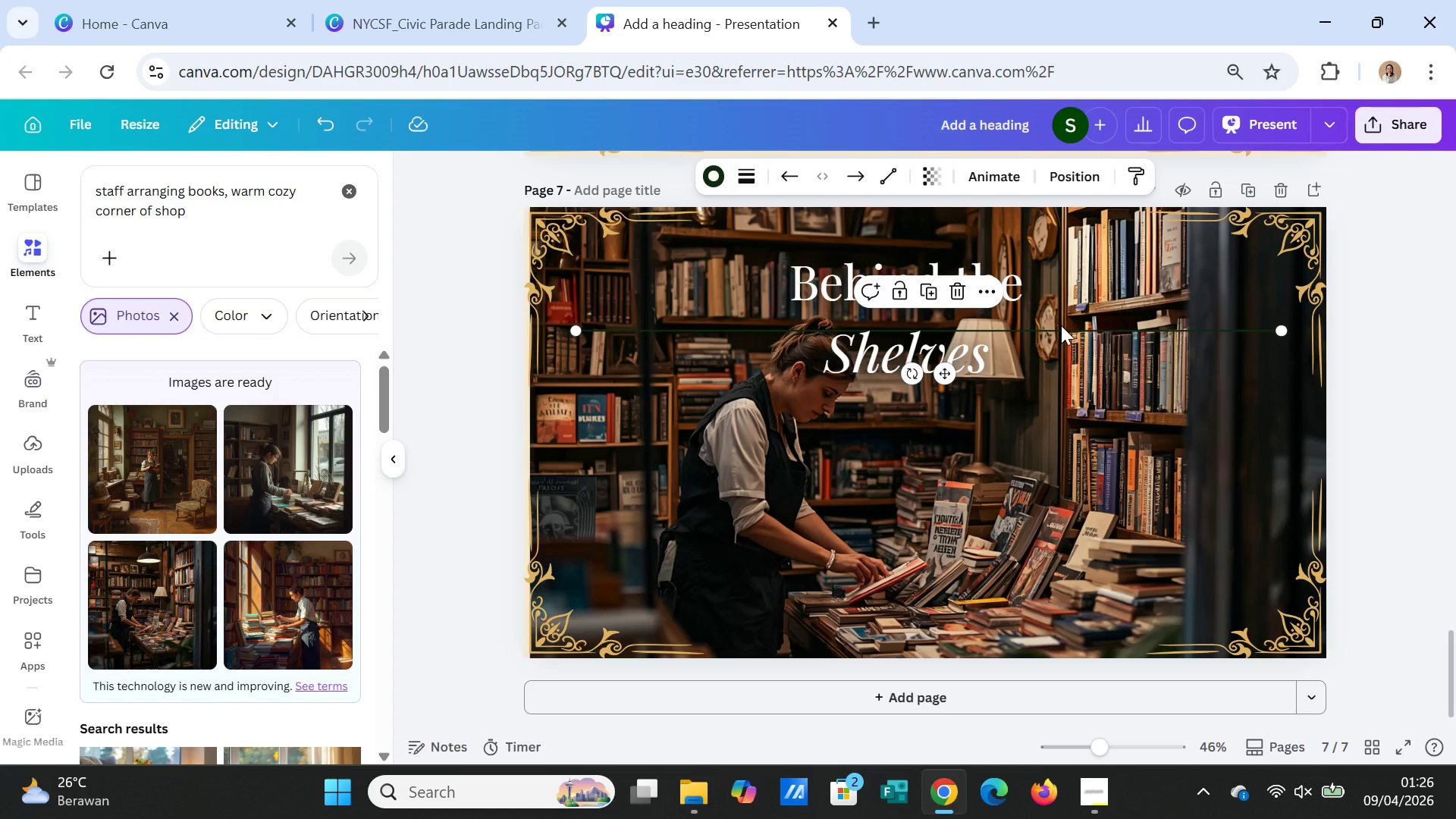 
left_click([1061, 325])
 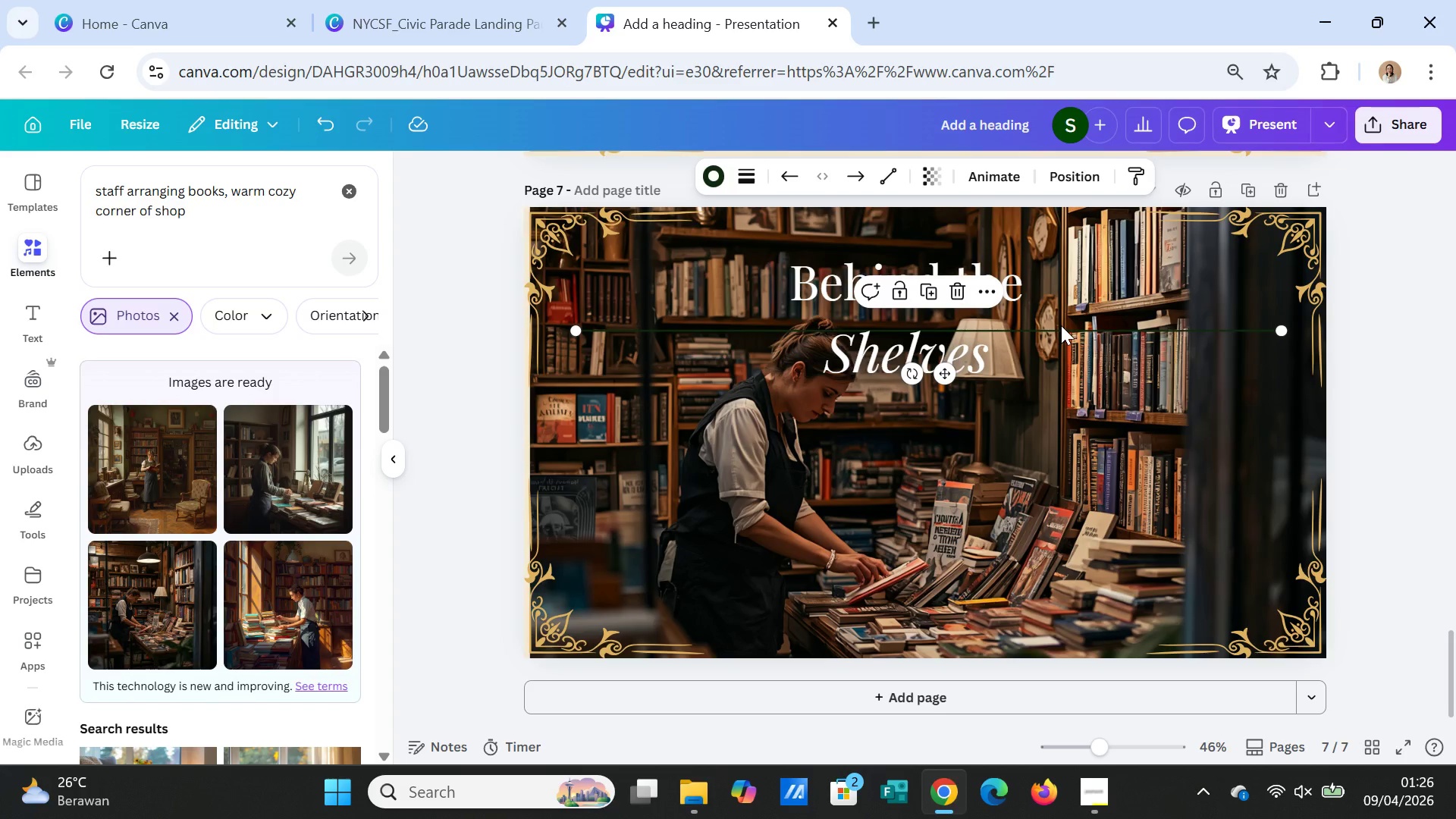 
key(Delete)
 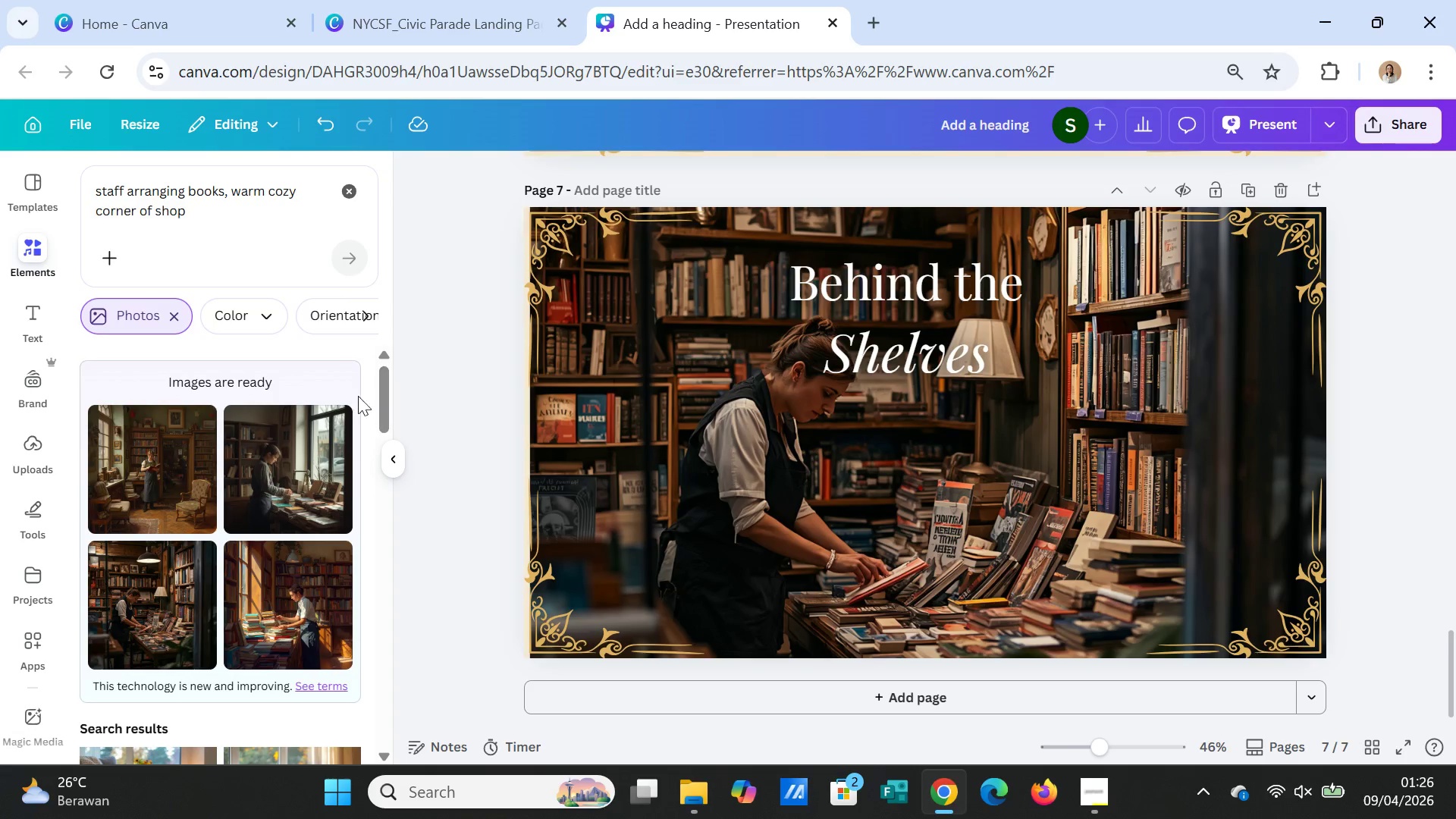 
wait(6.66)
 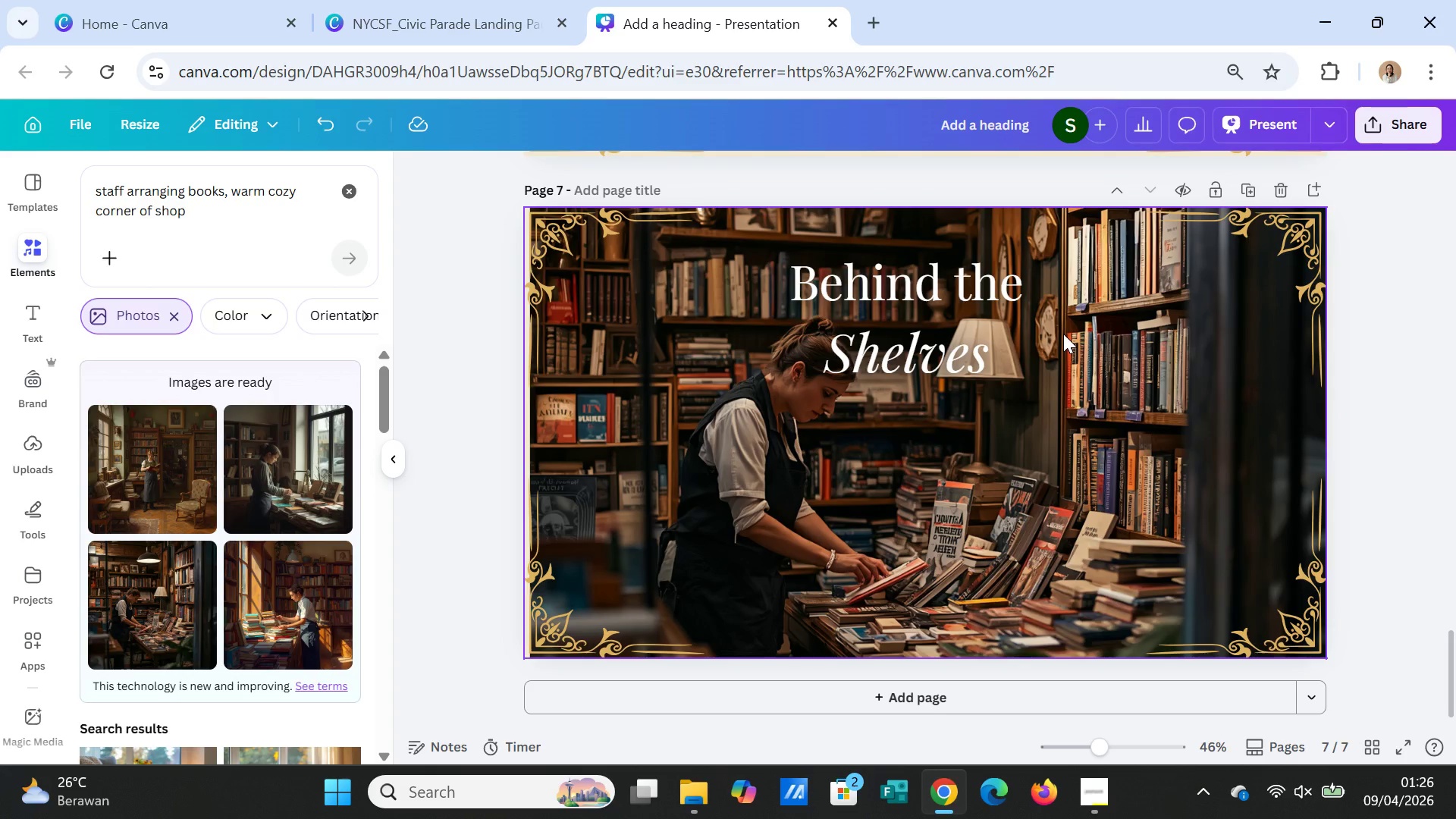 
left_click([29, 307])
 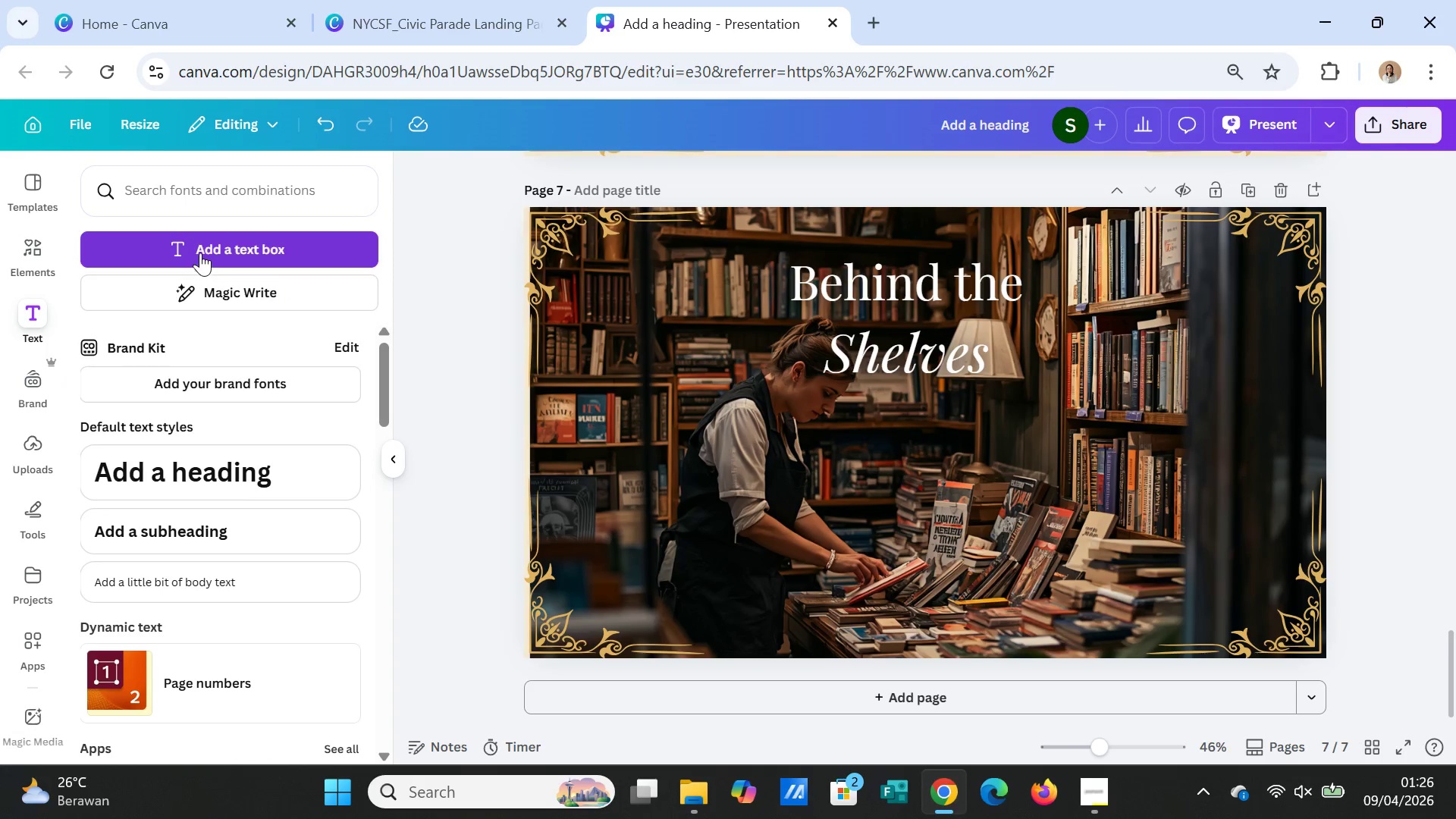 
left_click([201, 251])
 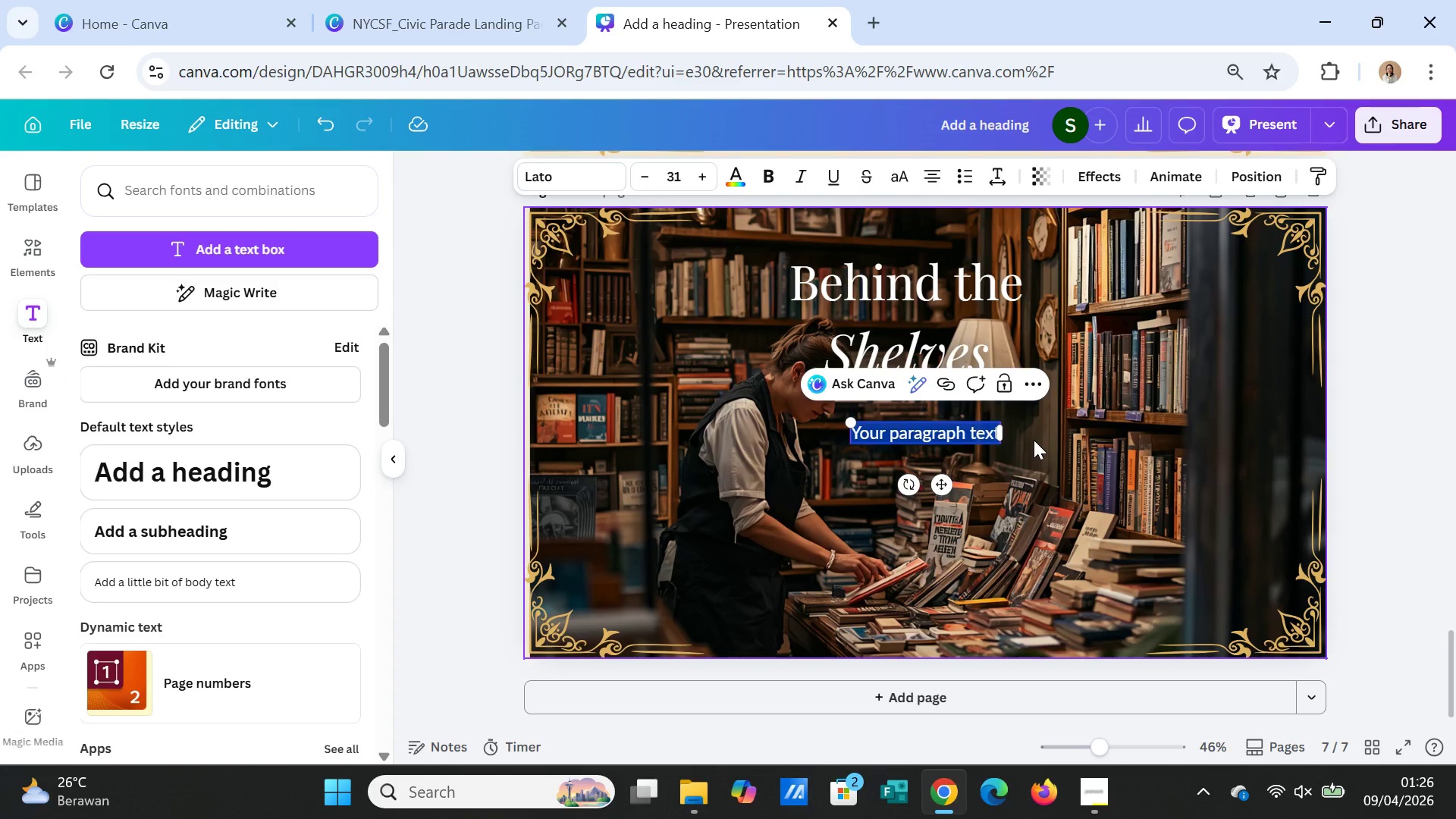 
type(Every c)
 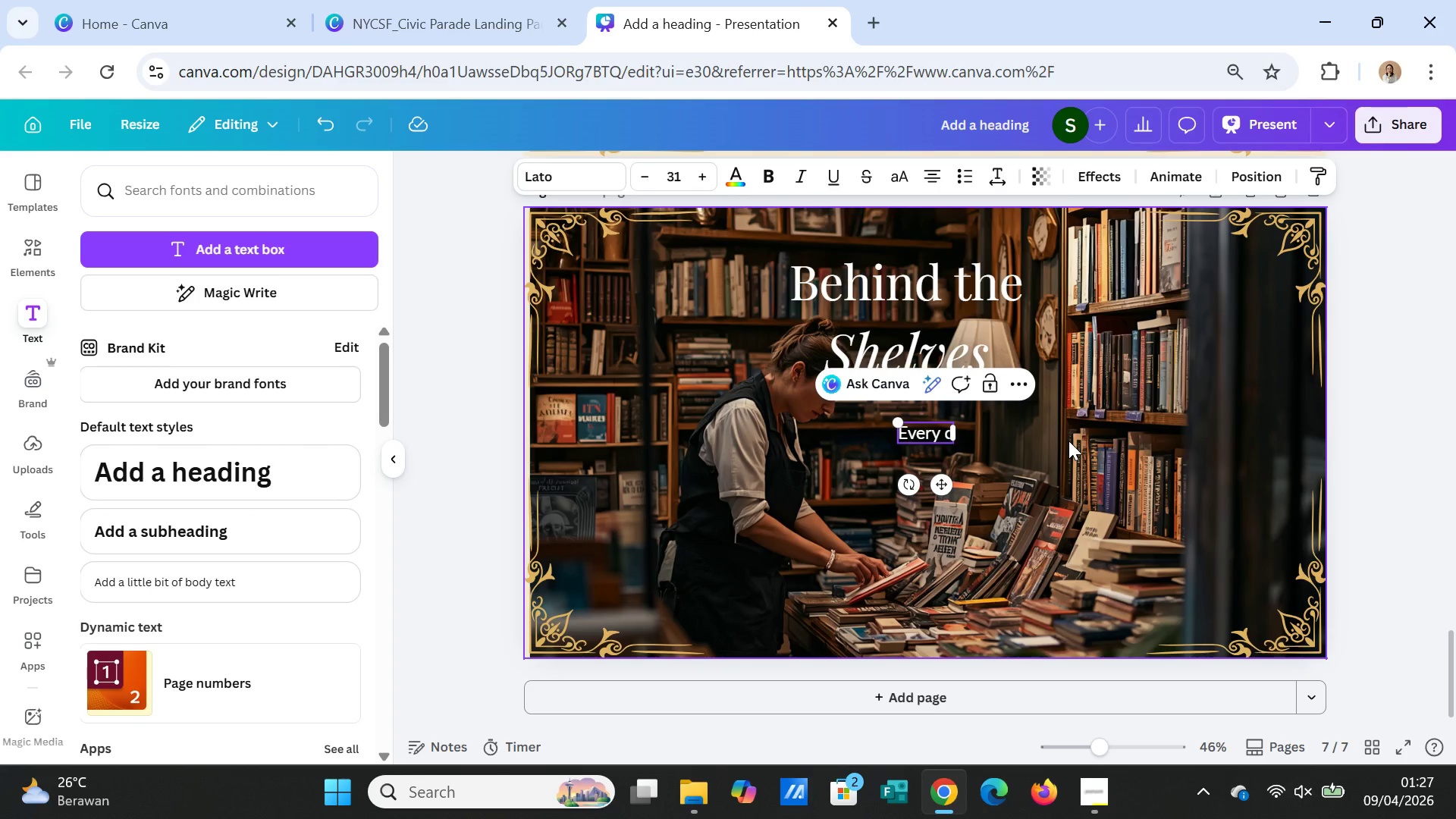 
type(orner tells a S)
 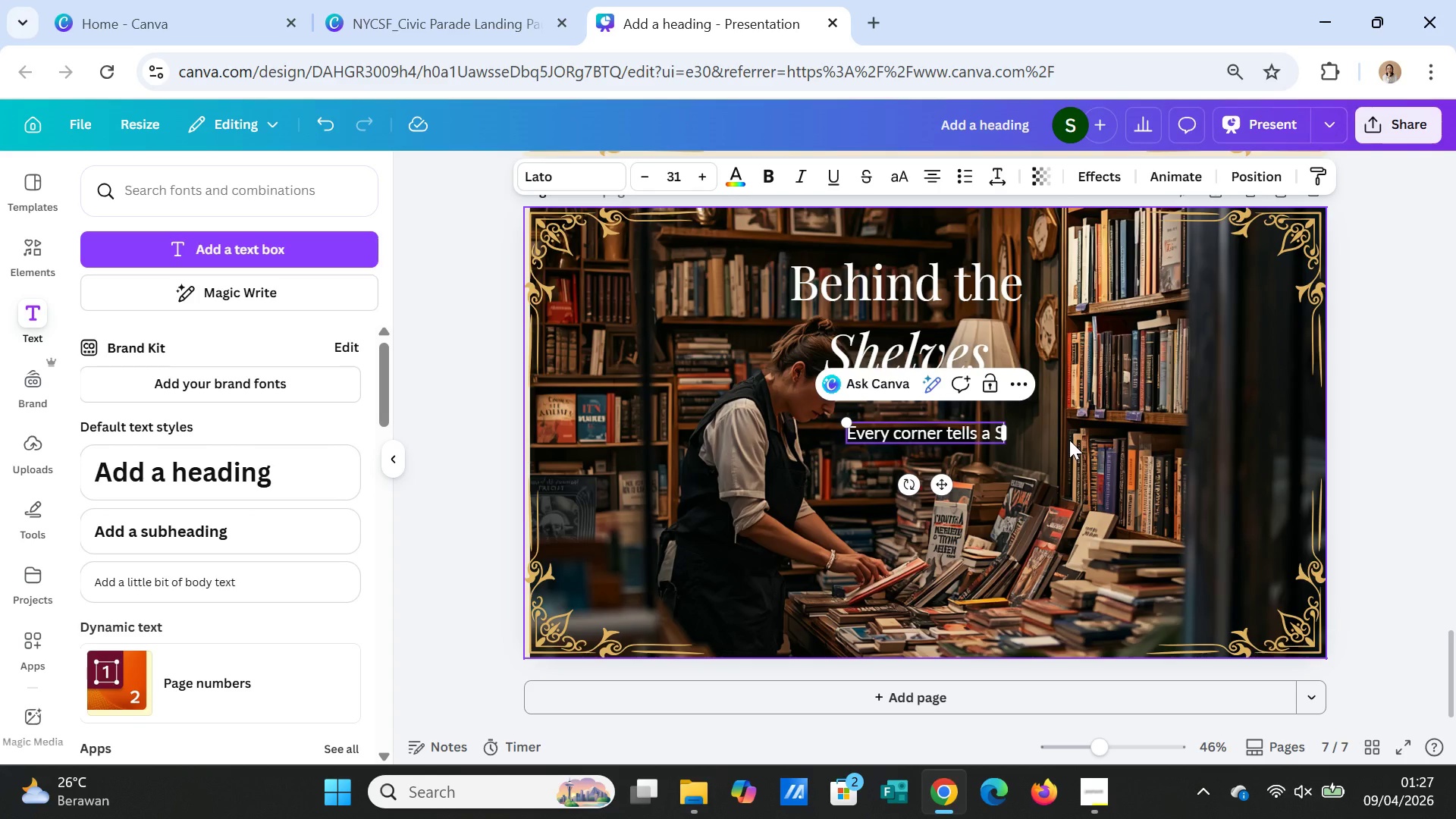 
key(Backspace)
type(story)
 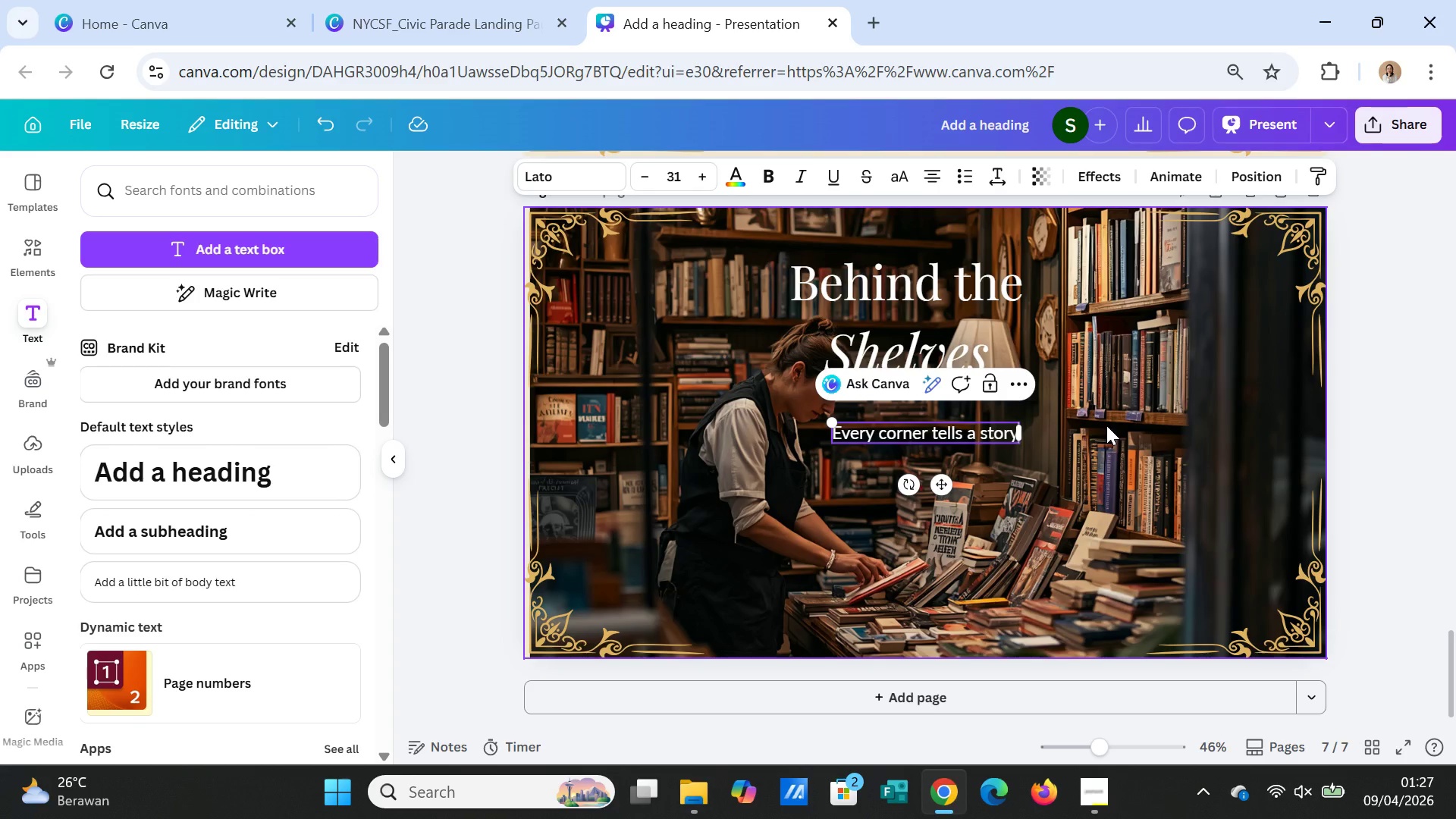 
type(, curated with cre by our team)
 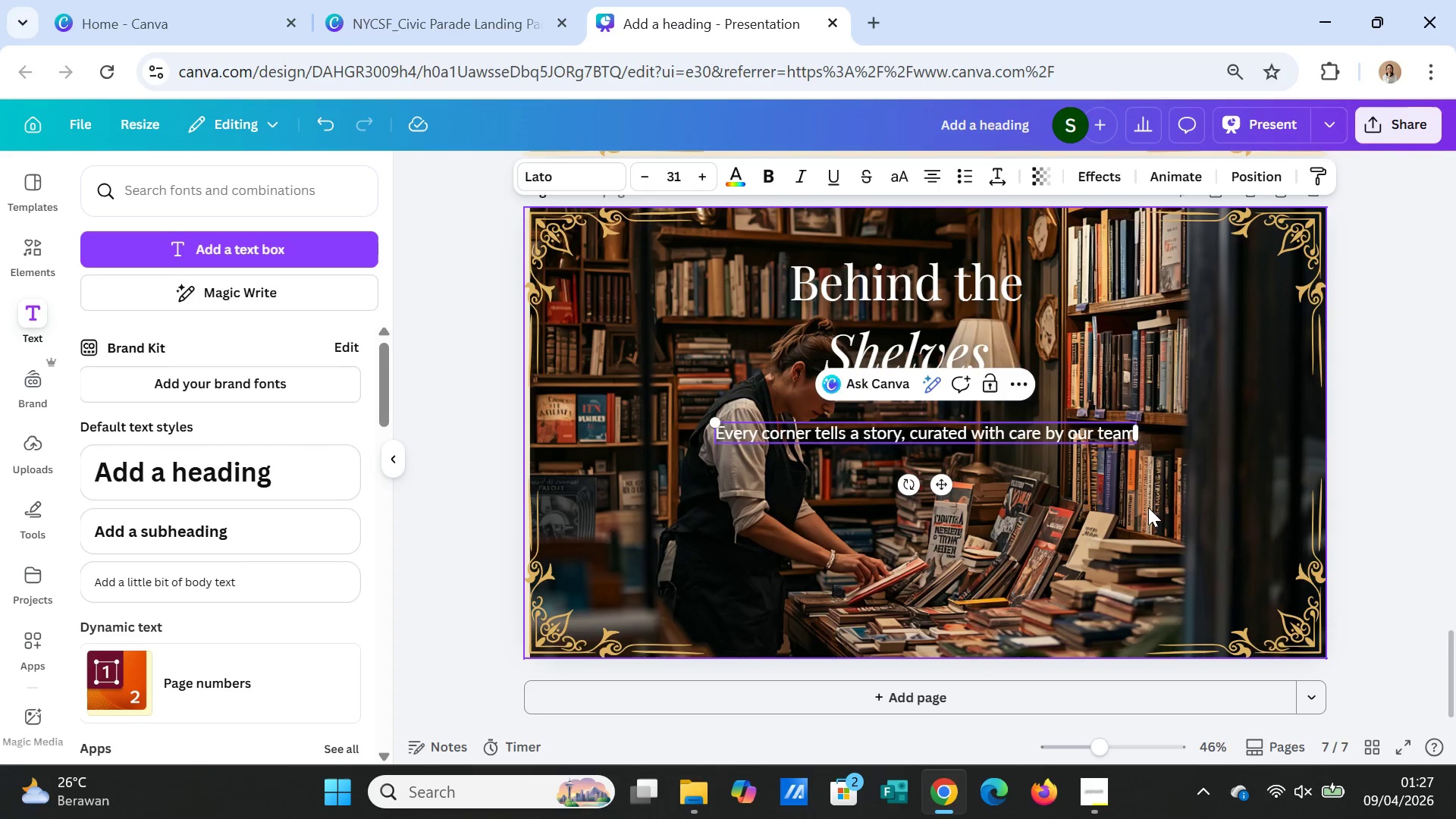 
left_click([1148, 507])
 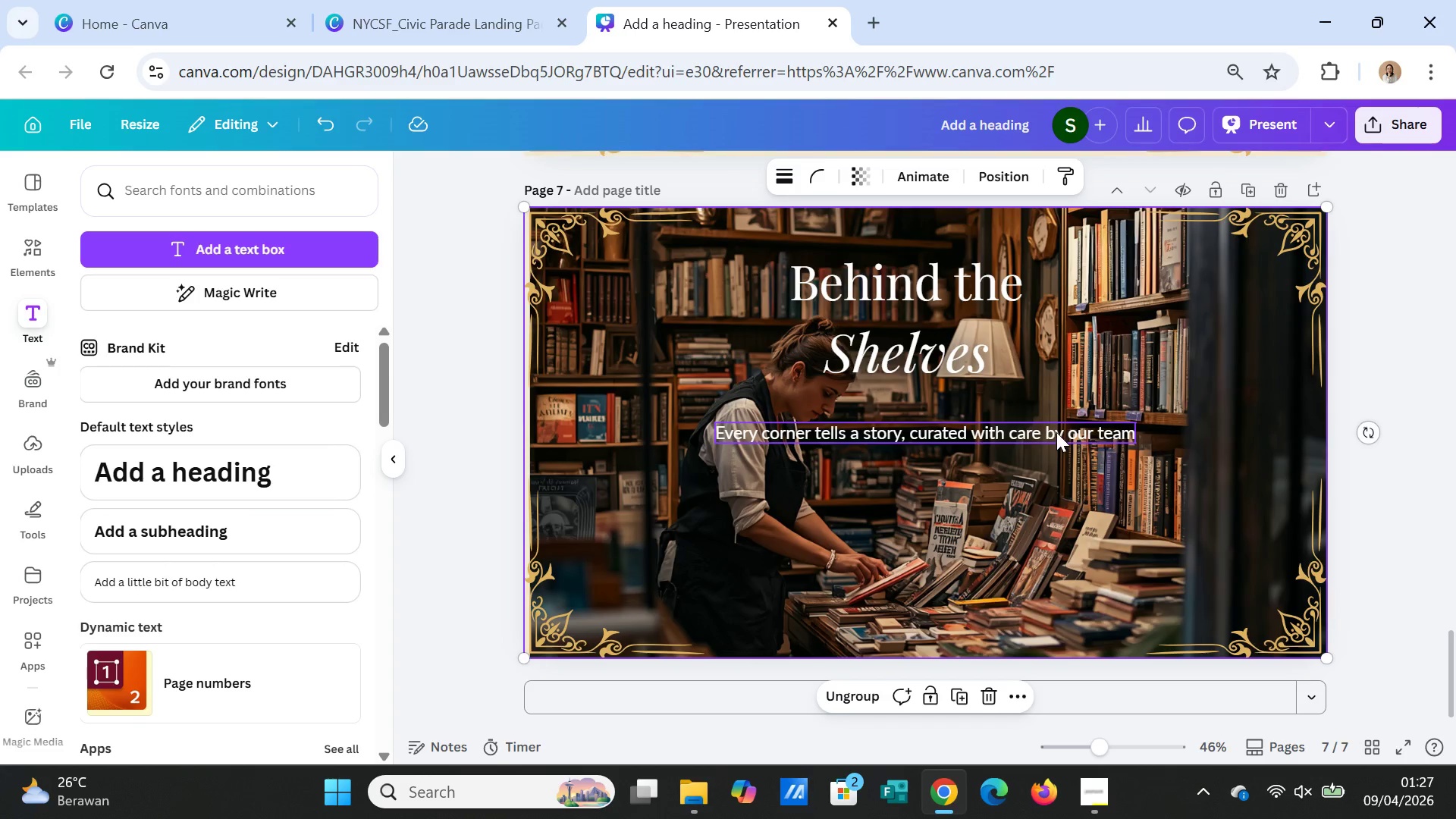 
left_click_drag(start_coordinate=[1056, 431], to_coordinate=[1056, 510])
 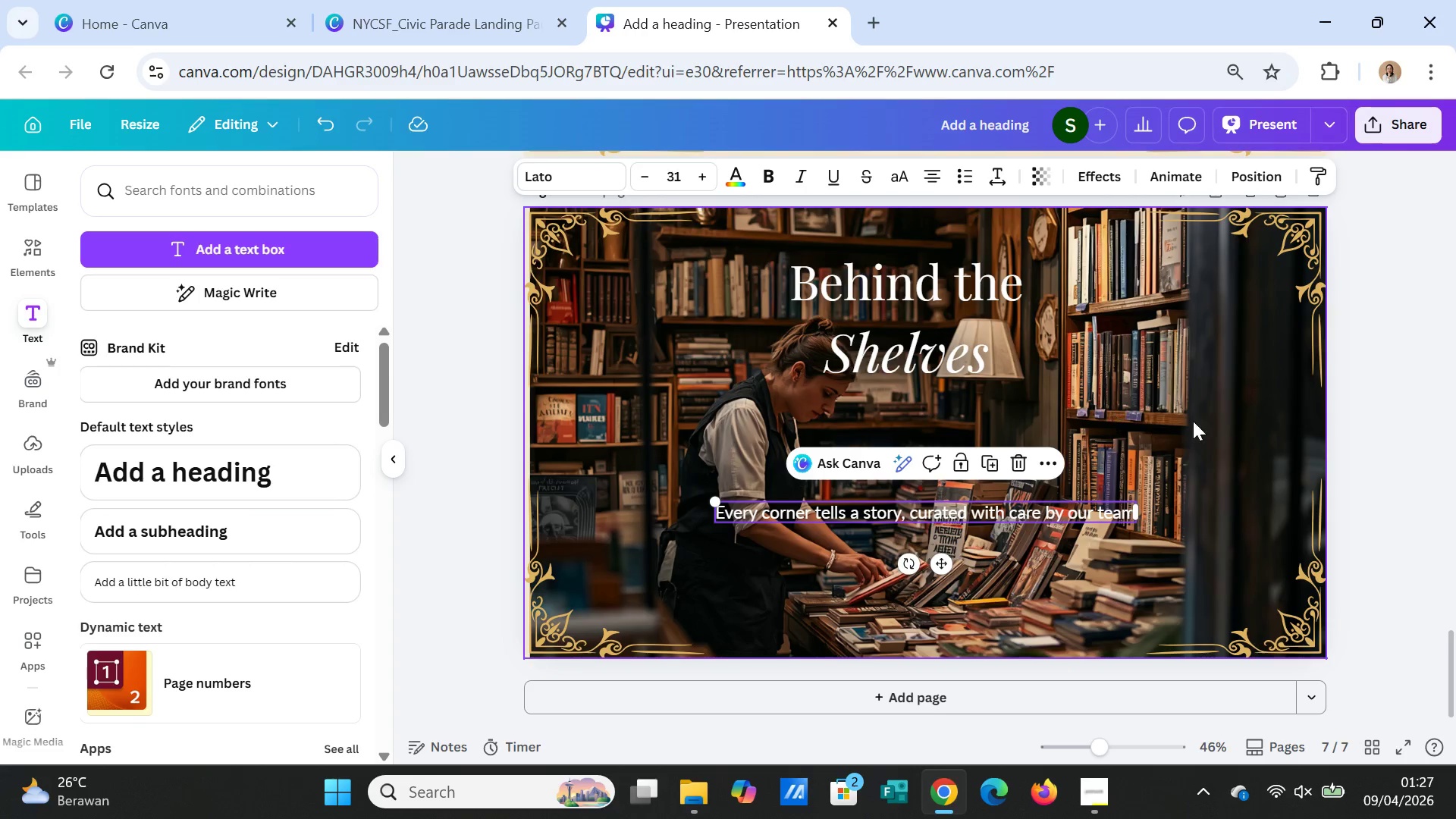 
scroll: coordinate [986, 444], scroll_direction: up, amount: 7.0
 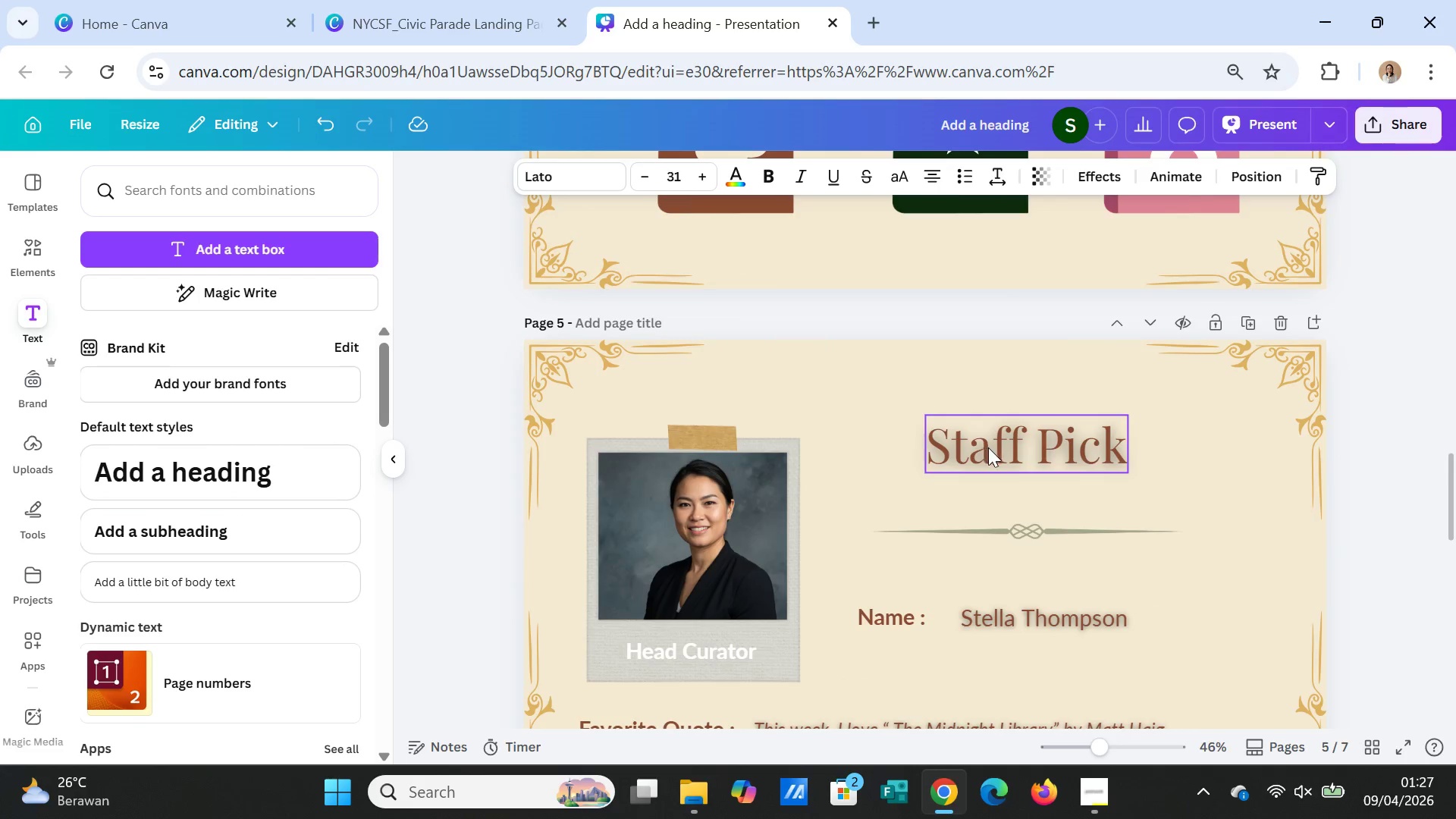 
scroll: coordinate [997, 458], scroll_direction: down, amount: 2.0
 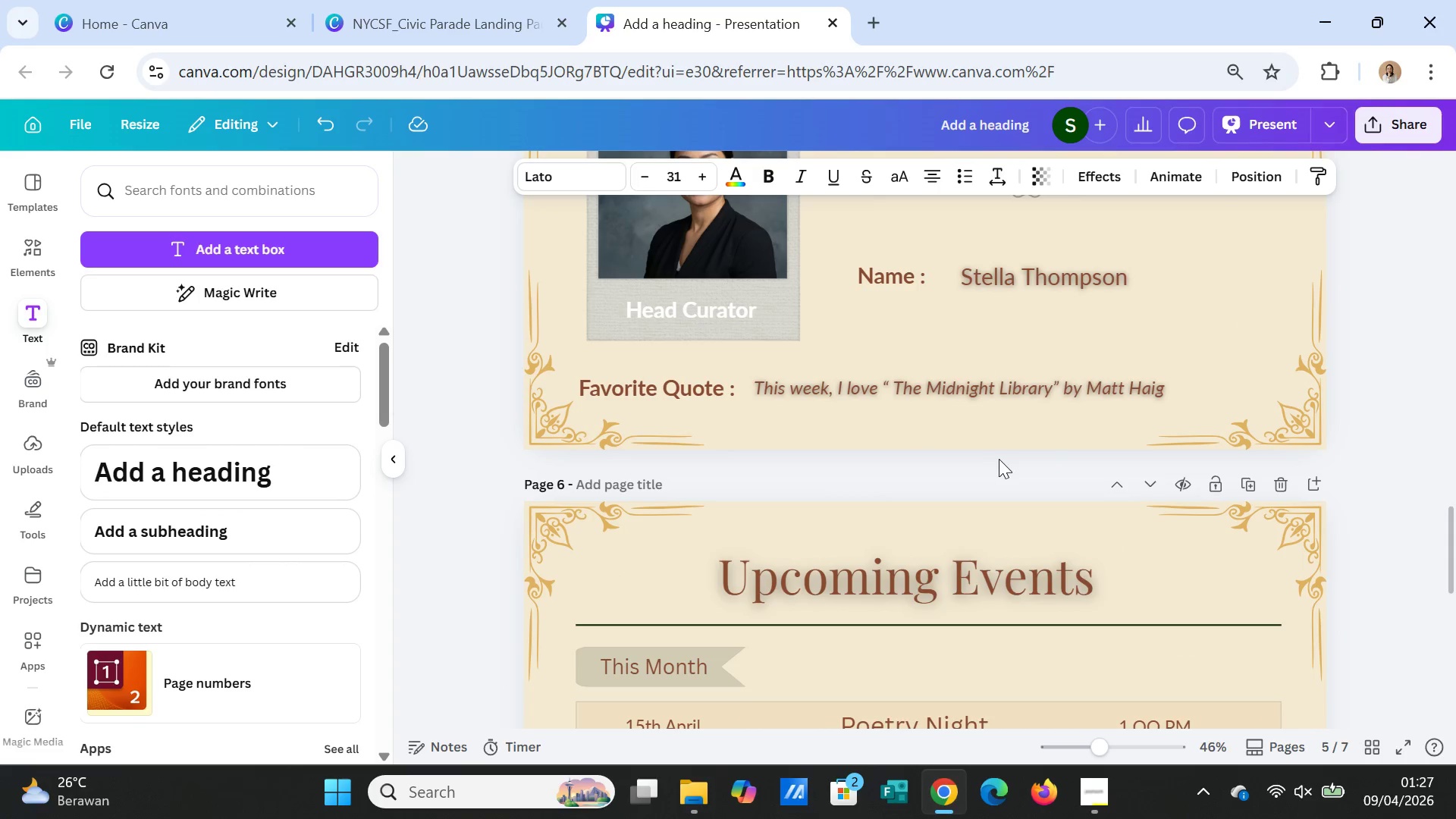 
scroll: coordinate [1226, 447], scroll_direction: up, amount: 7.0
 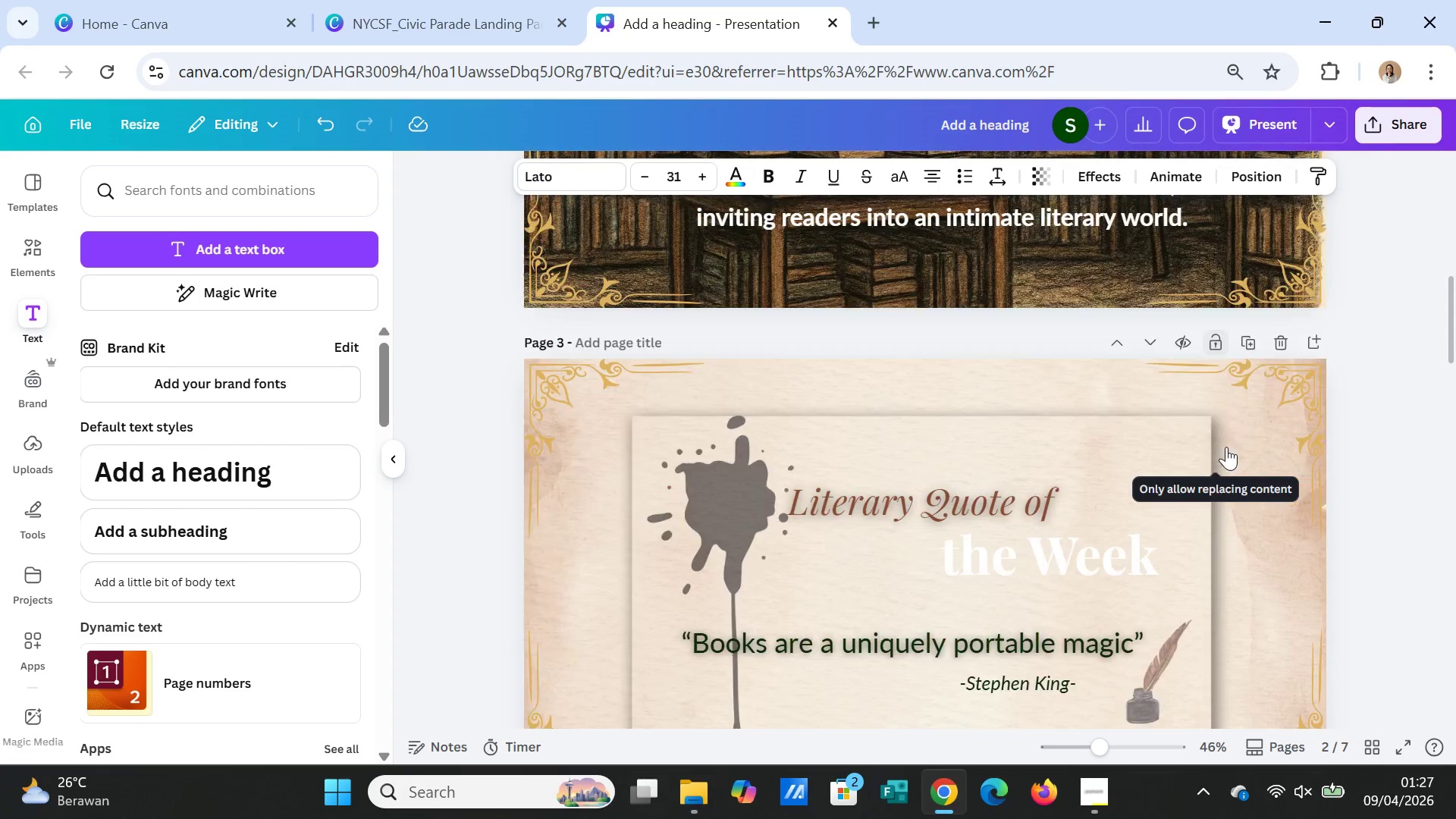 
scroll: coordinate [1226, 447], scroll_direction: down, amount: 1.0
 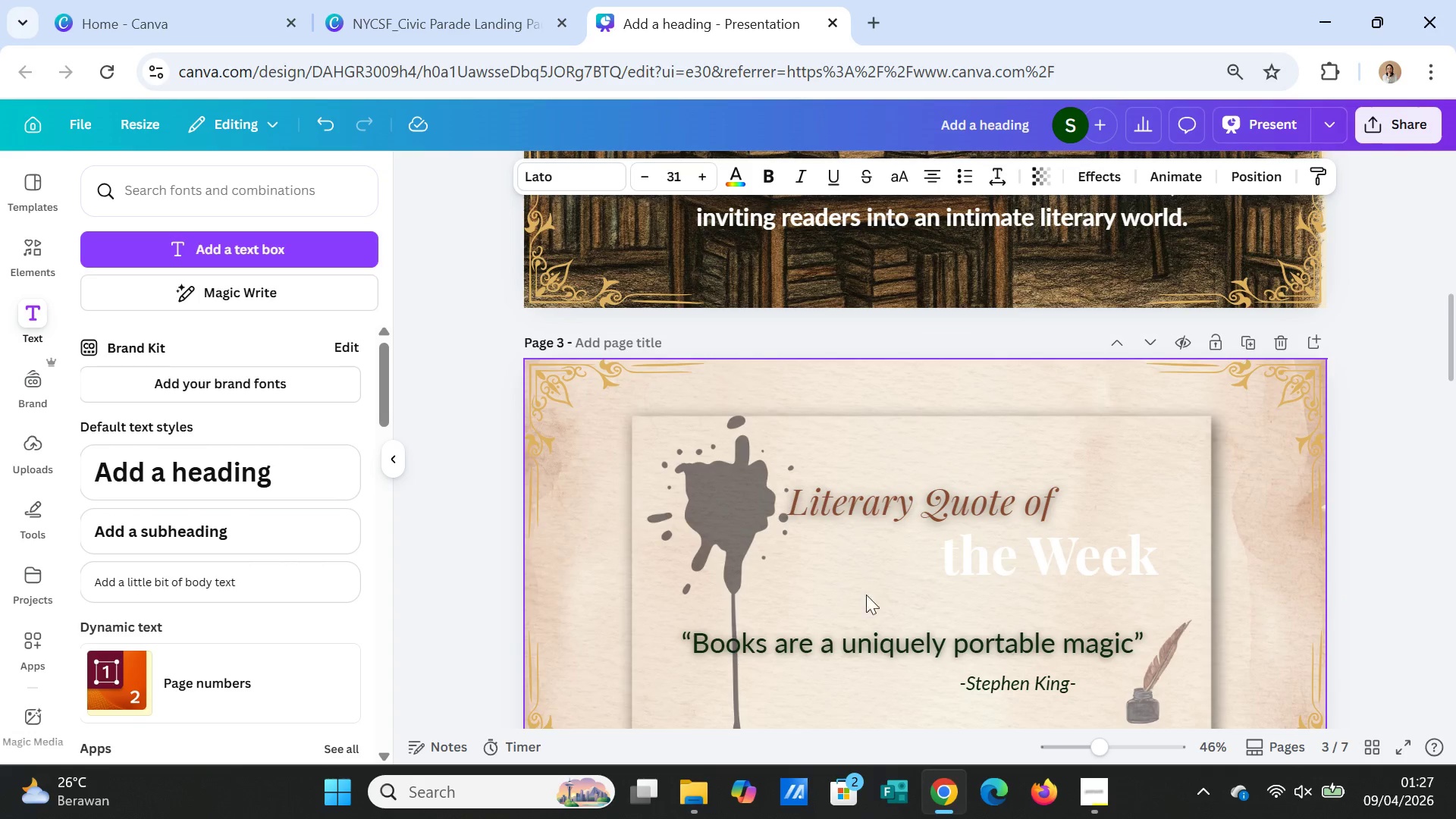 
left_click([870, 629])
 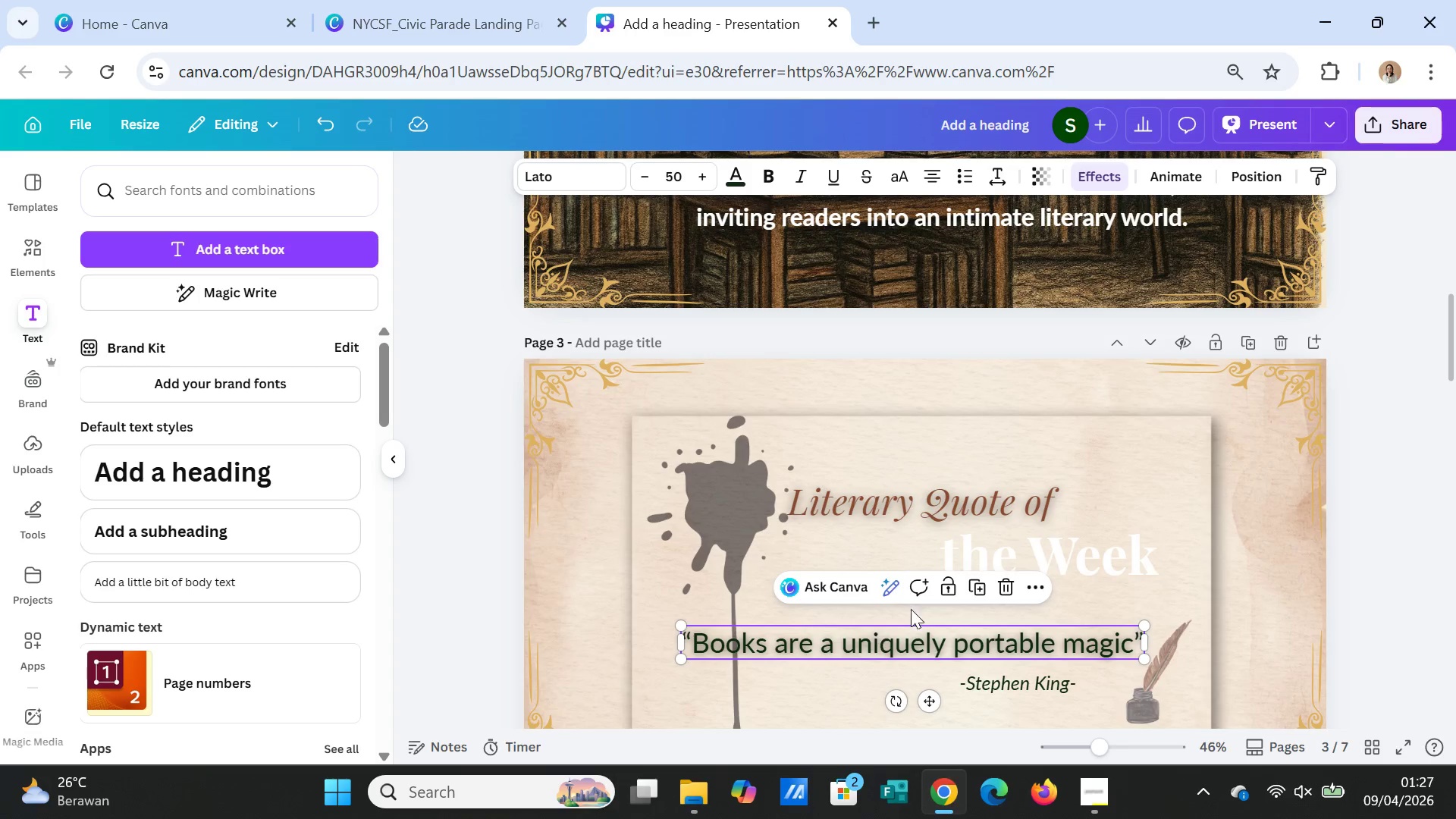 
scroll: coordinate [1053, 574], scroll_direction: down, amount: 21.0
 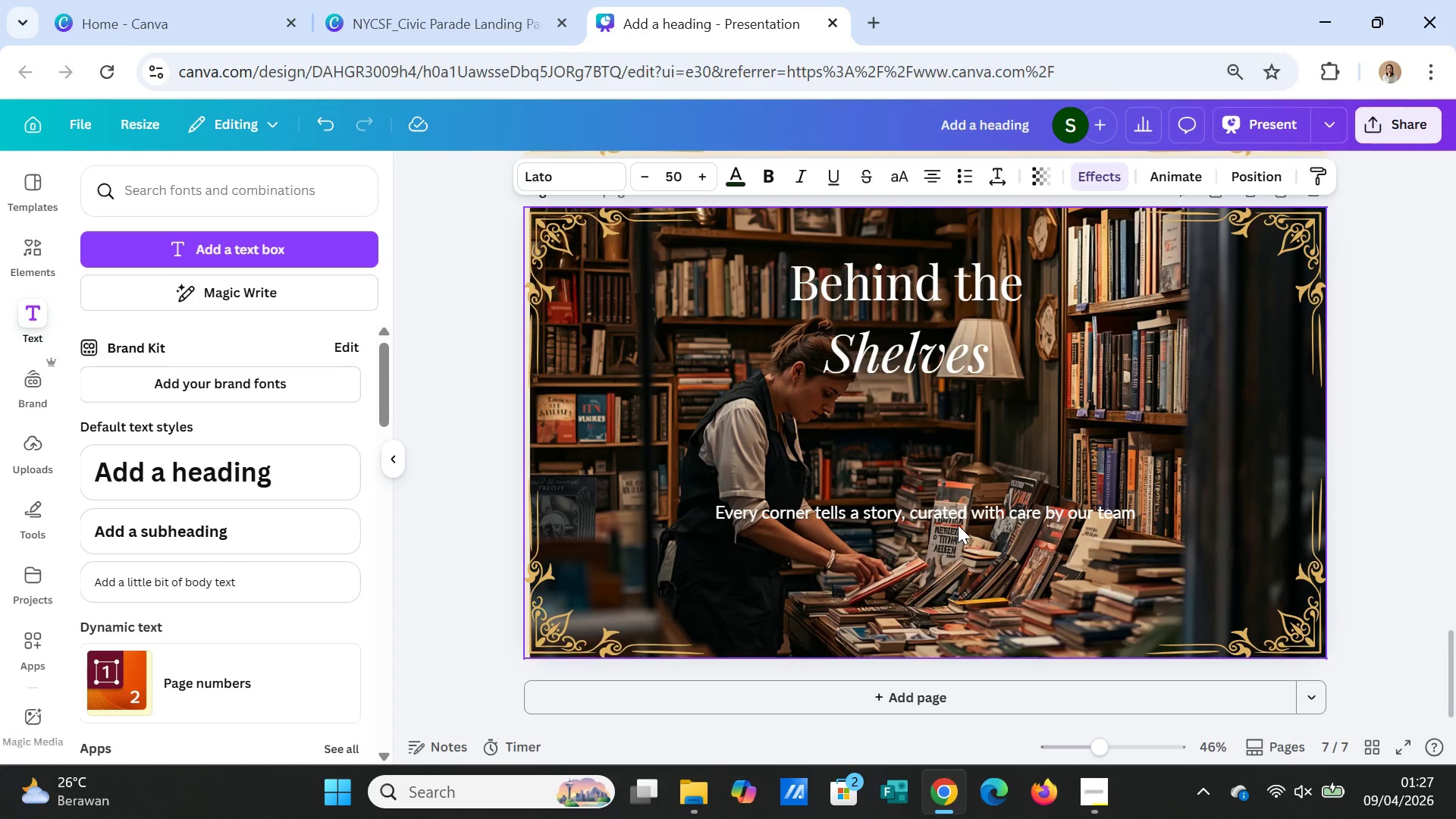 
left_click([958, 518])
 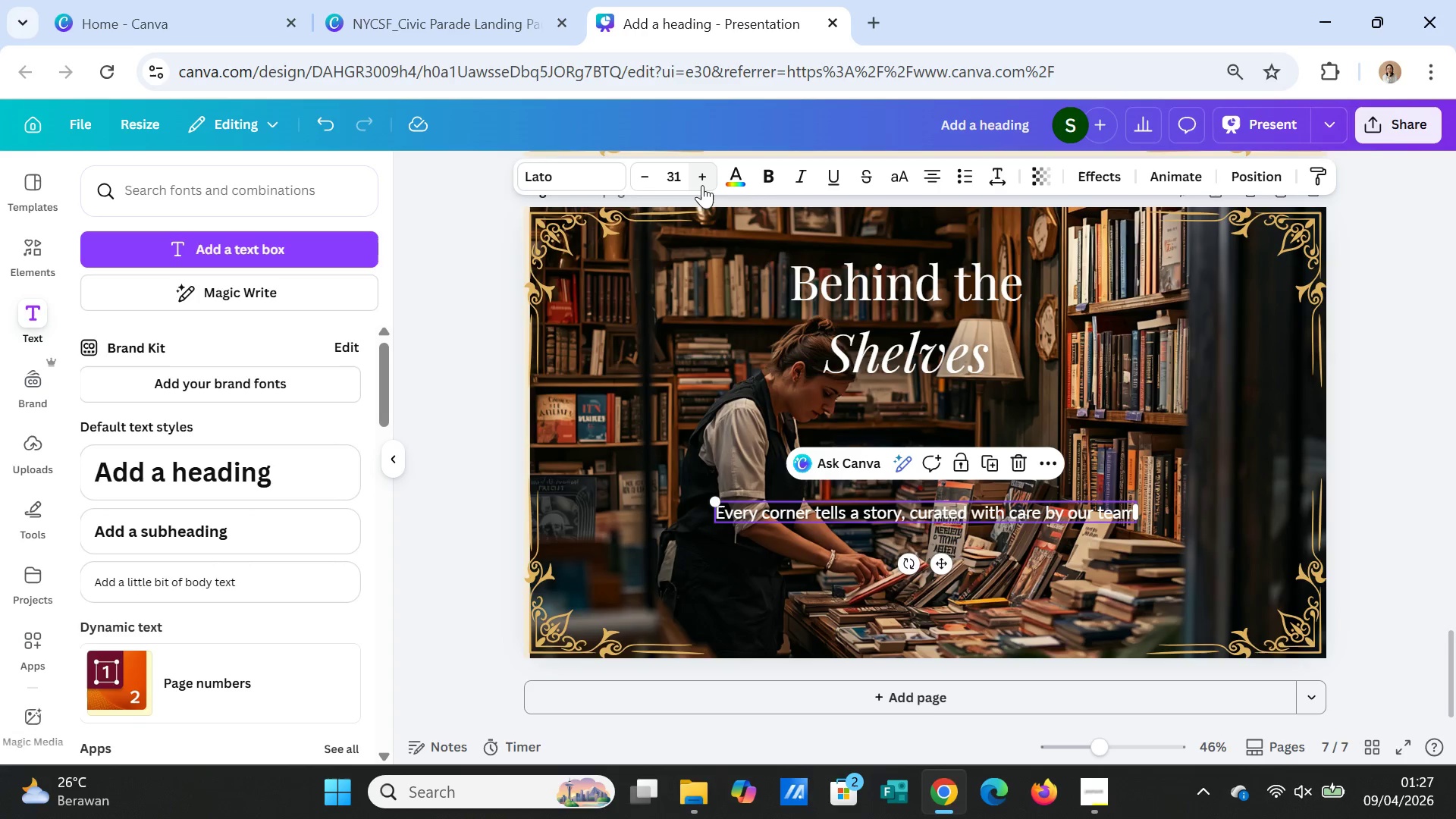 
double_click([702, 185])
 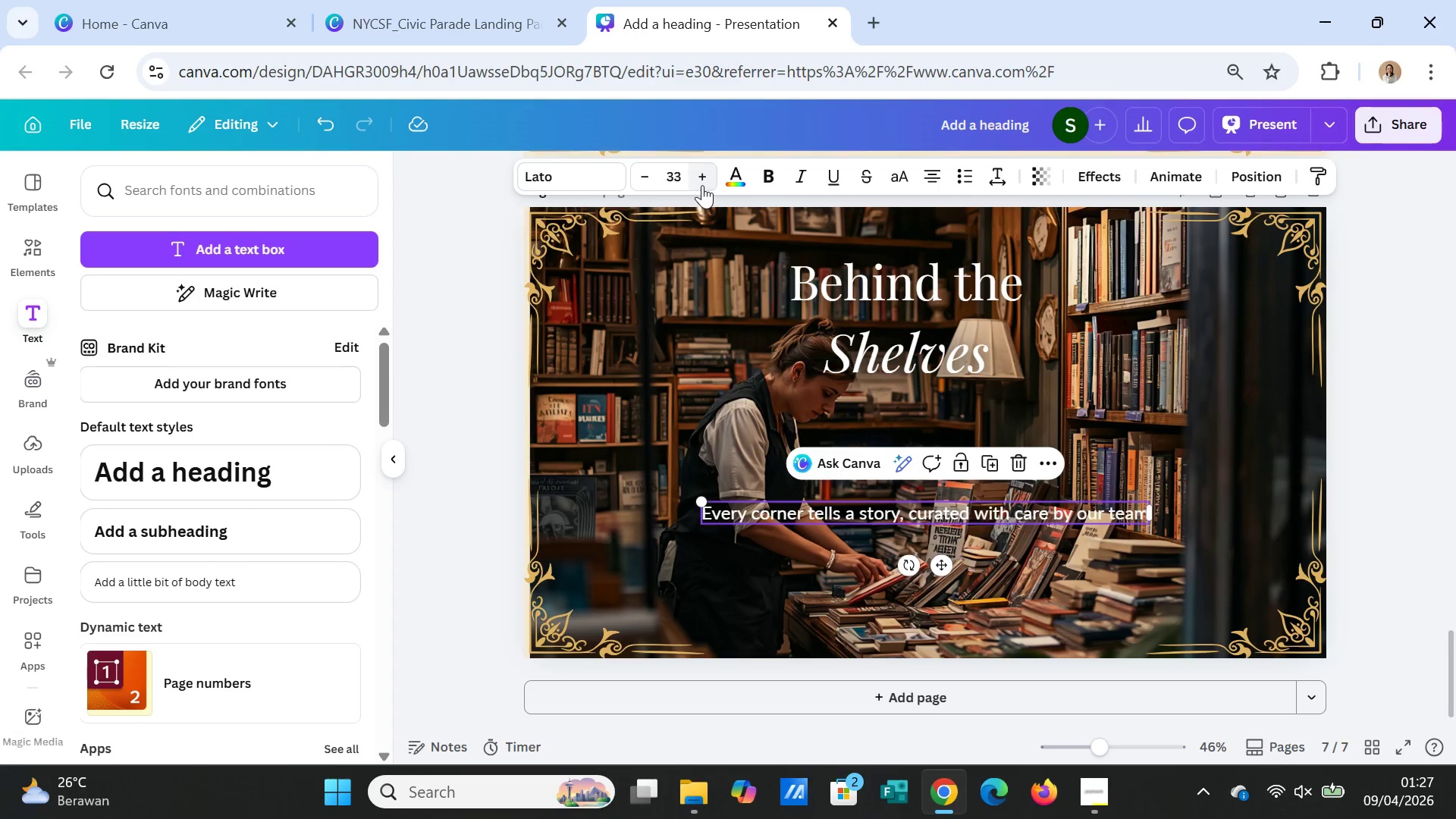 
triple_click([702, 185])
 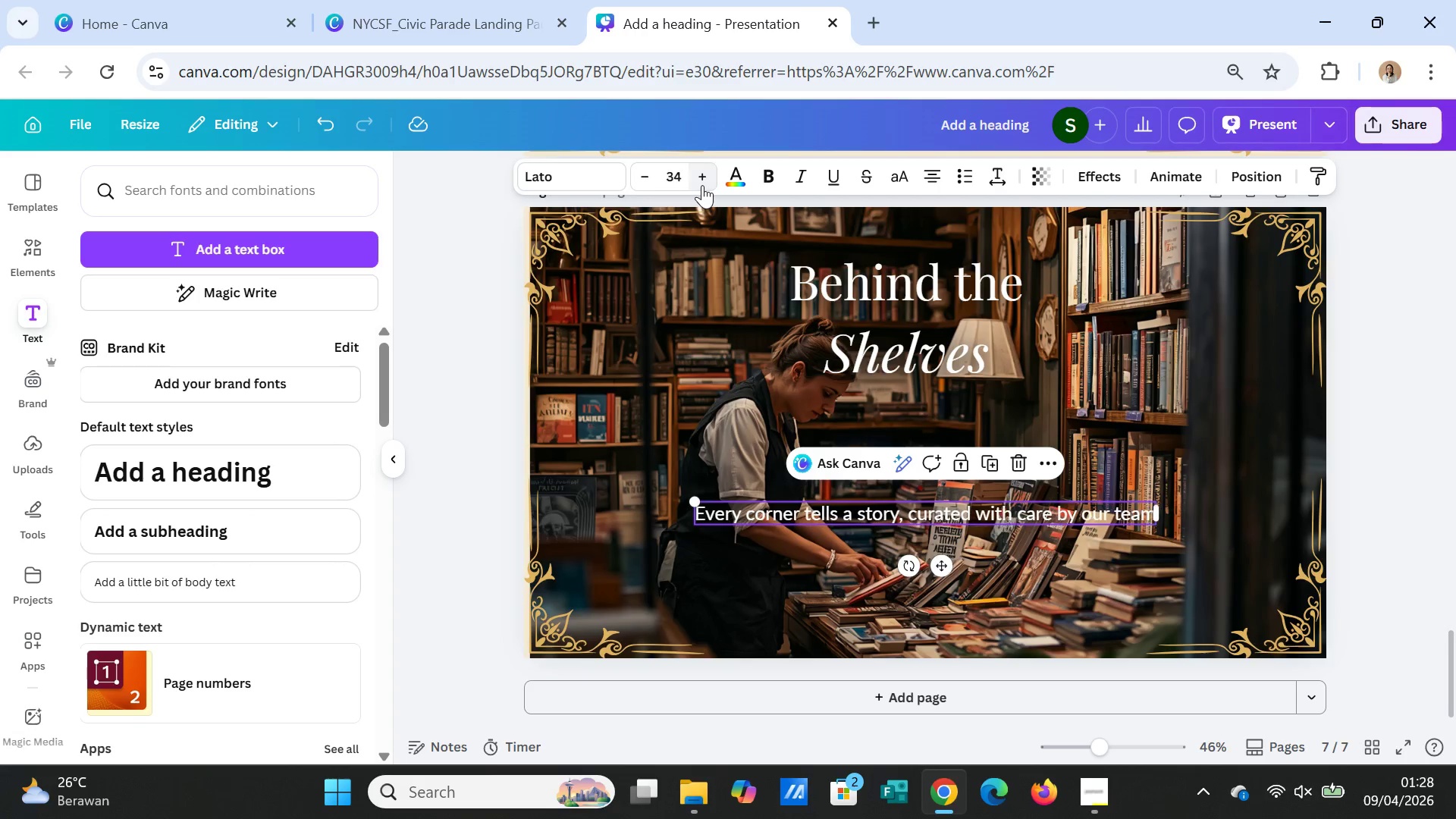 
triple_click([702, 185])
 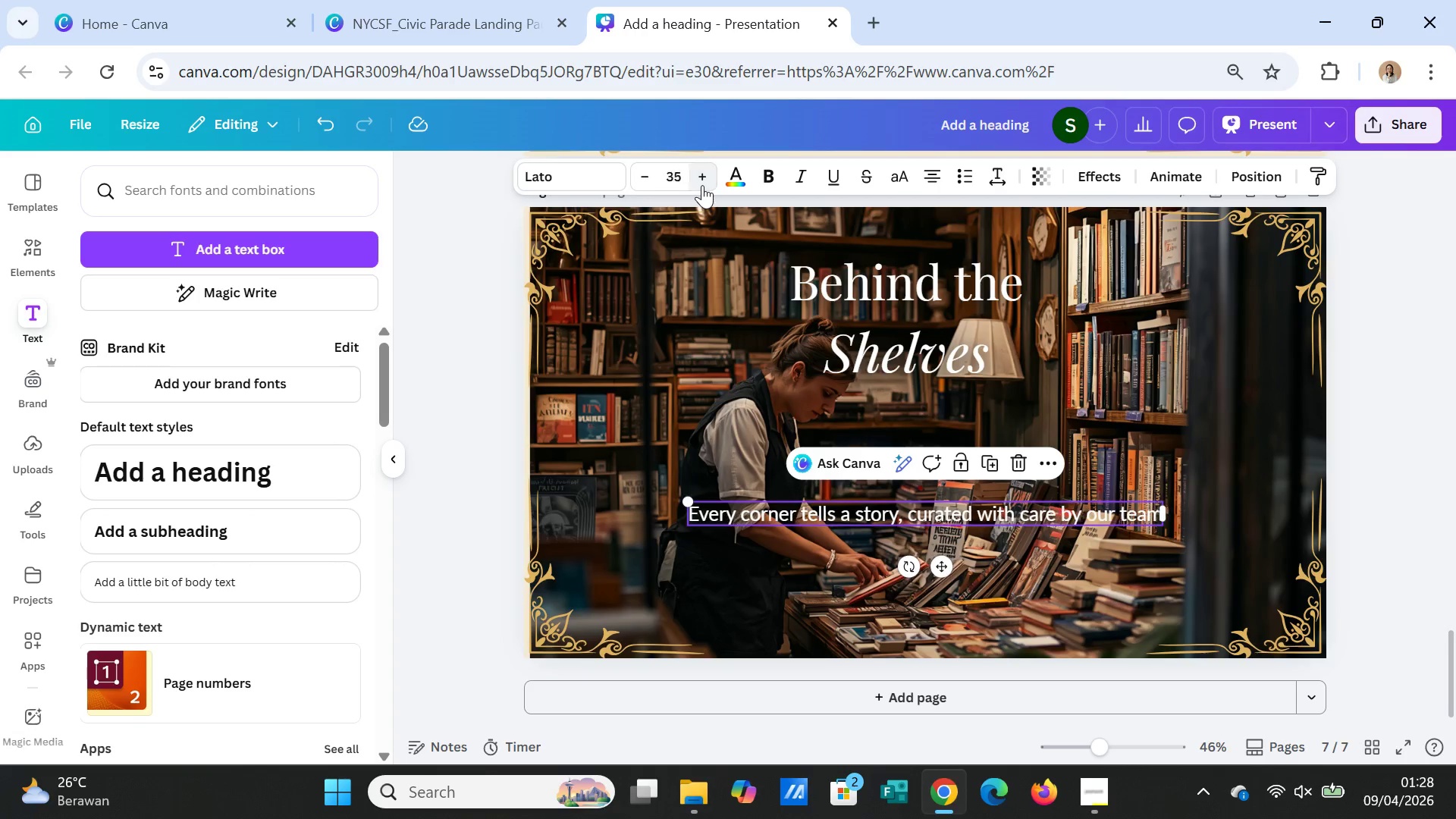 
triple_click([702, 185])
 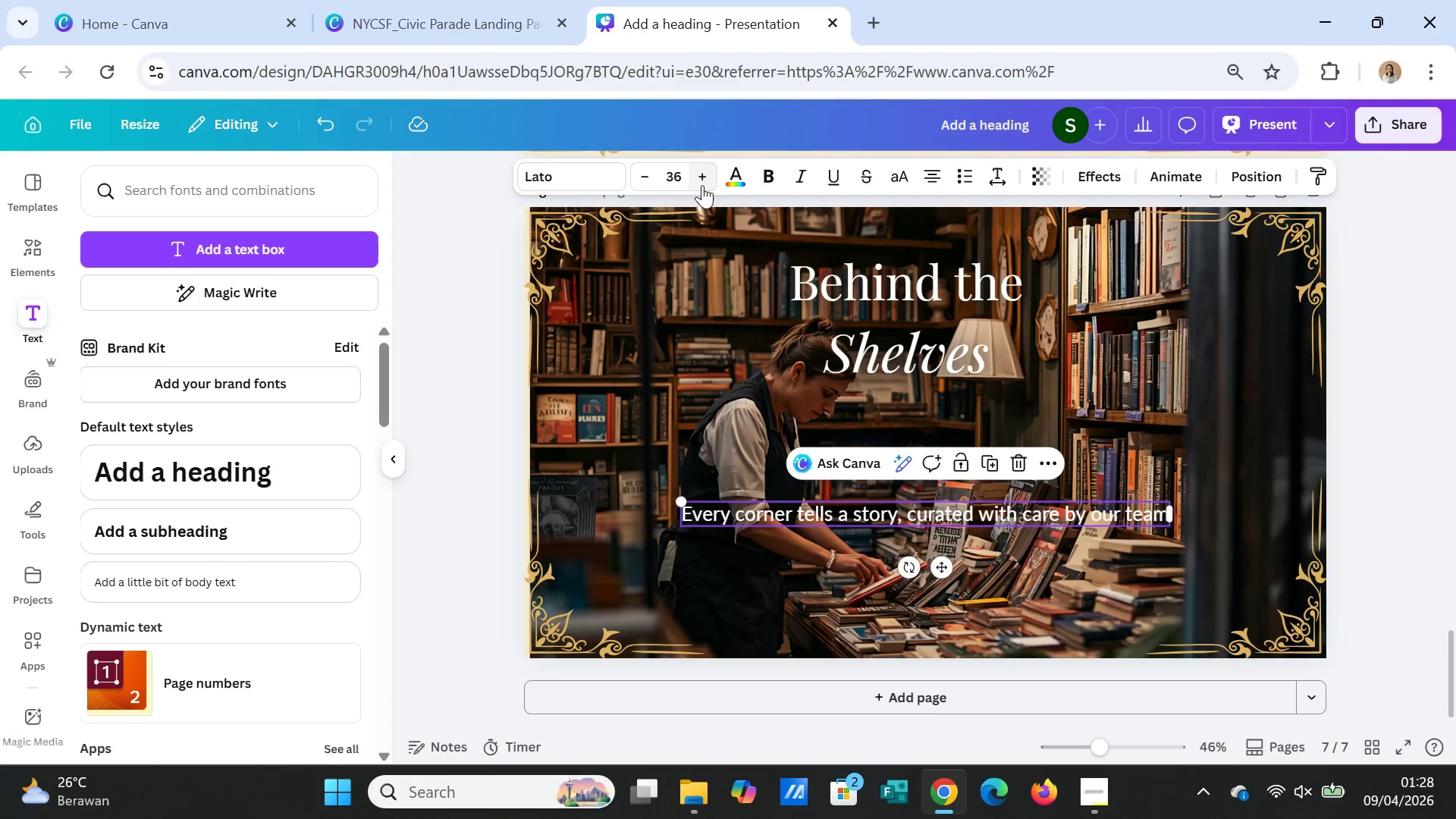 
triple_click([702, 185])
 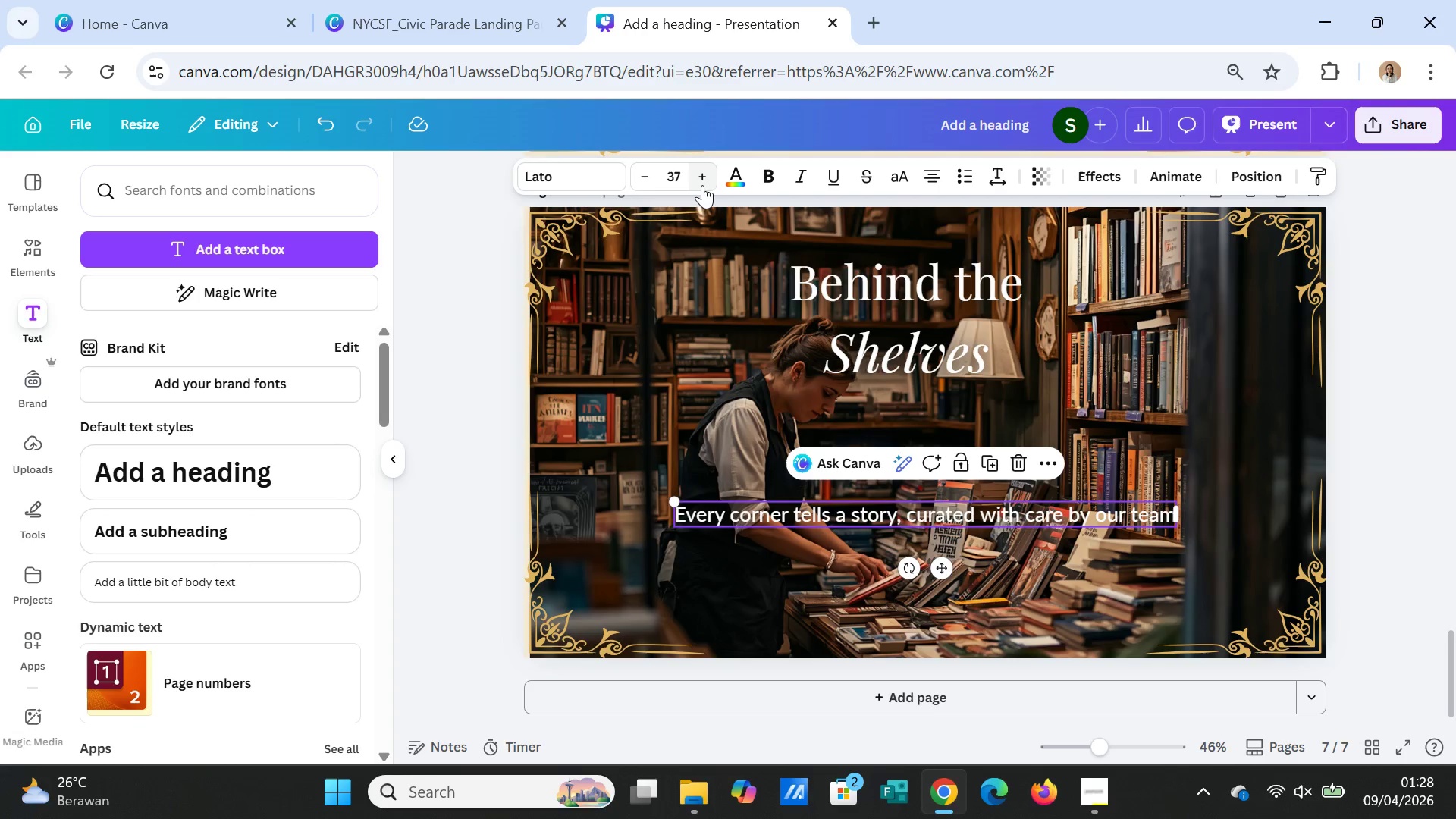 
triple_click([702, 185])
 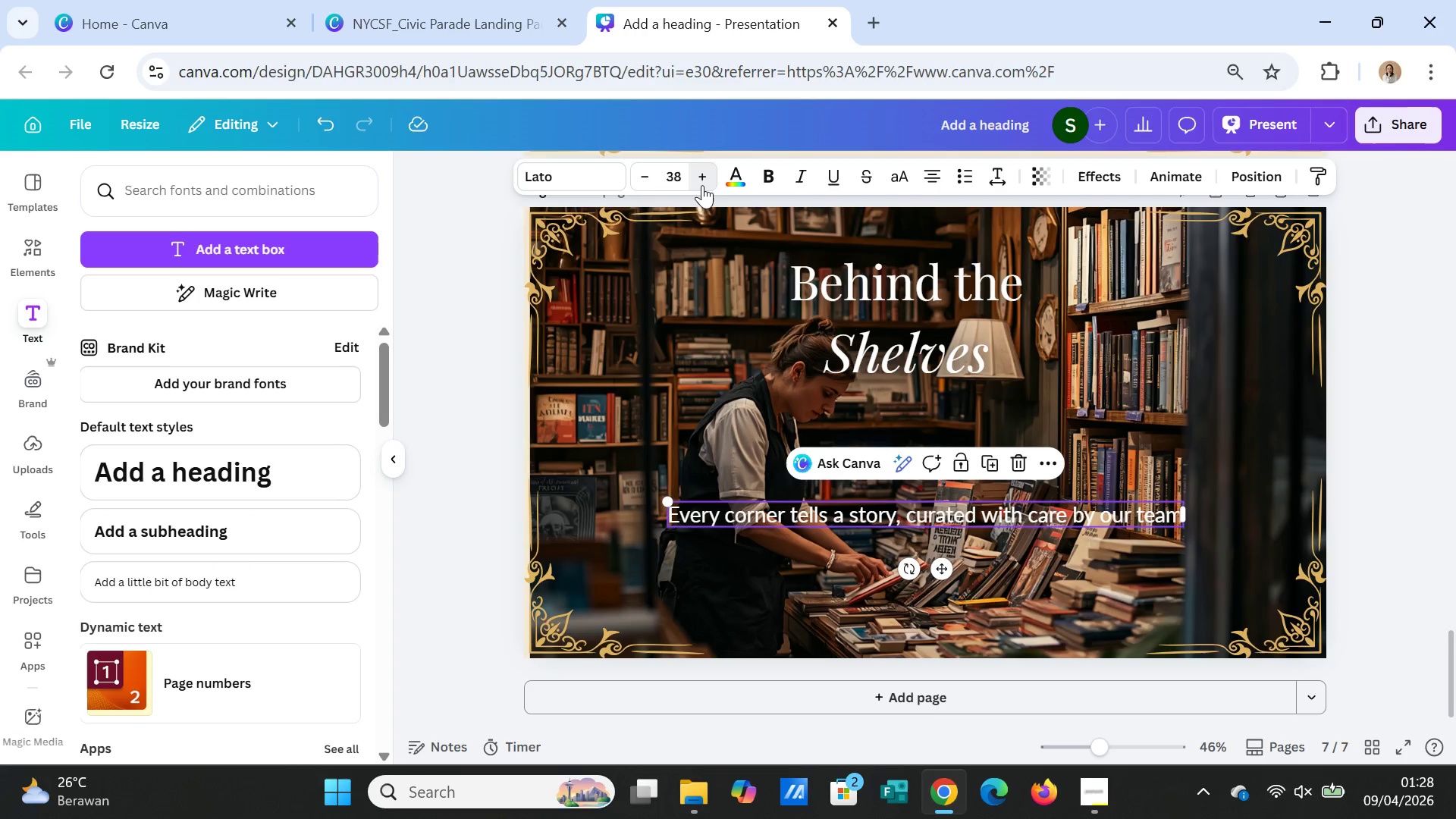 
triple_click([702, 185])
 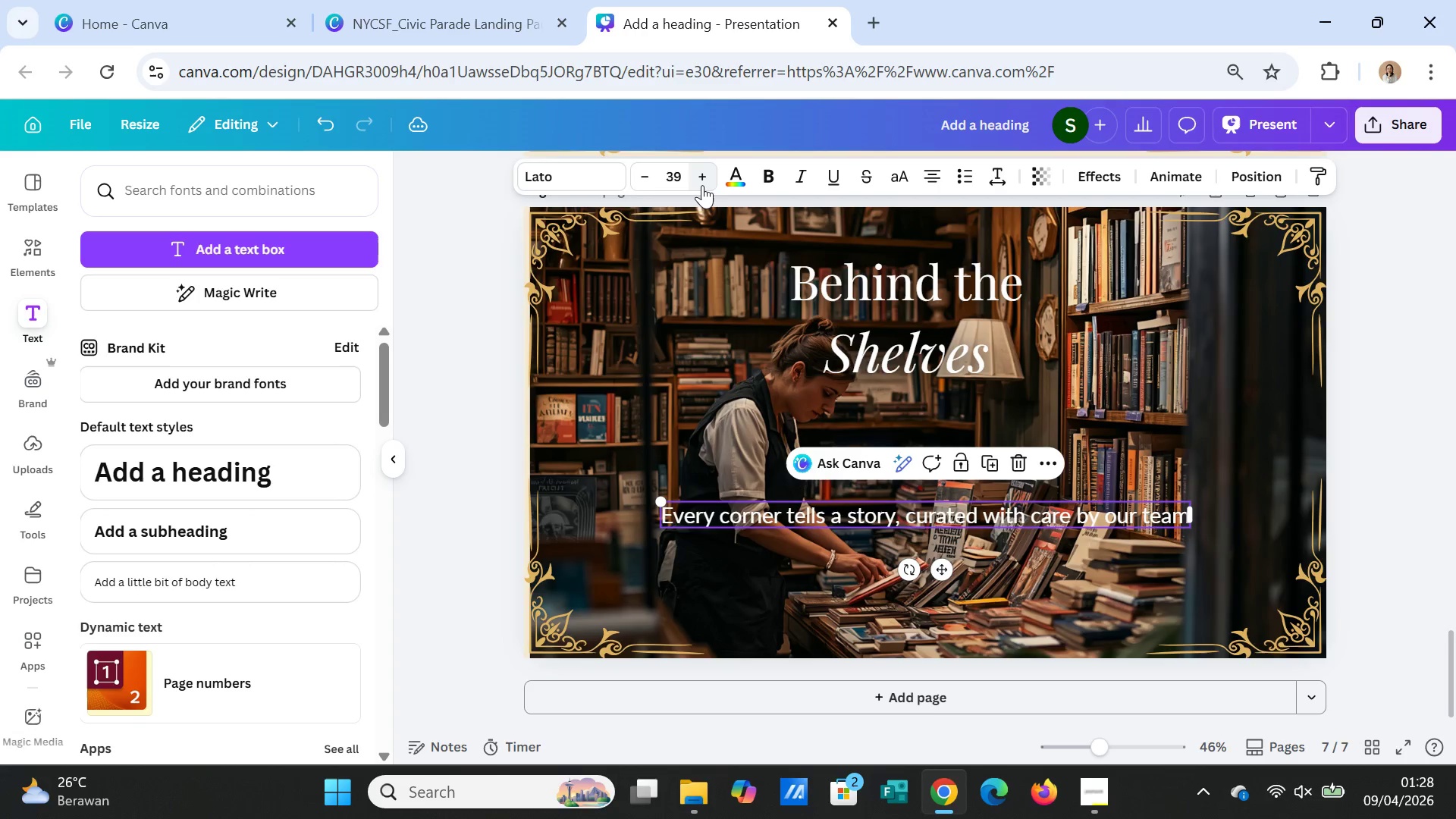 
triple_click([702, 185])
 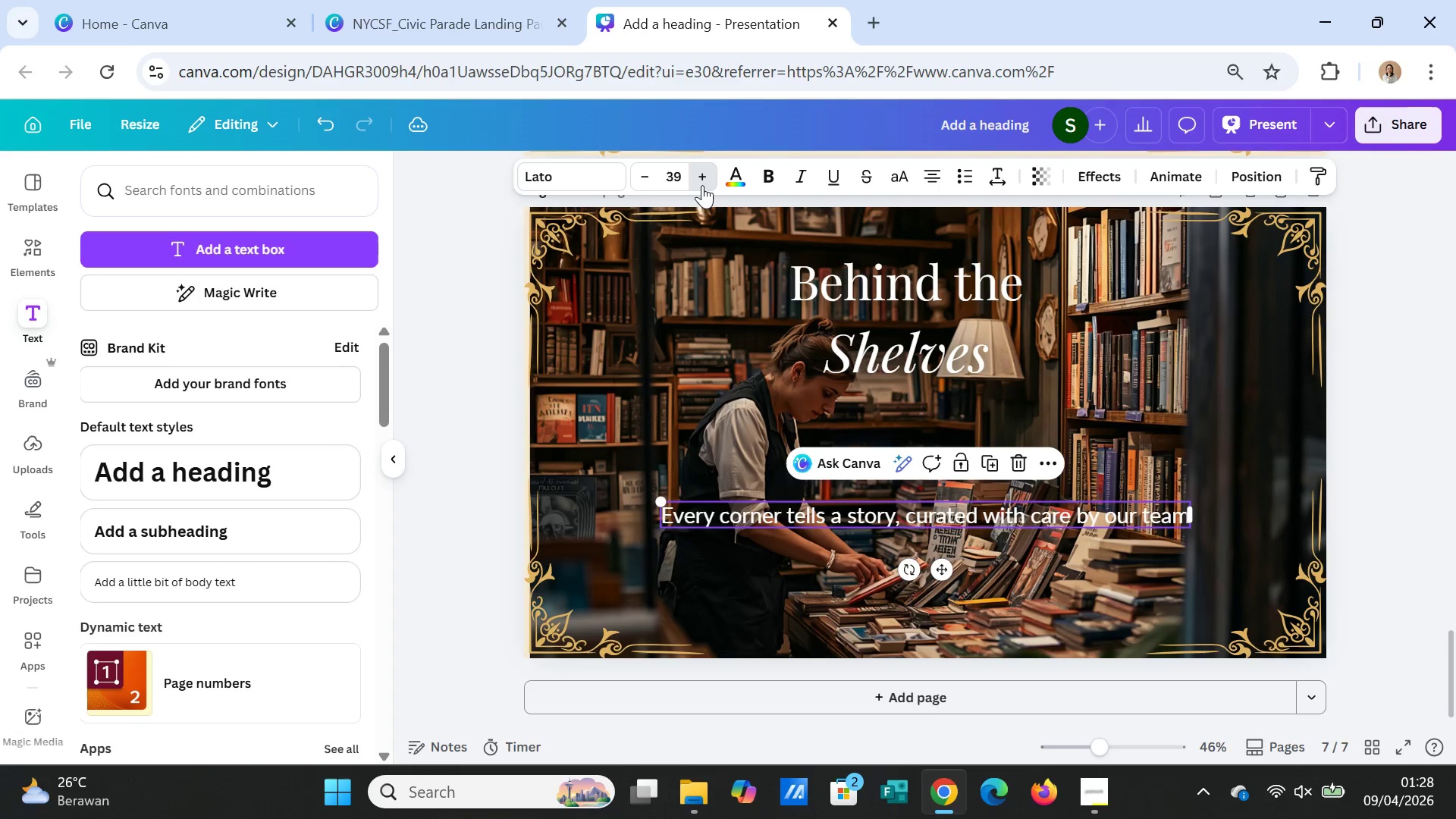 
triple_click([702, 185])
 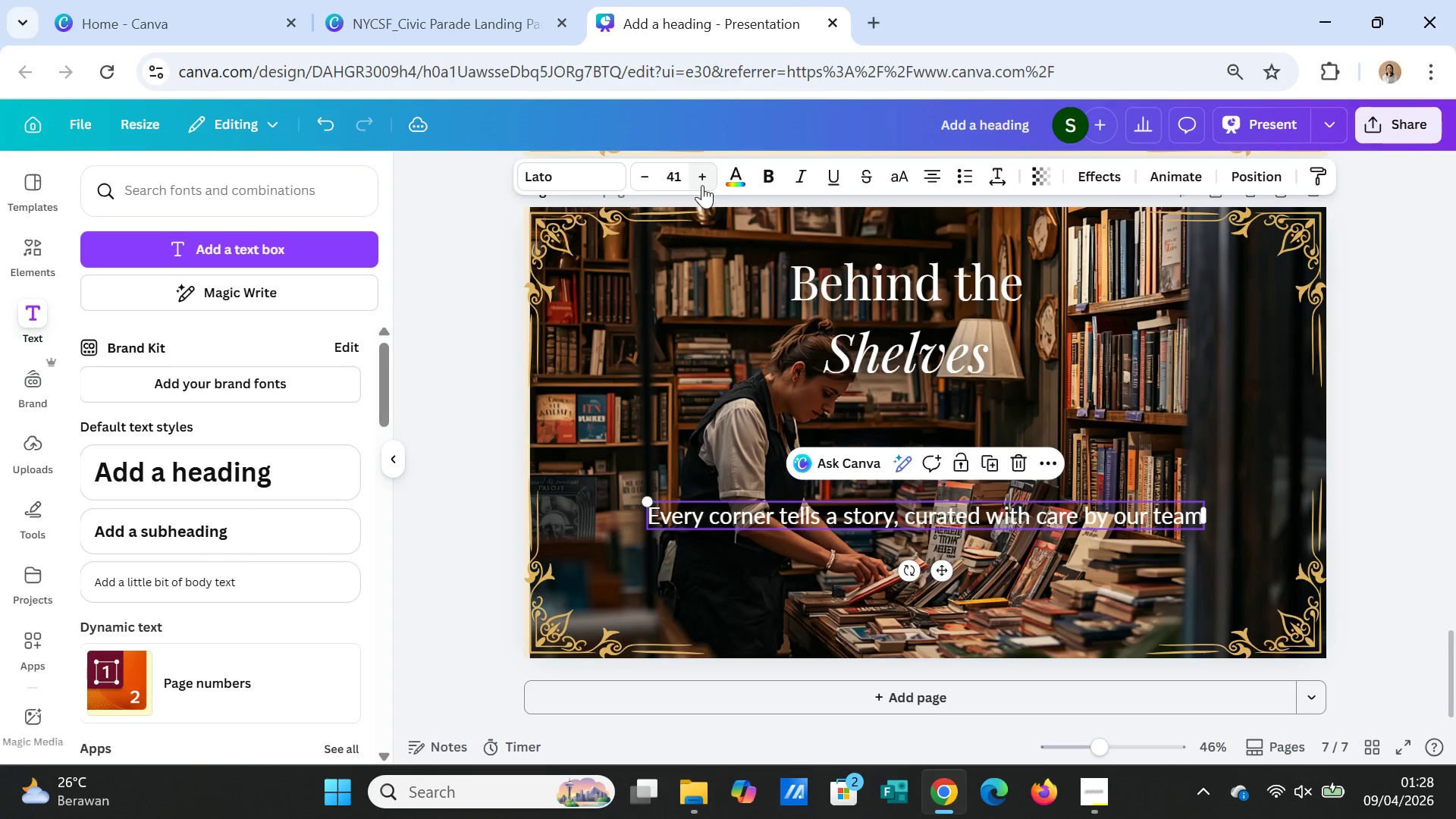 
triple_click([702, 185])
 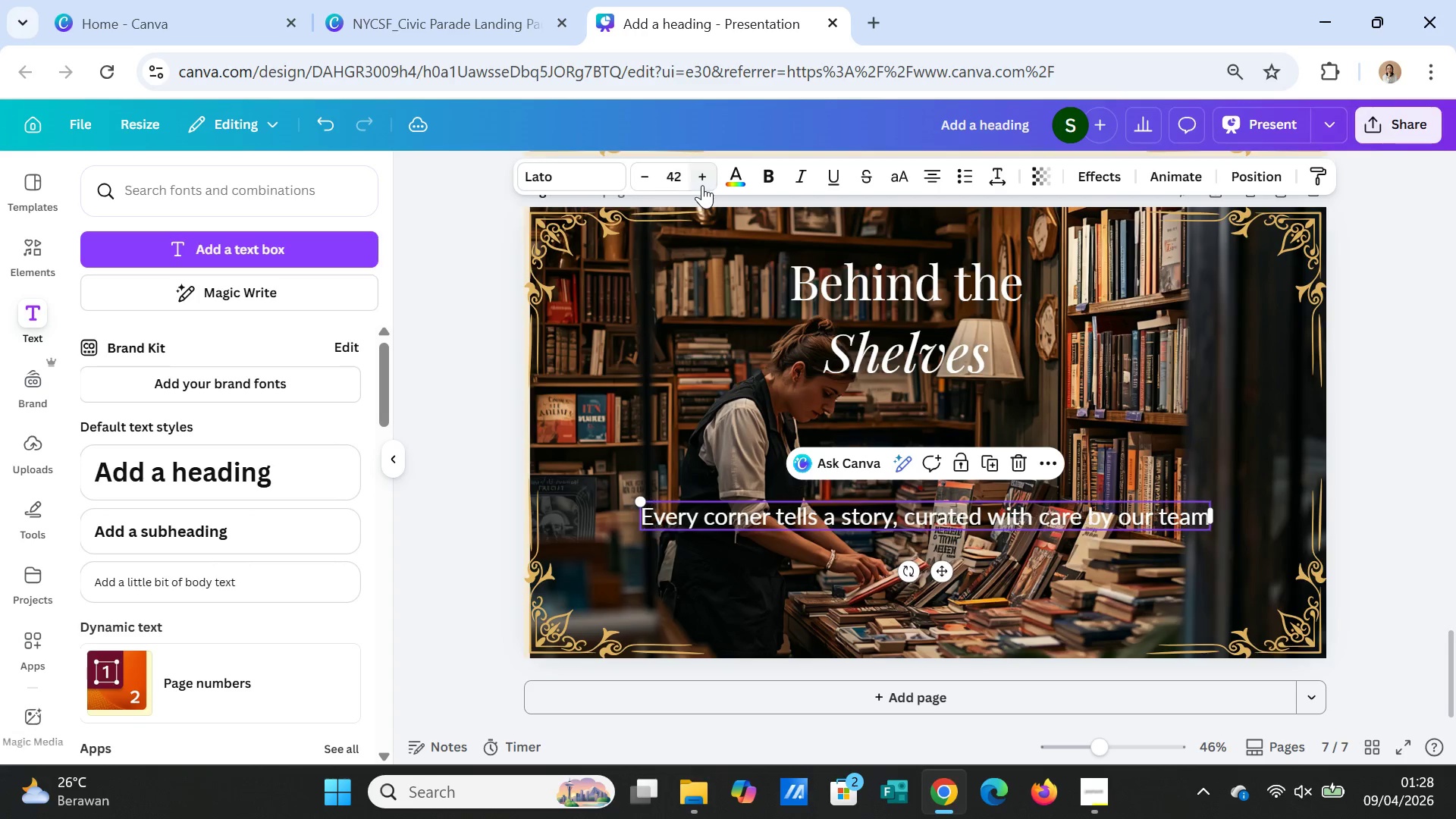 
triple_click([702, 185])
 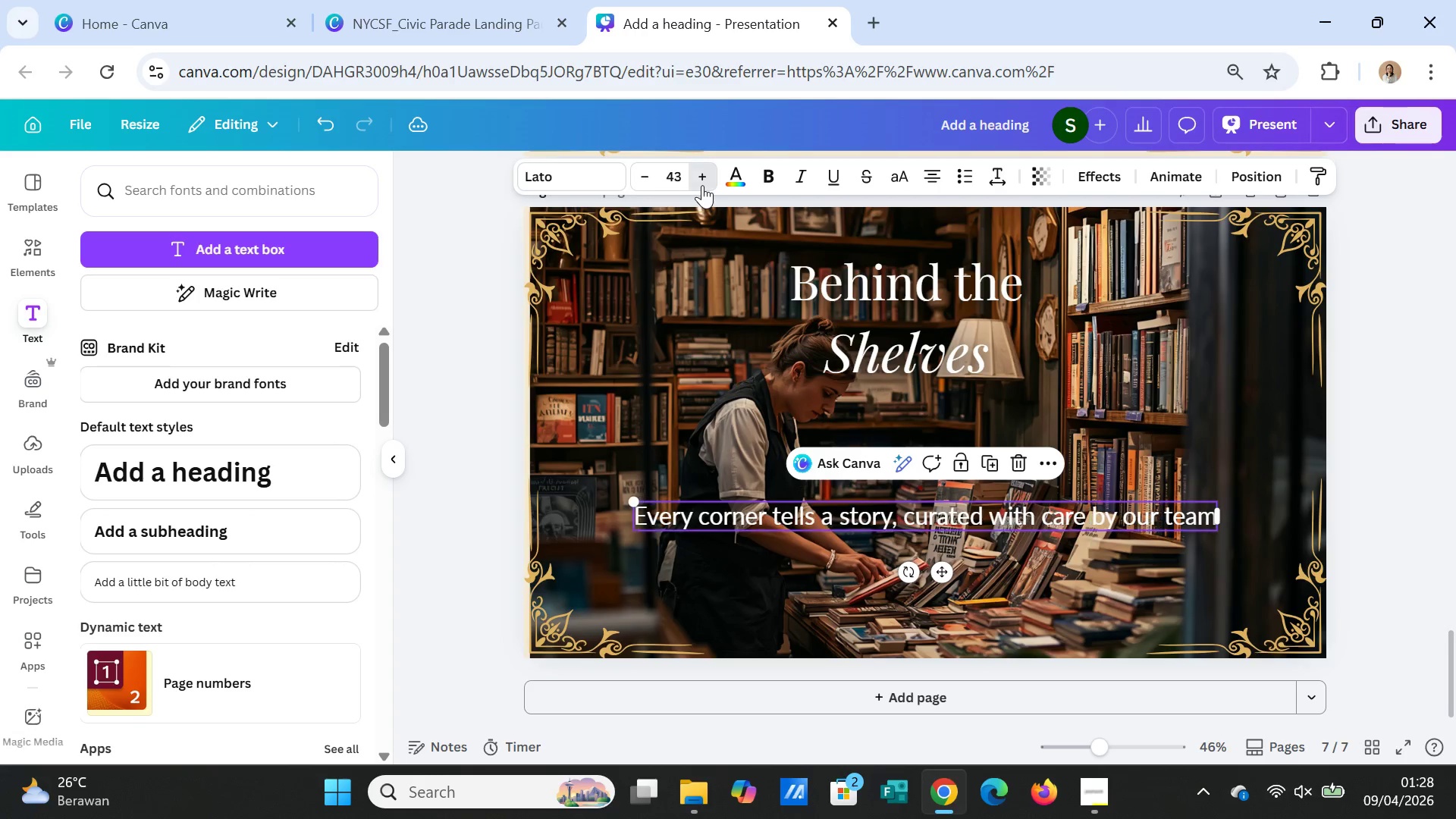 
triple_click([702, 185])
 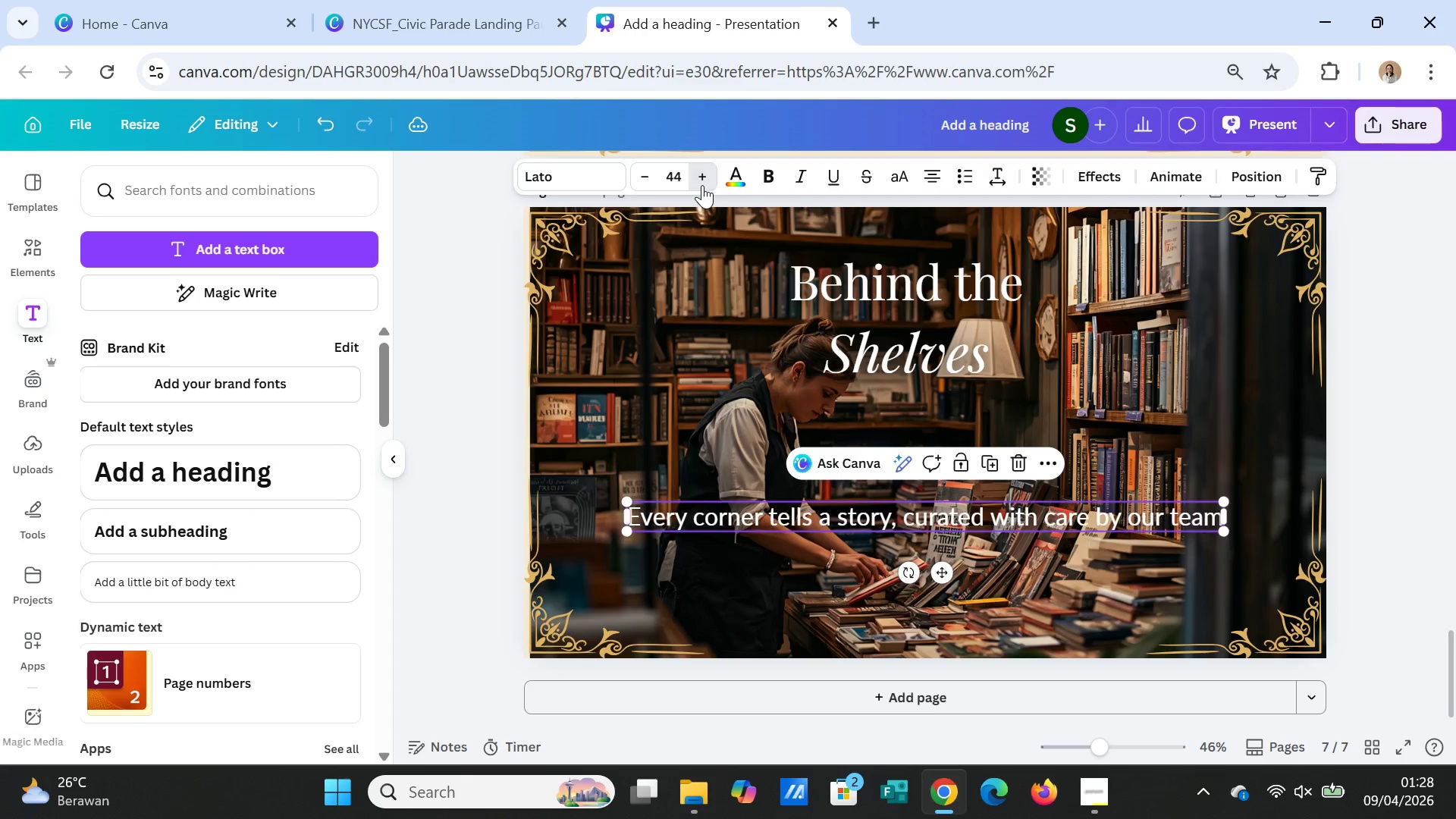 
triple_click([702, 185])
 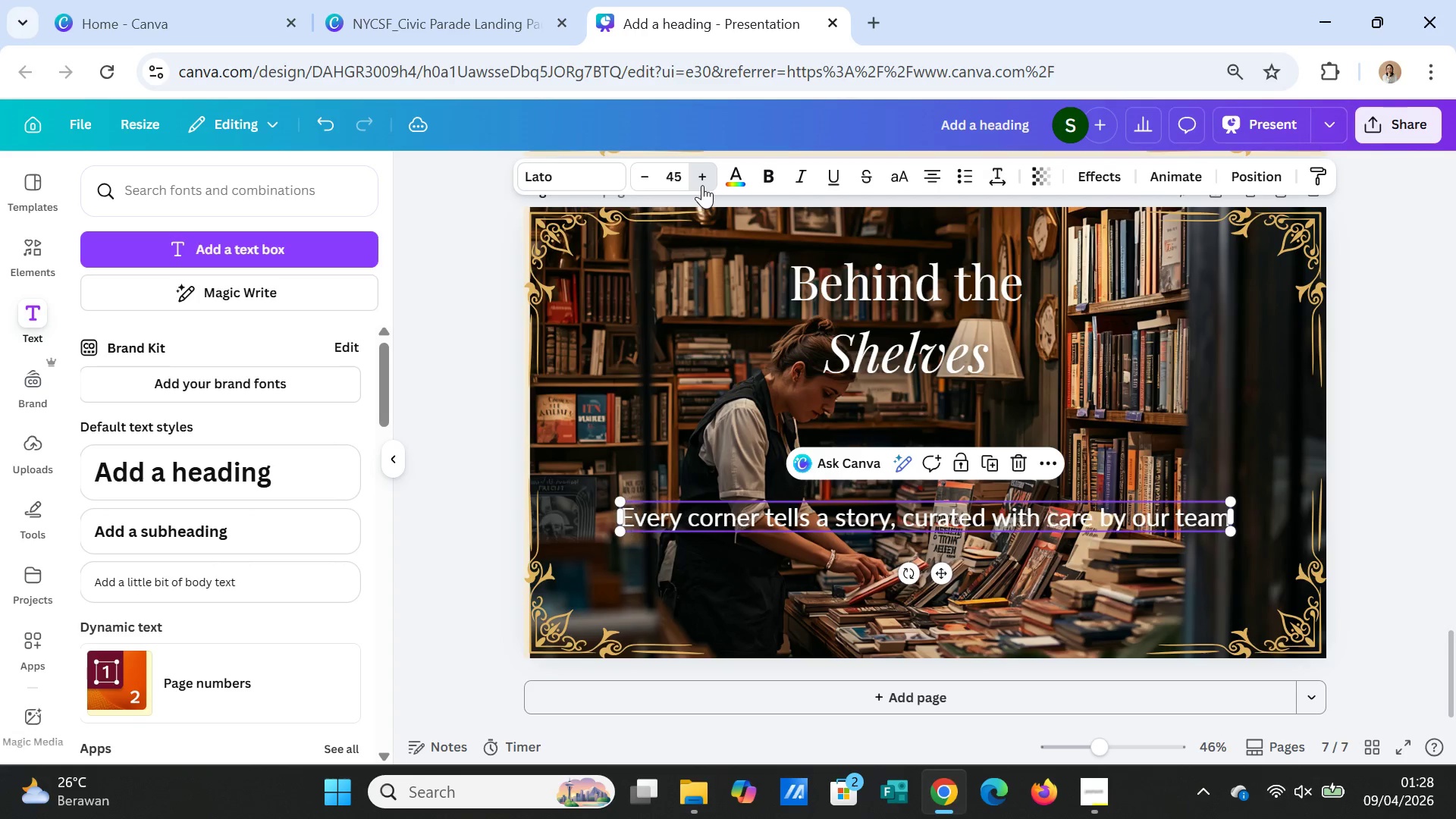 
triple_click([702, 185])
 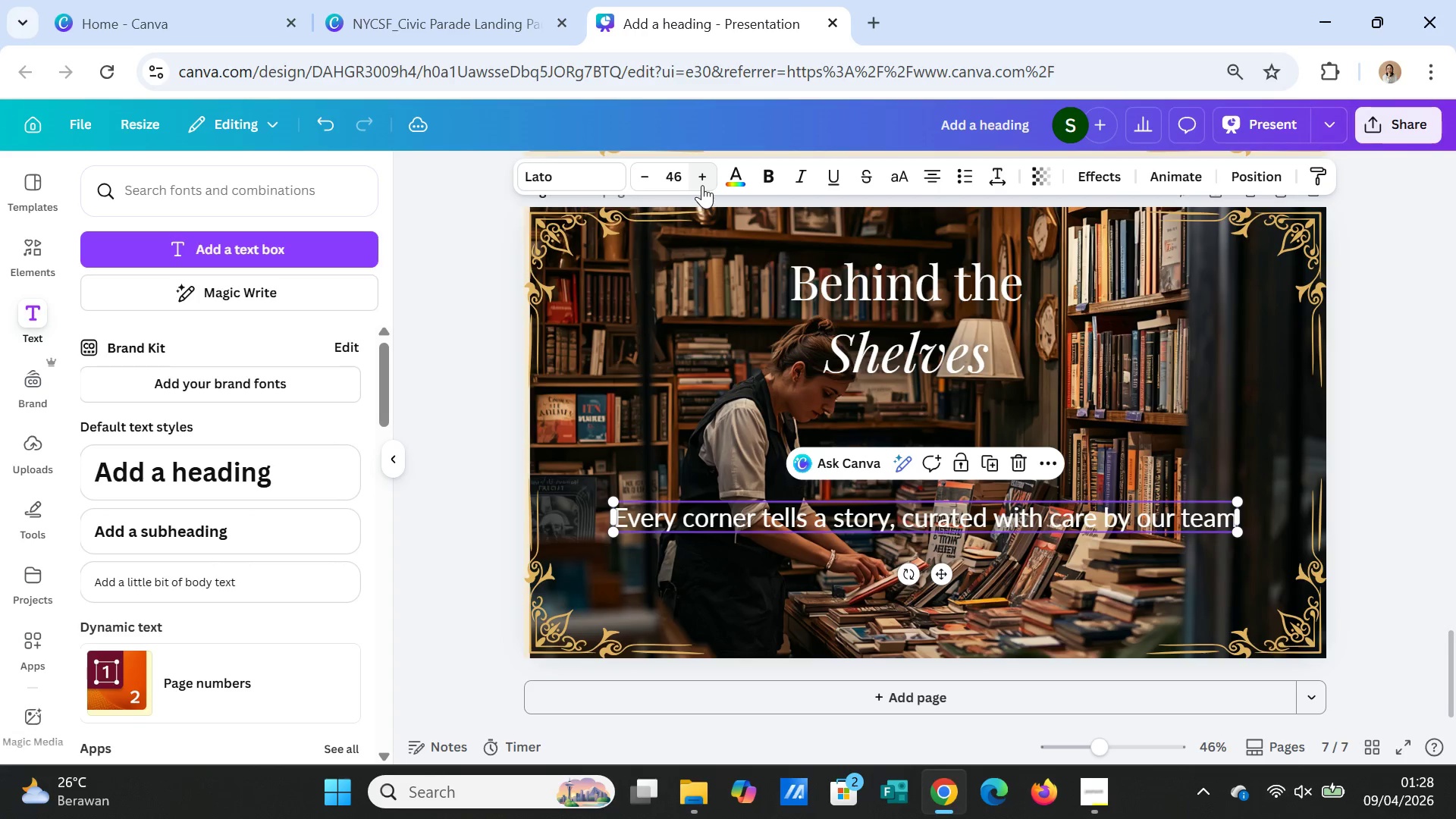 
triple_click([702, 185])
 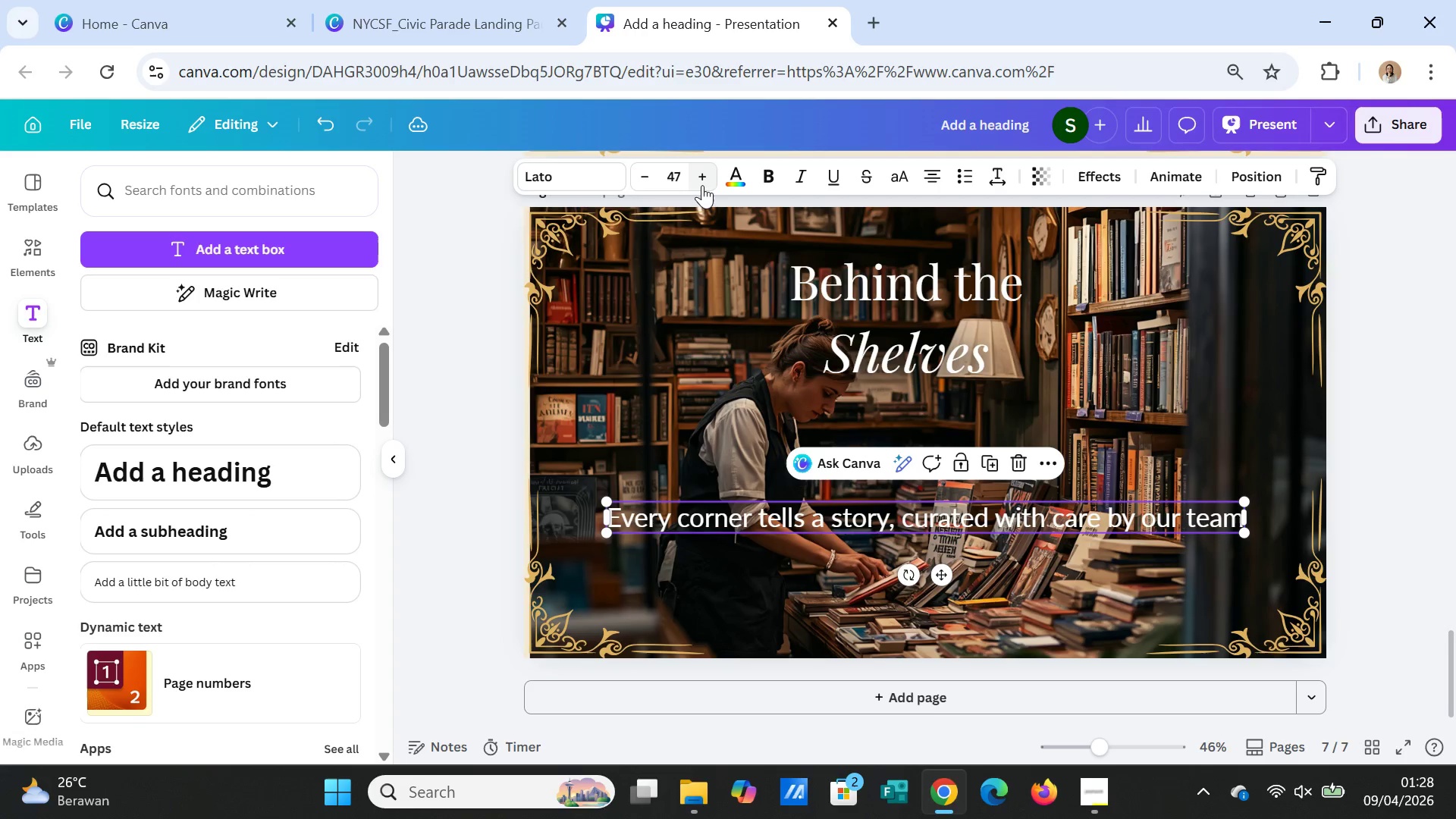 
left_click([702, 185])
 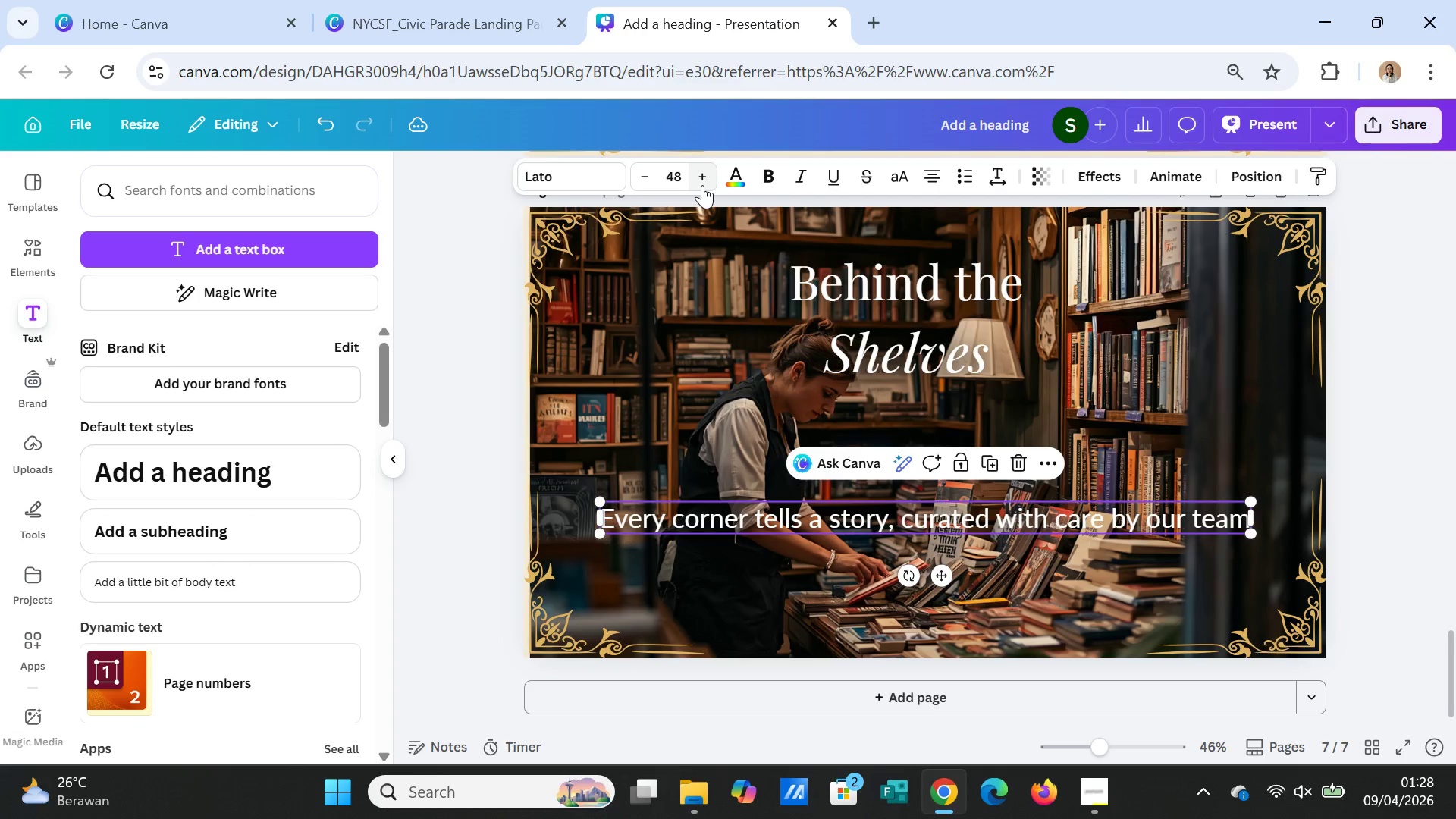 
left_click([702, 185])
 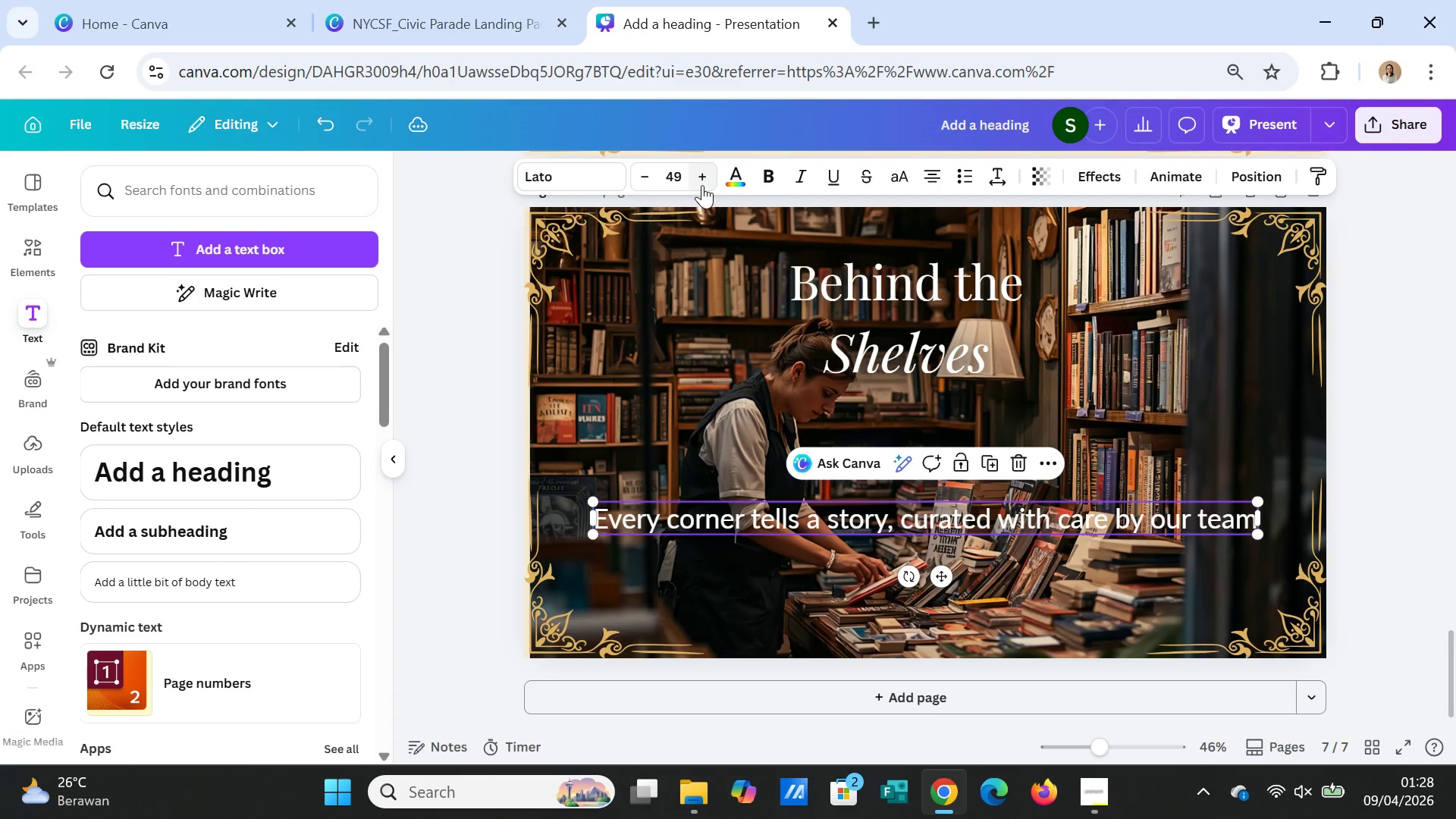 
left_click([702, 185])
 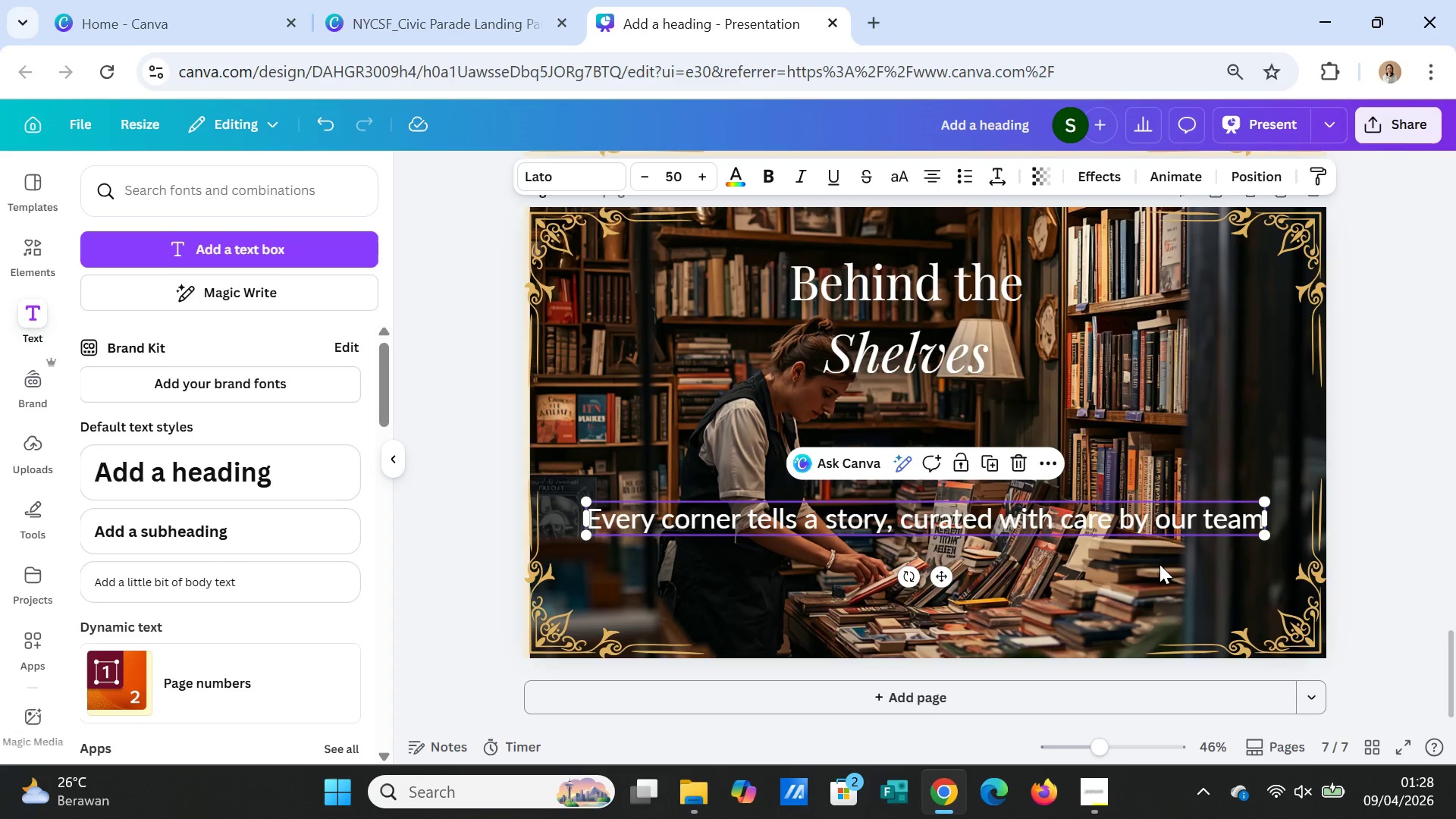 
left_click([1155, 576])
 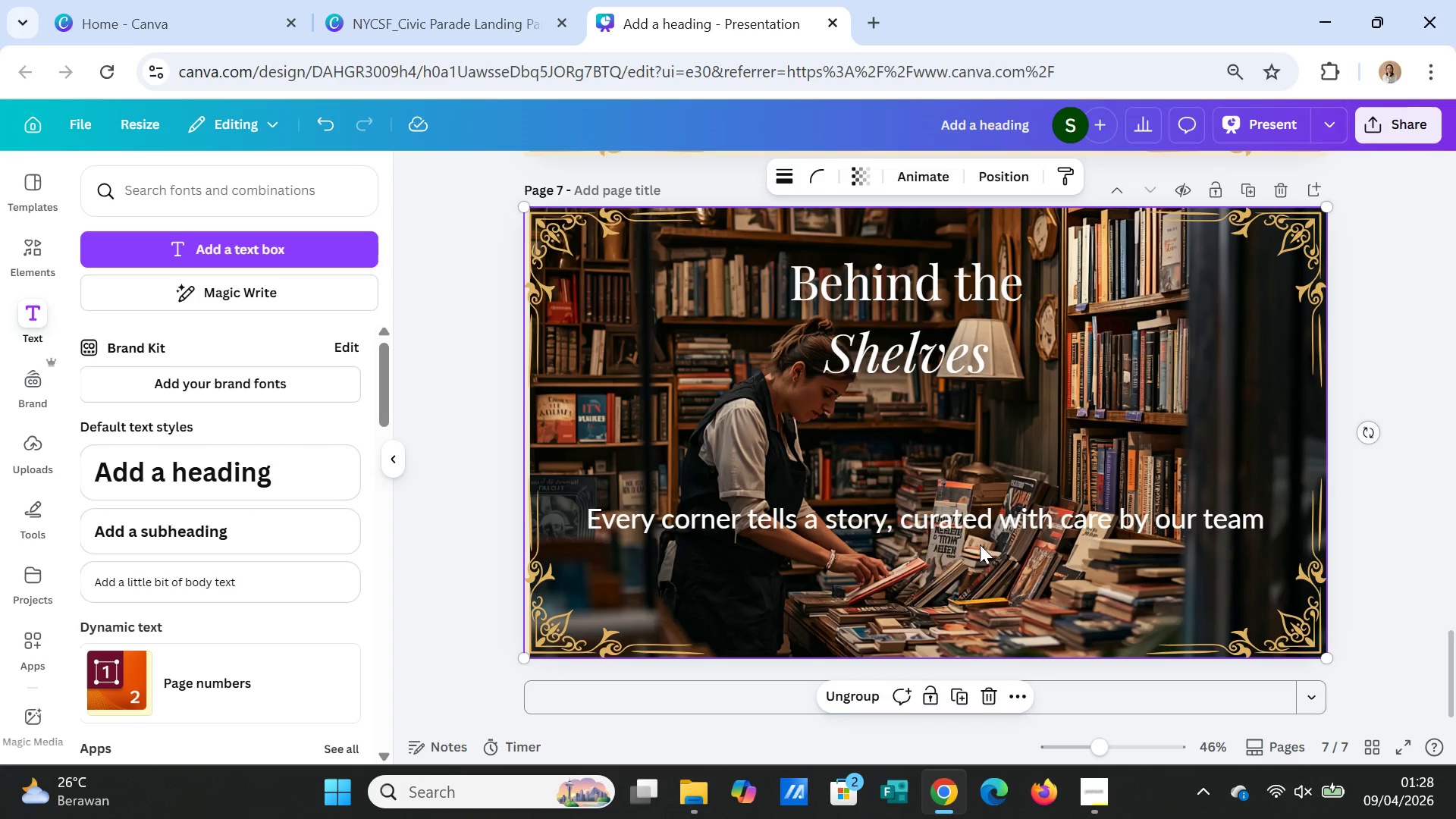 
left_click([912, 530])
 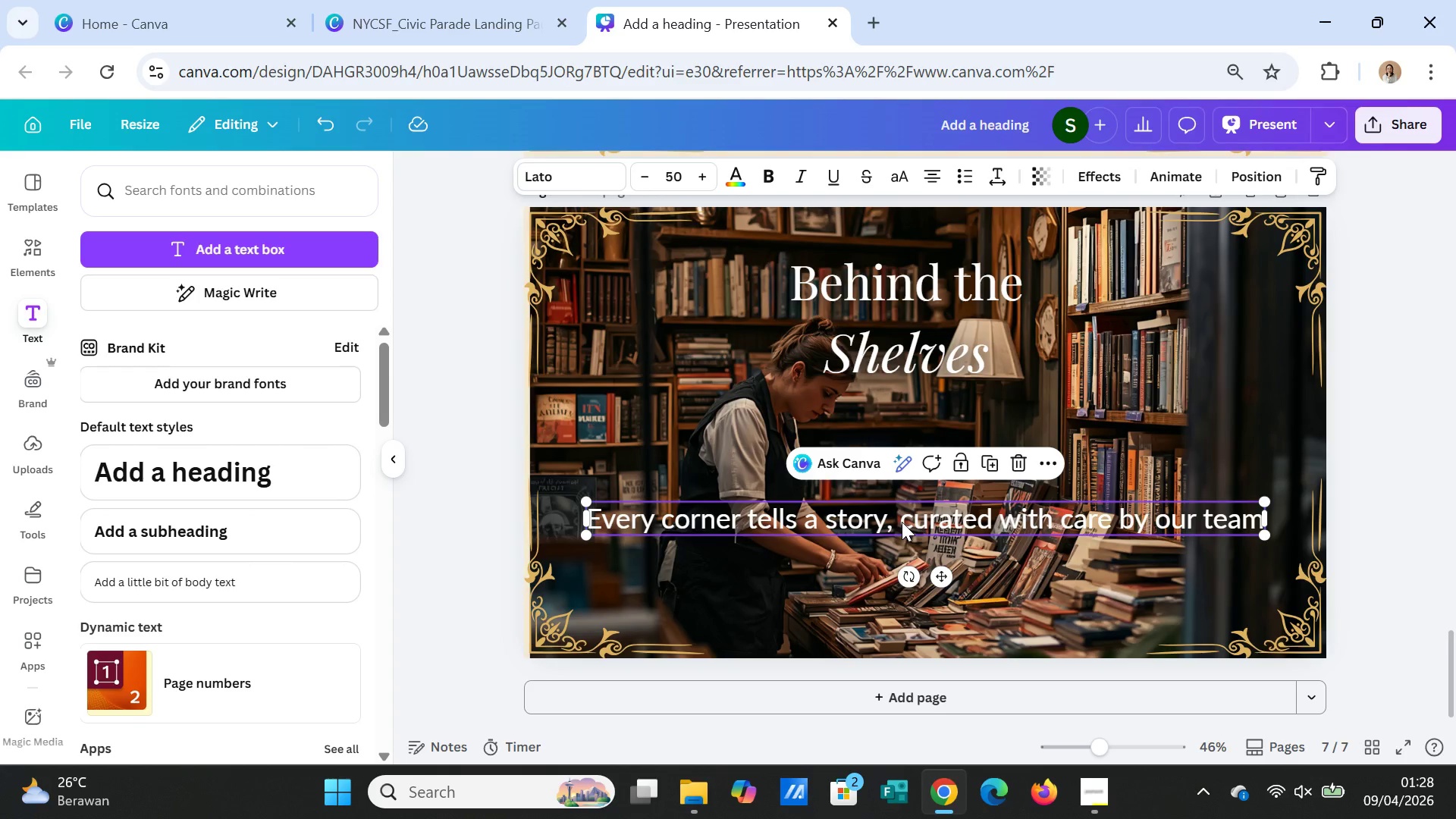 
left_click([902, 522])
 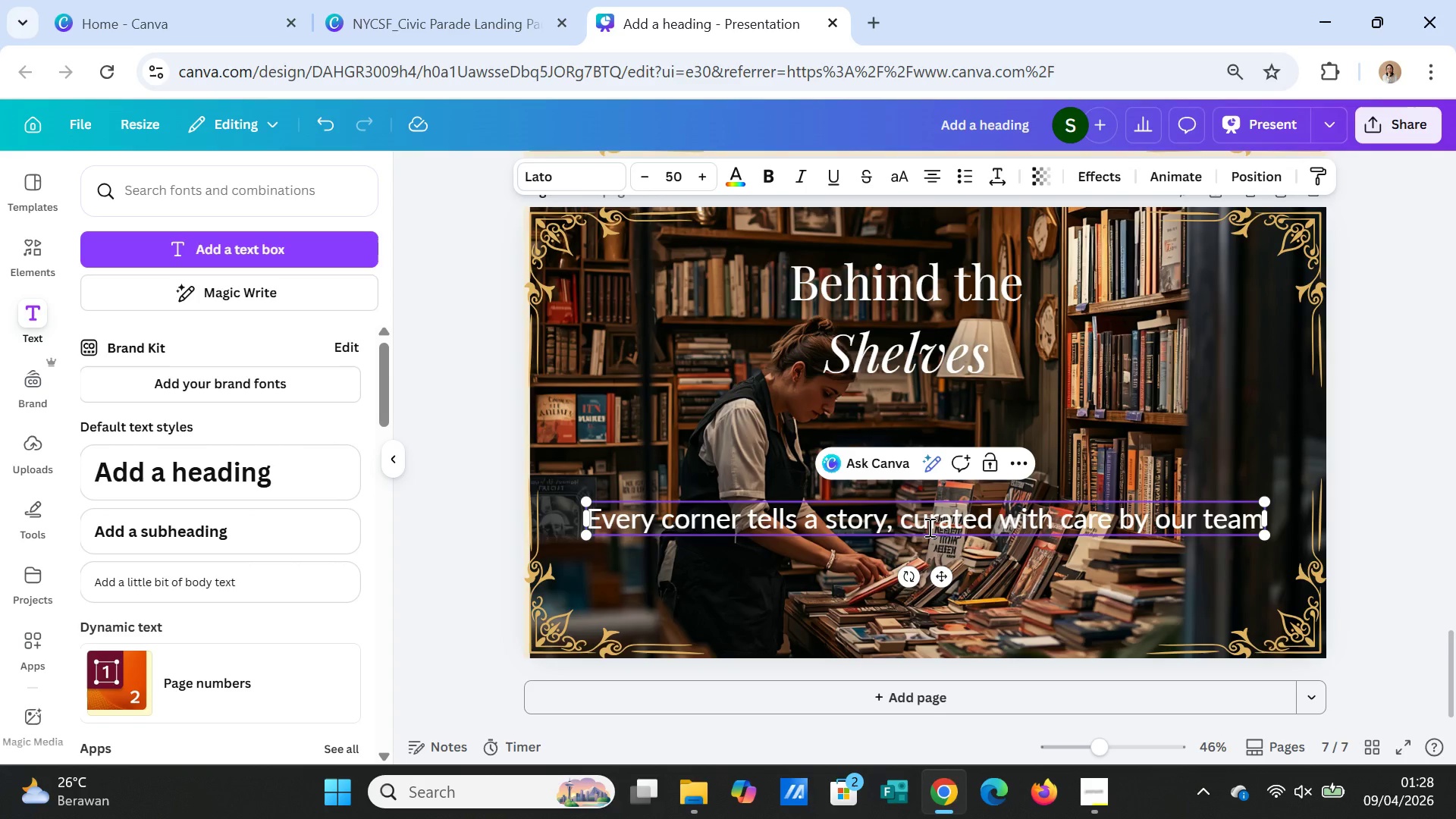 
key(Enter)
 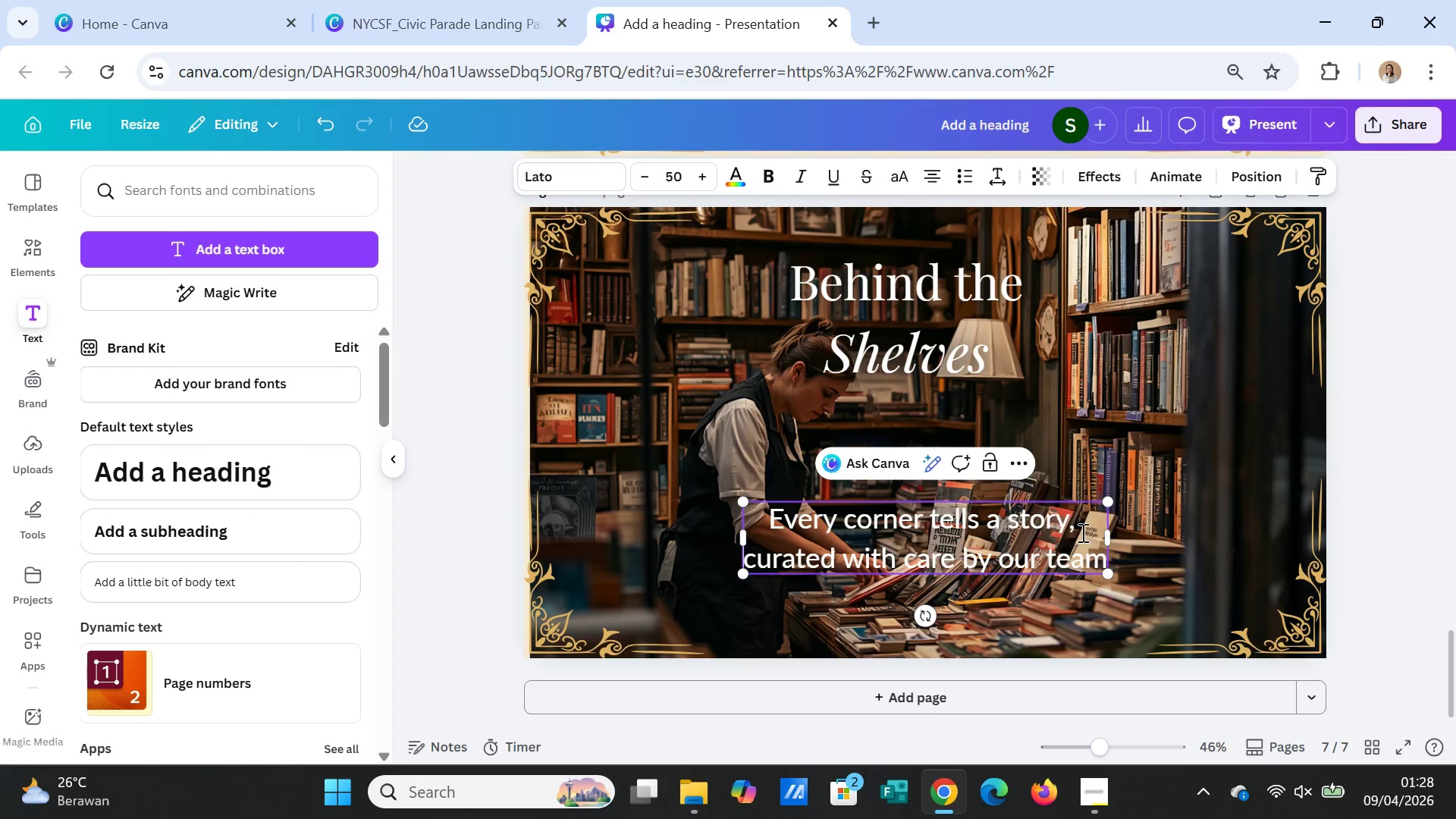 
left_click([1134, 520])
 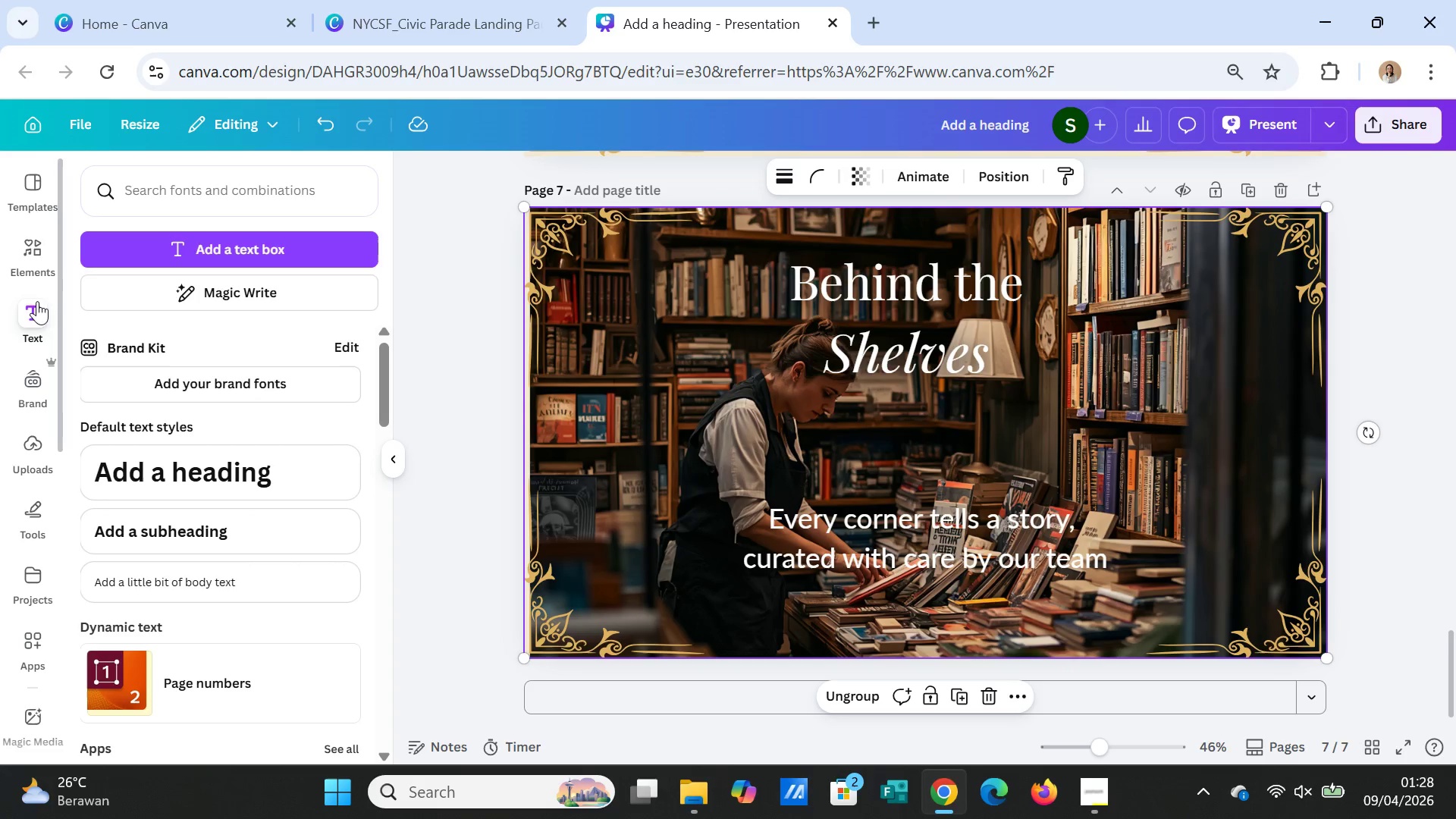 
left_click([31, 253])
 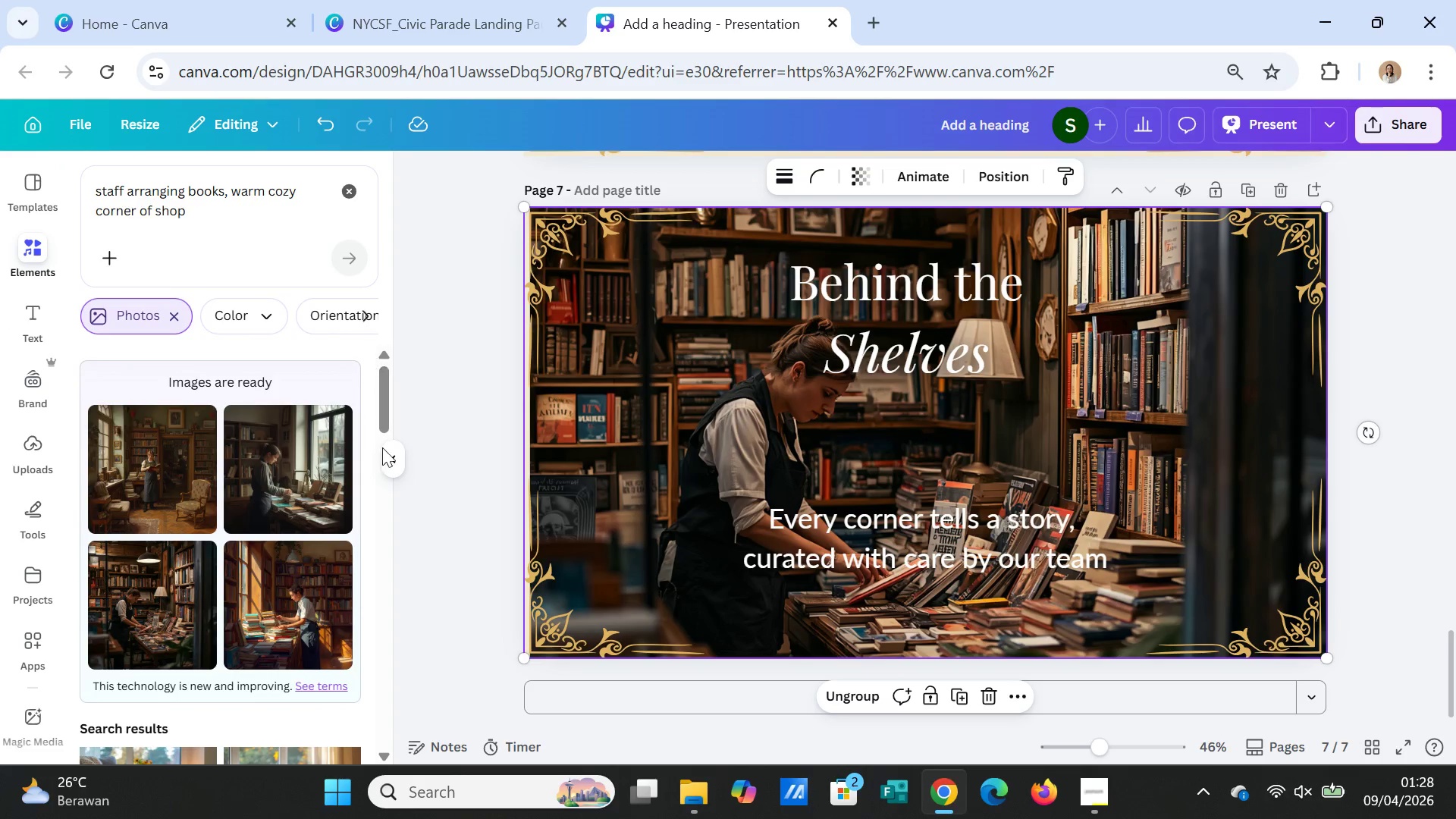 
scroll: coordinate [323, 548], scroll_direction: down, amount: 5.0
 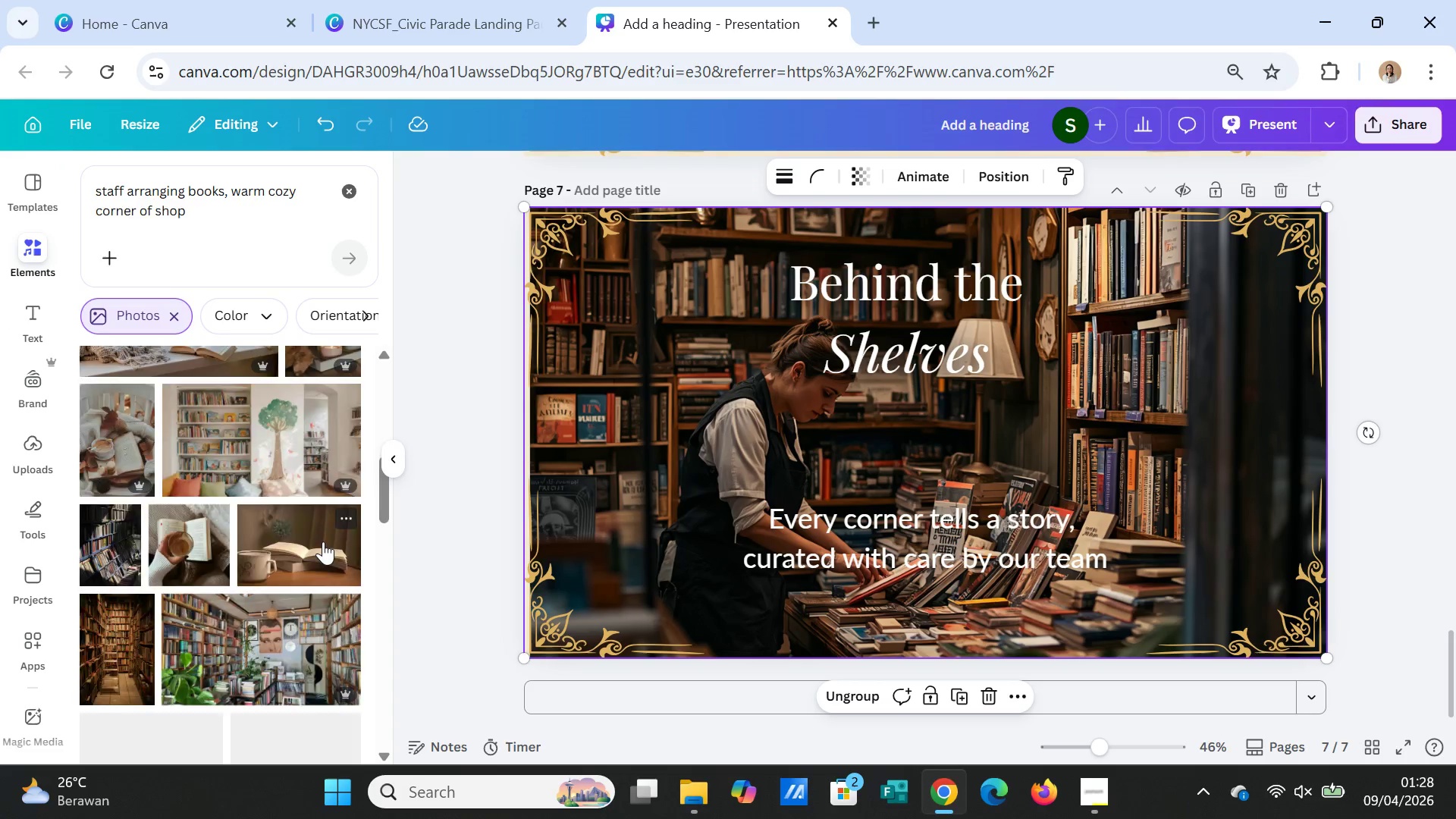 
scroll: coordinate [323, 531], scroll_direction: up, amount: 8.0
 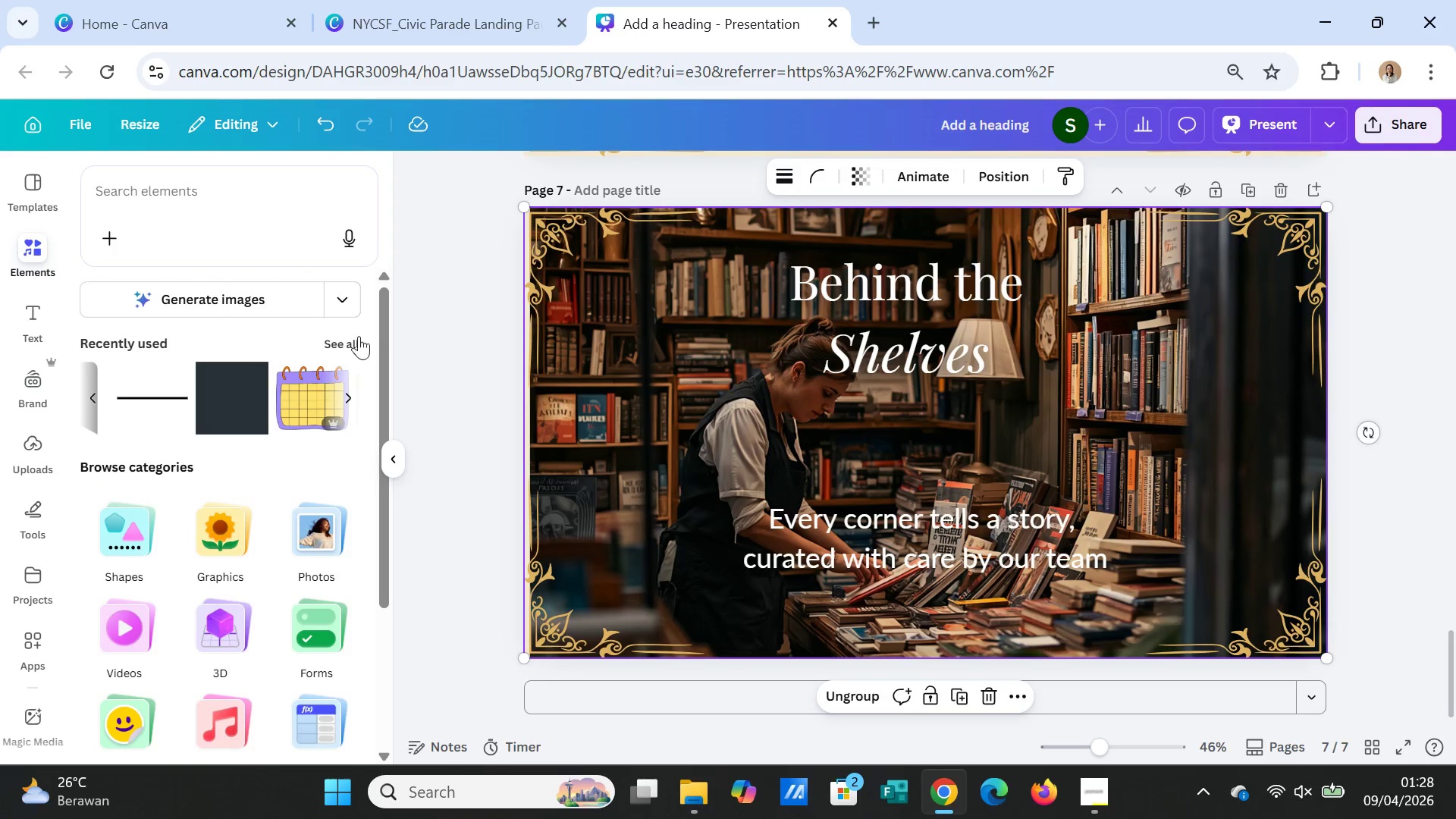 
left_click([231, 382])
 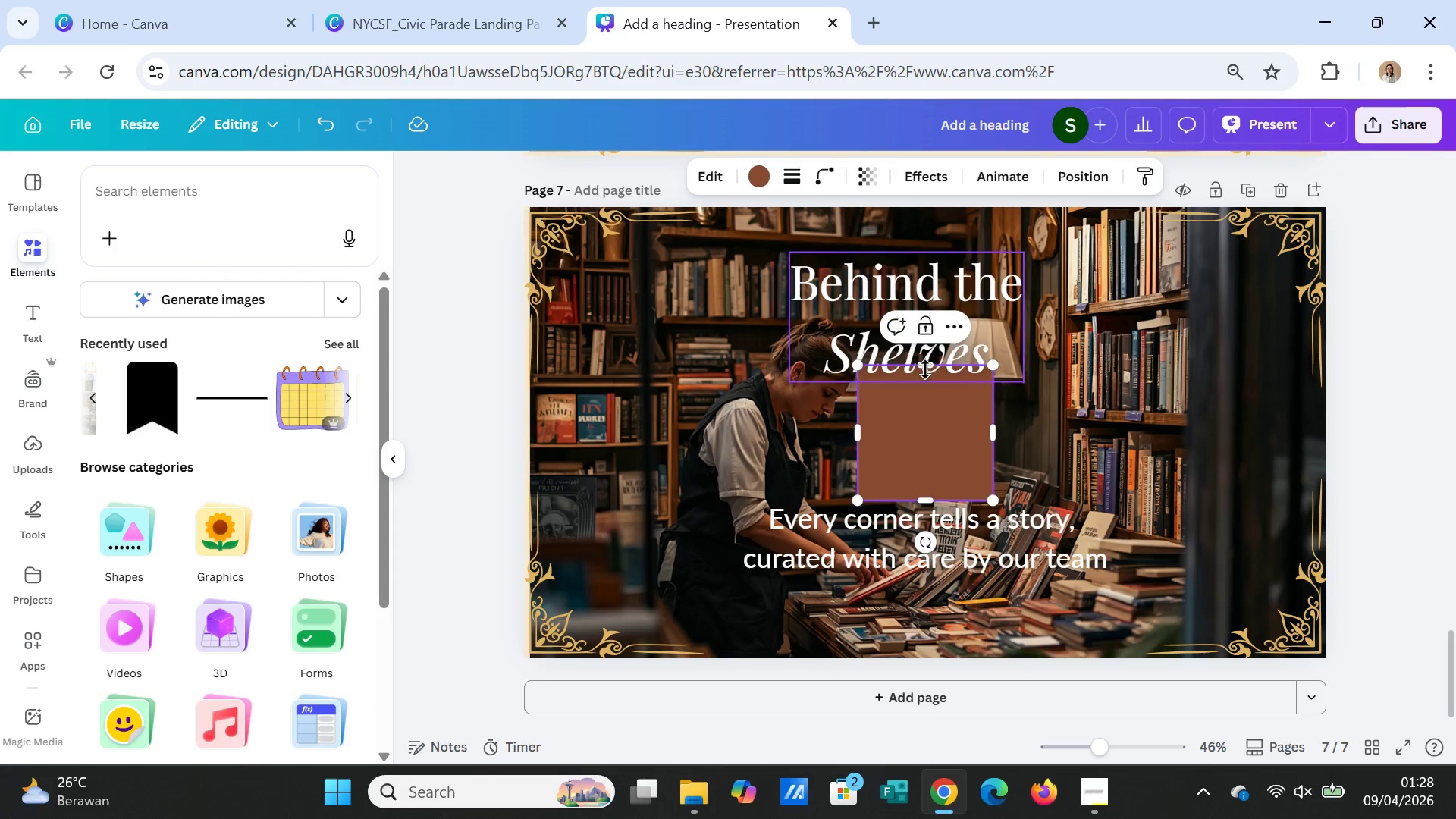 
left_click_drag(start_coordinate=[924, 362], to_coordinate=[908, 204])
 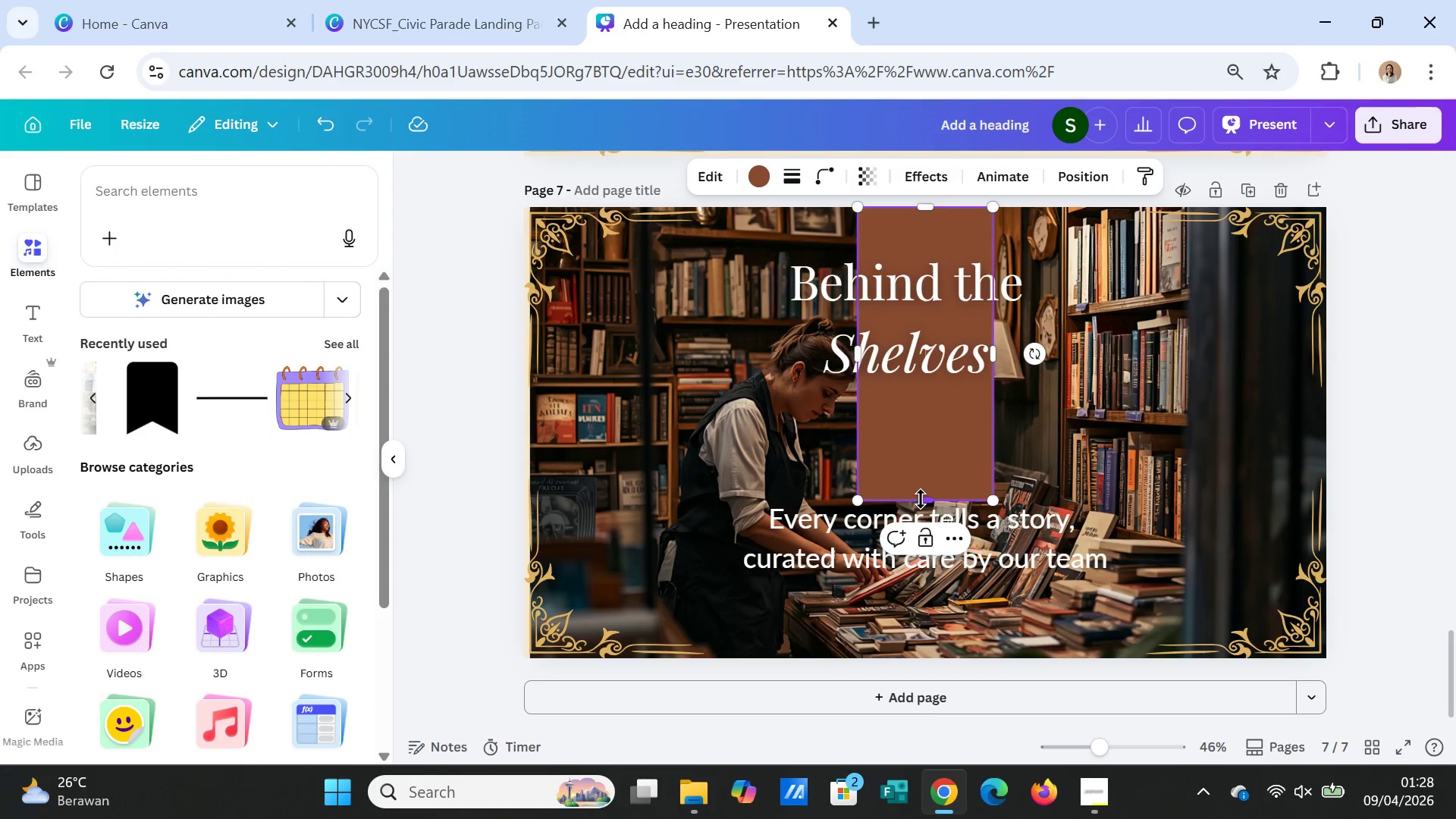 
left_click_drag(start_coordinate=[926, 498], to_coordinate=[938, 654])
 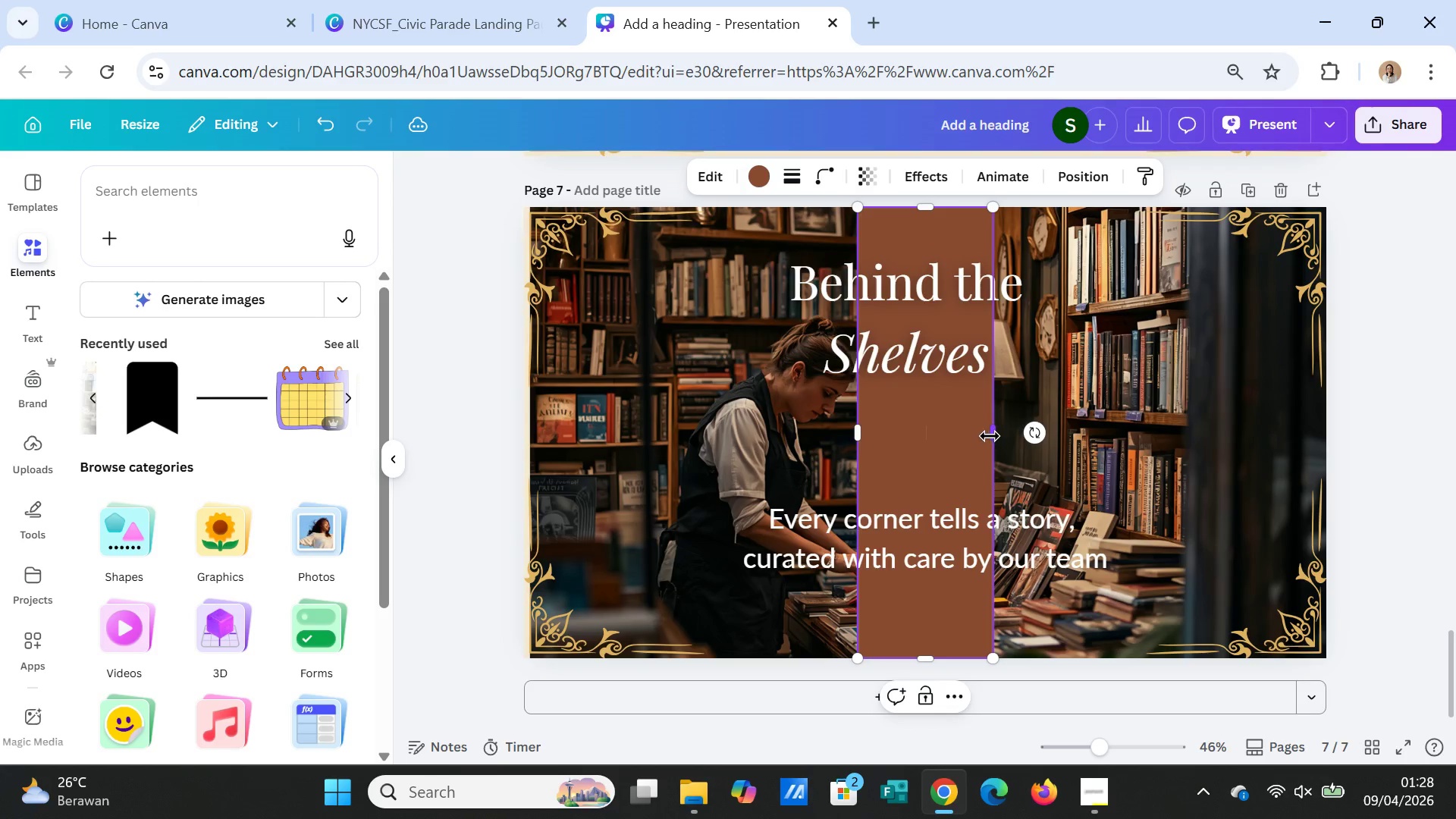 
left_click_drag(start_coordinate=[989, 434], to_coordinate=[1320, 409])
 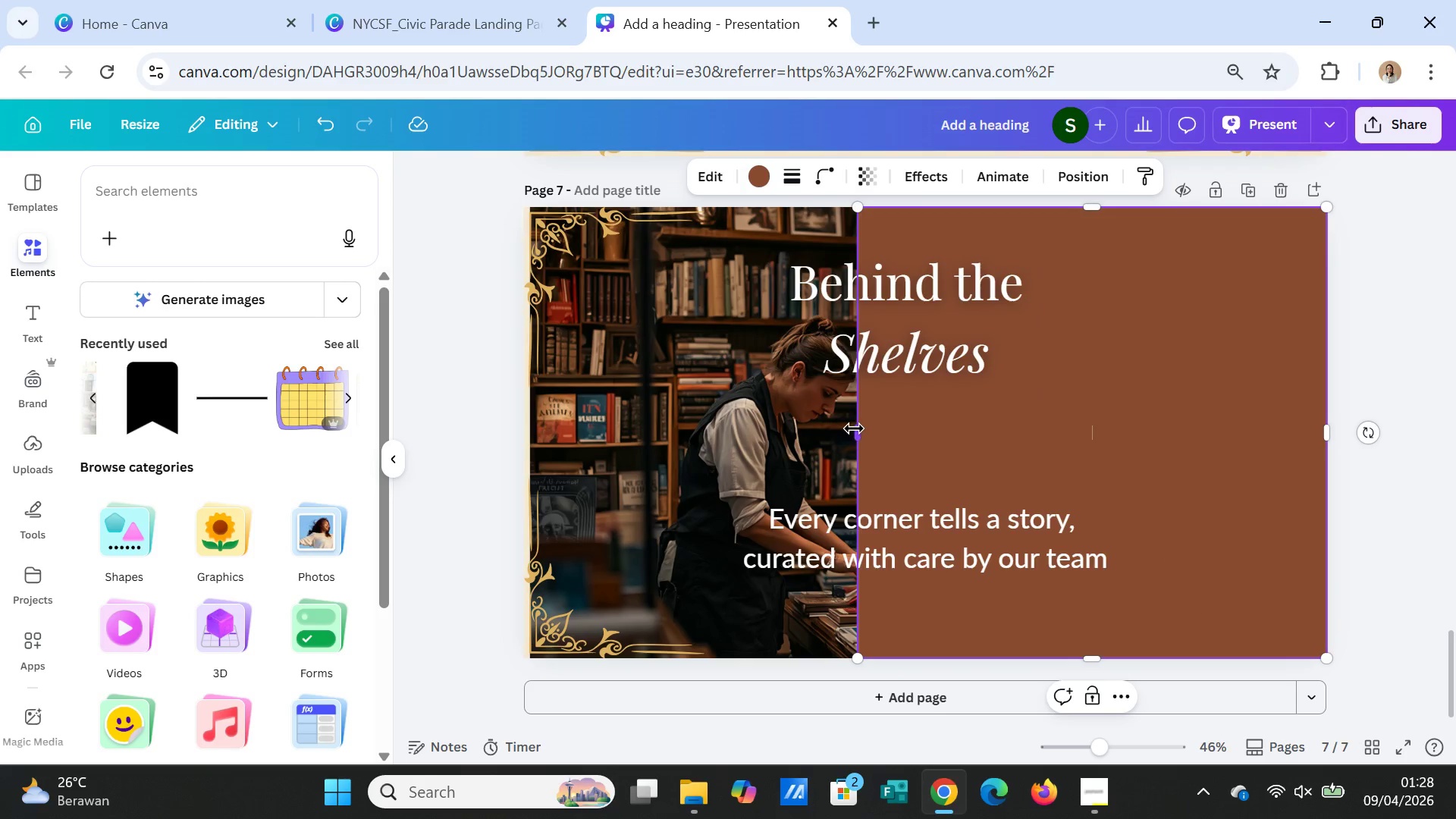 
left_click_drag(start_coordinate=[854, 428], to_coordinate=[531, 454])
 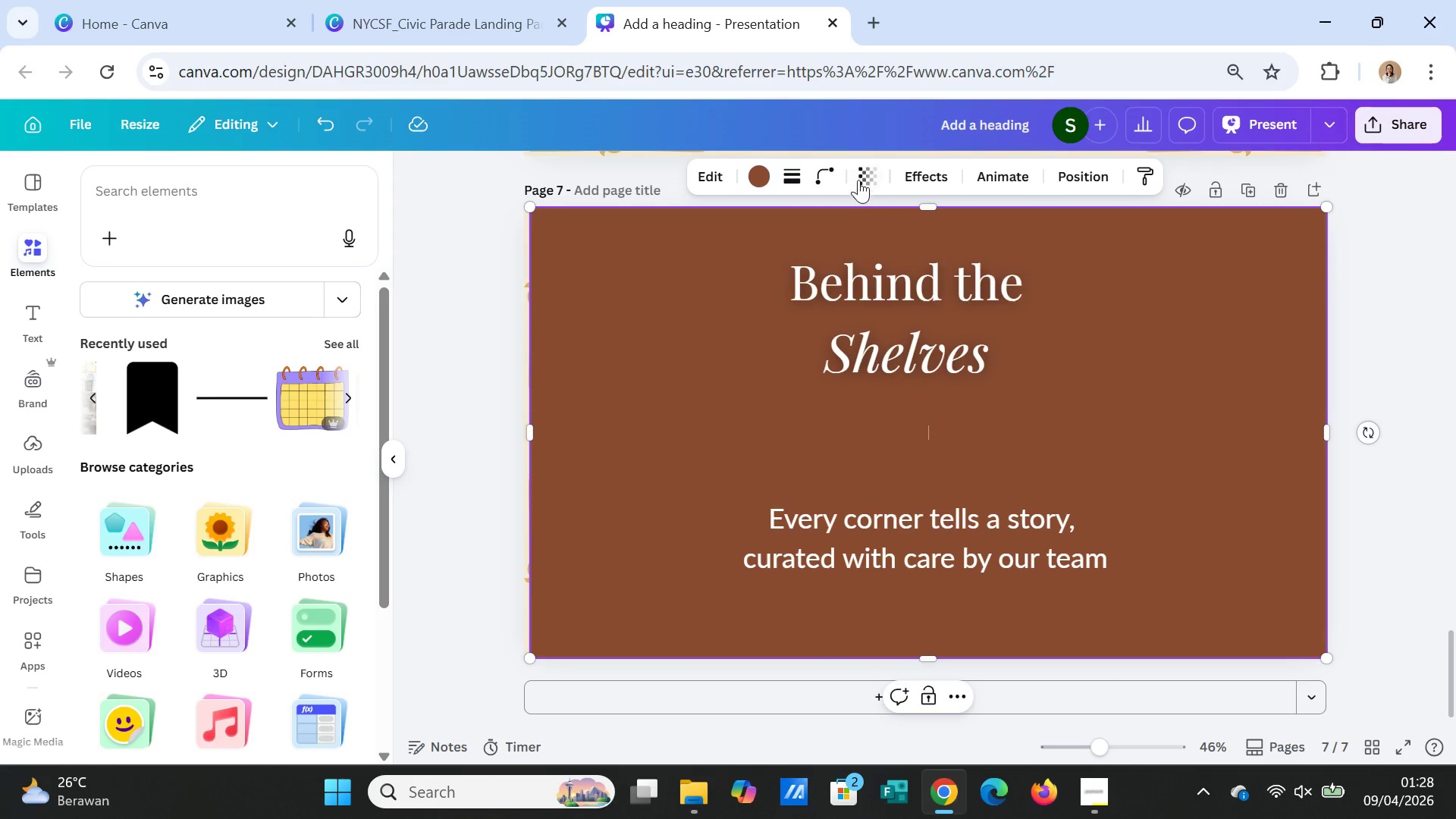 
left_click([864, 177])
 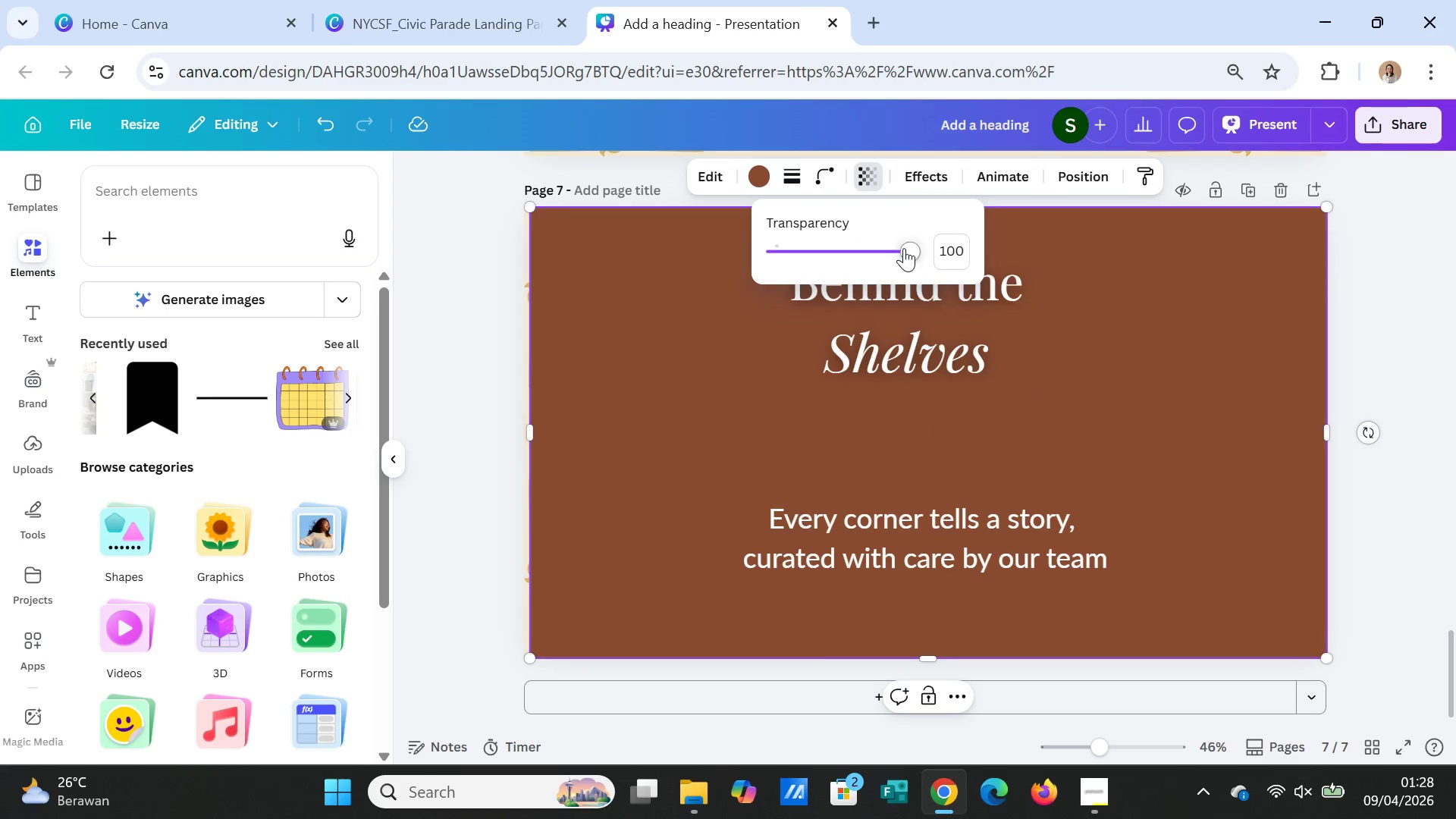 
left_click_drag(start_coordinate=[908, 247], to_coordinate=[829, 251])
 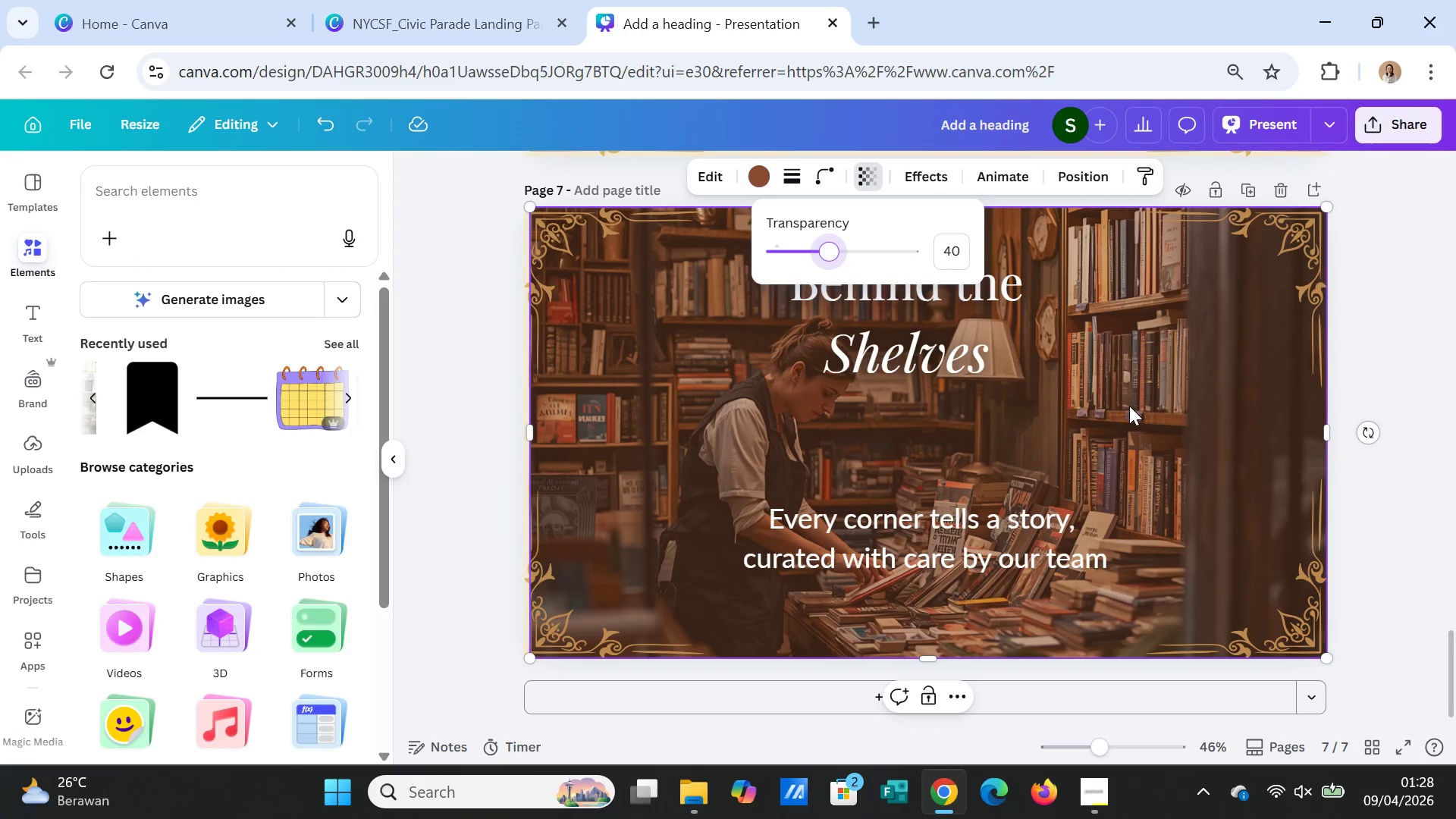 
left_click([1129, 406])
 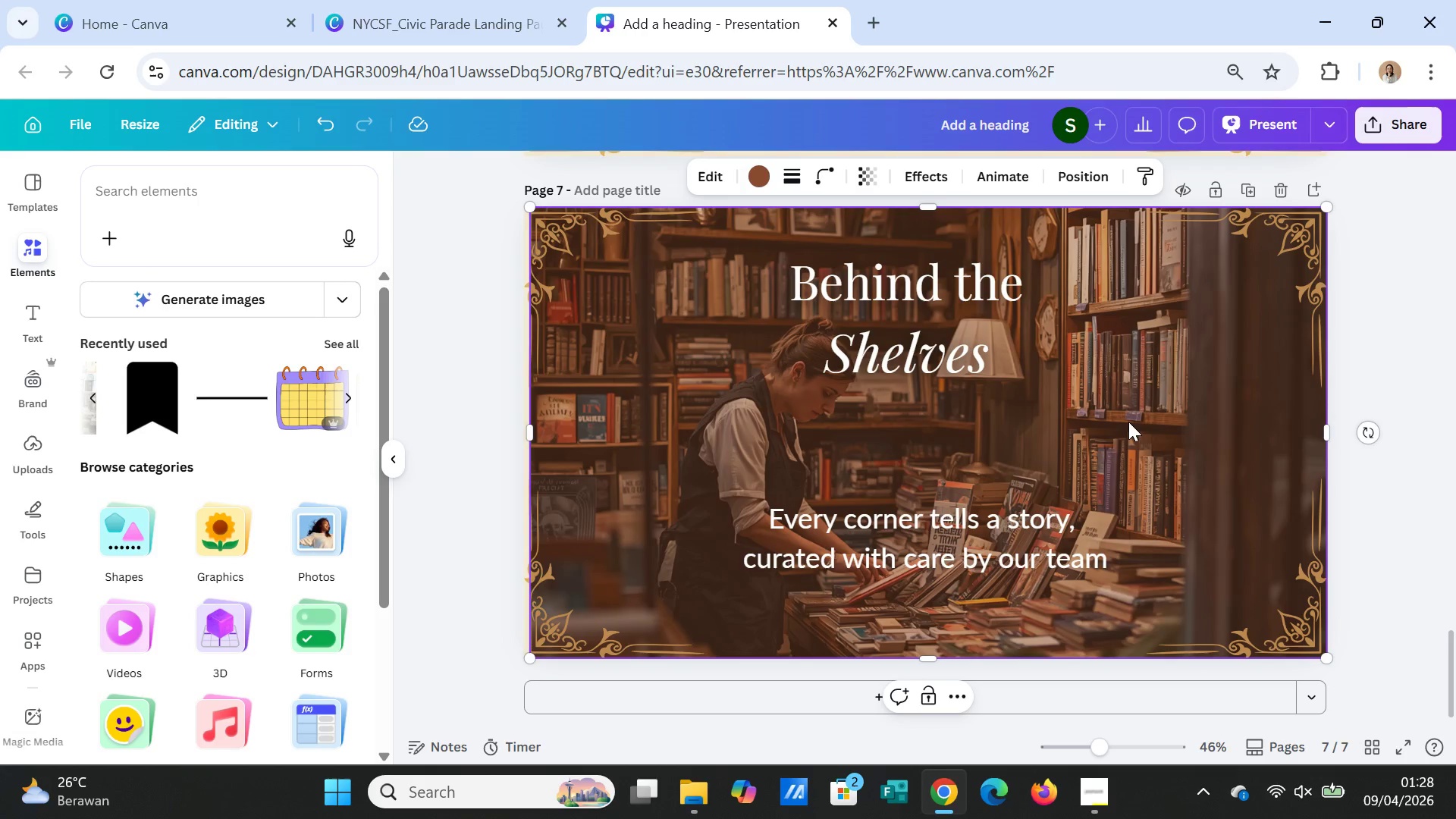 
left_click([1128, 422])
 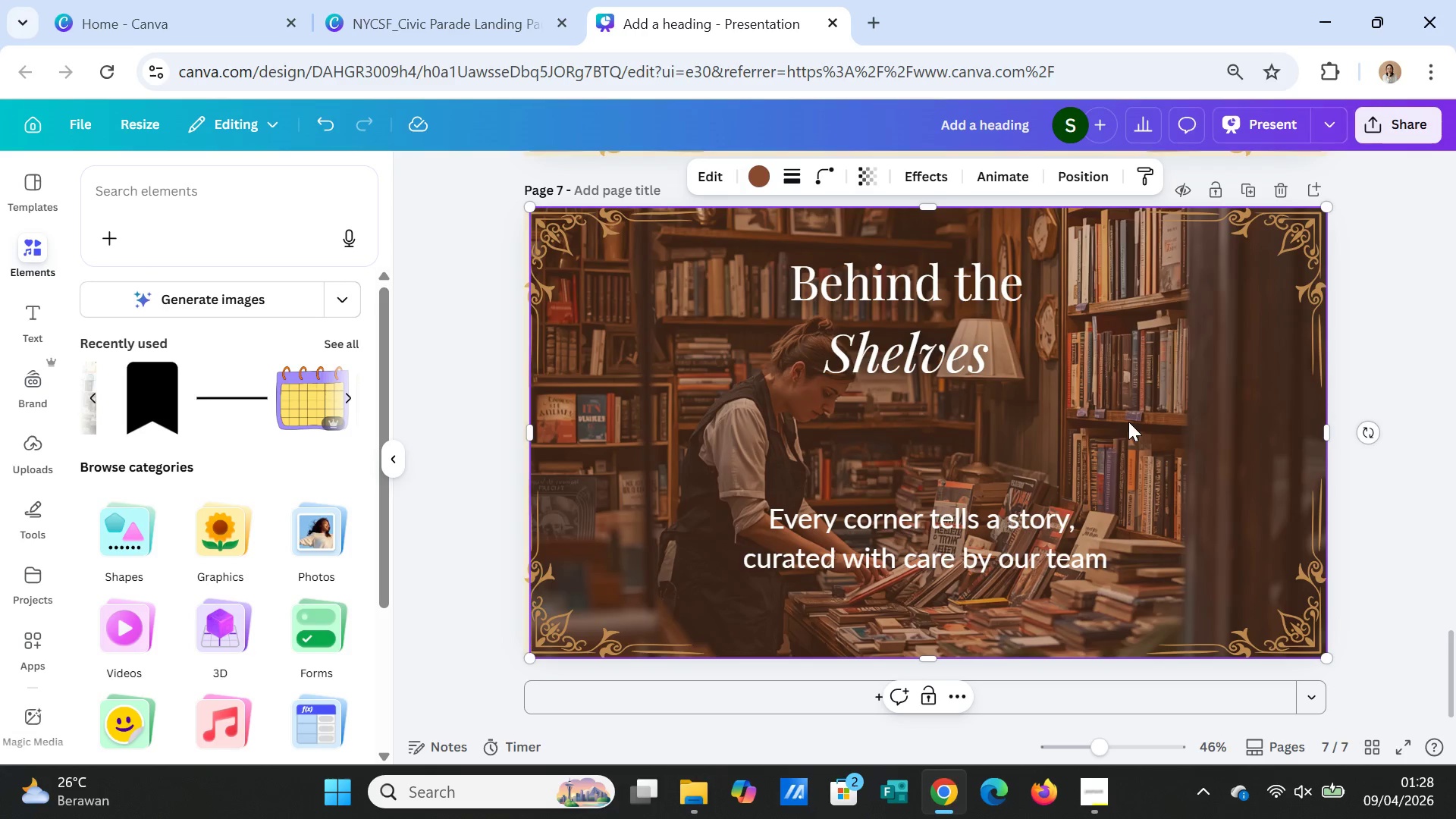 
right_click([1128, 422])
 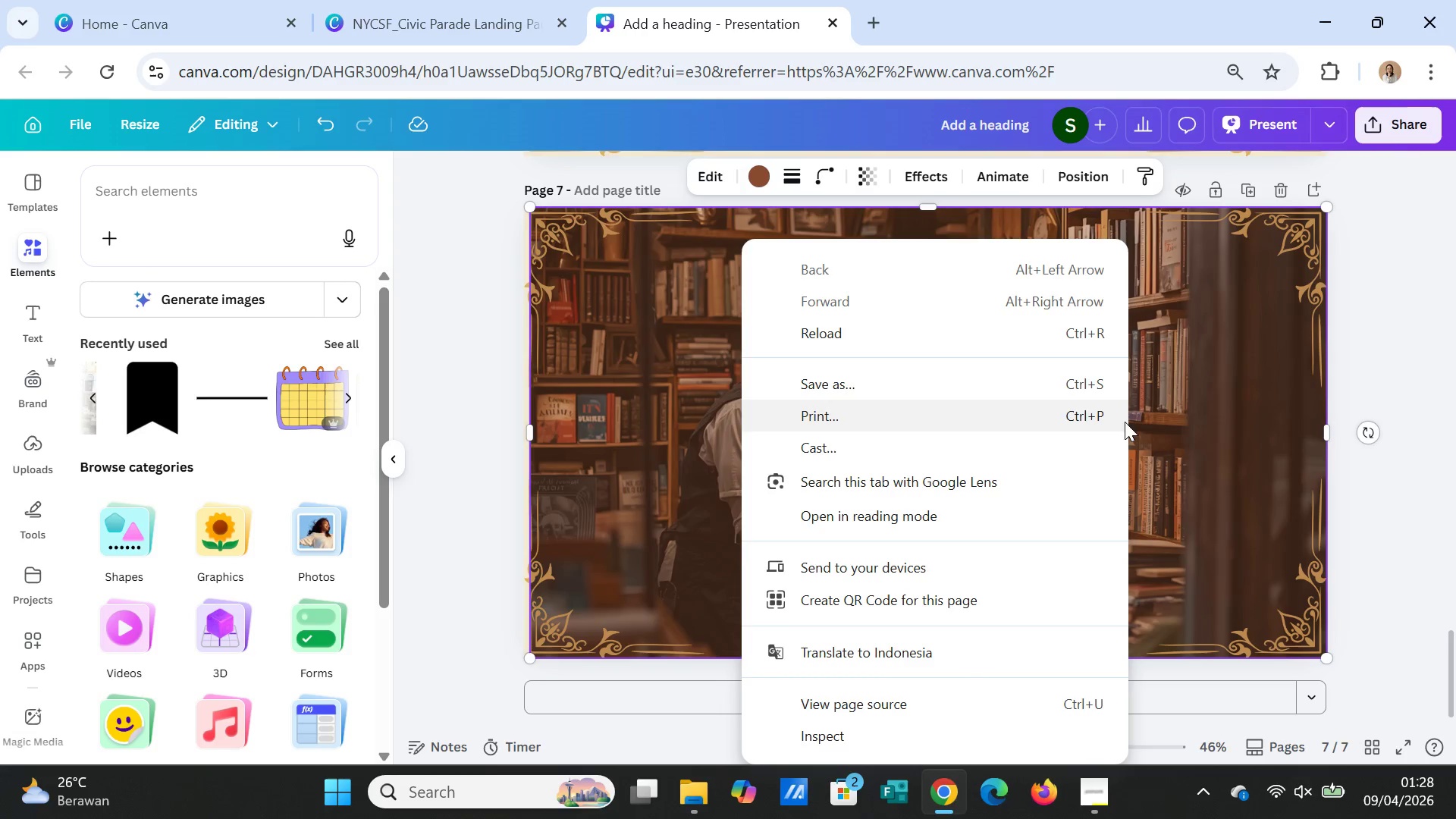 
left_click([1234, 450])
 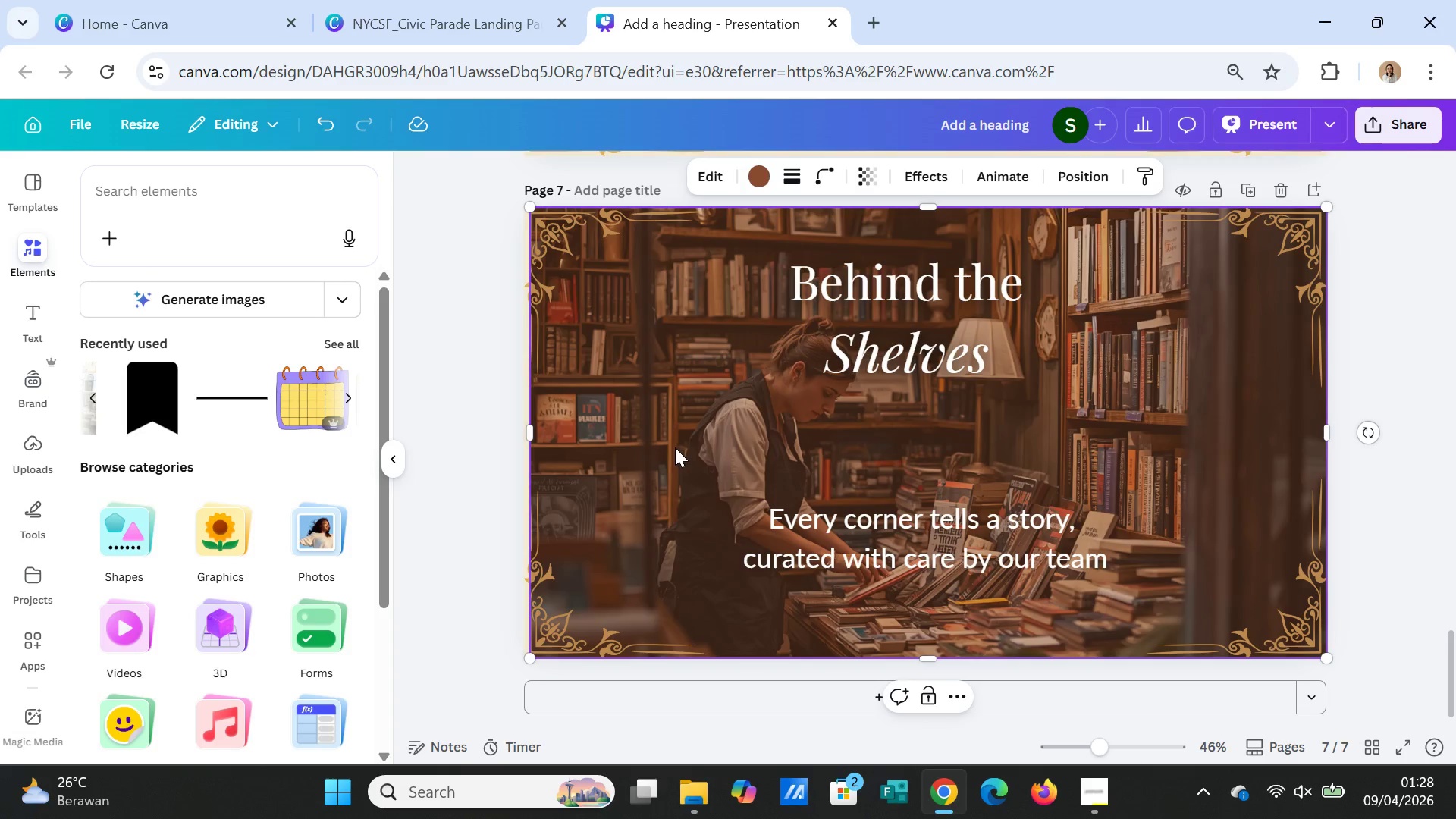 
left_click([675, 447])
 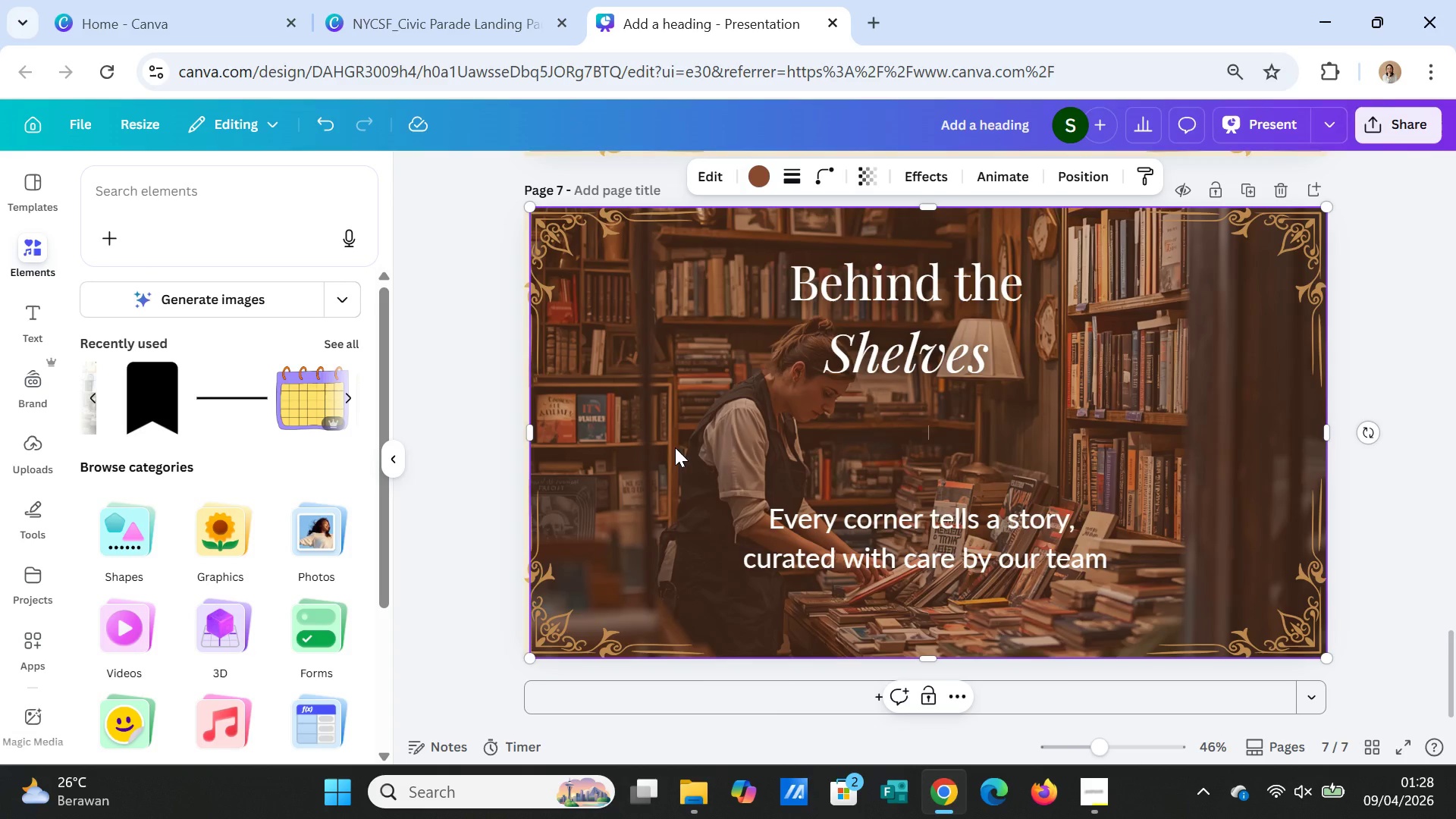 
right_click([675, 447])
 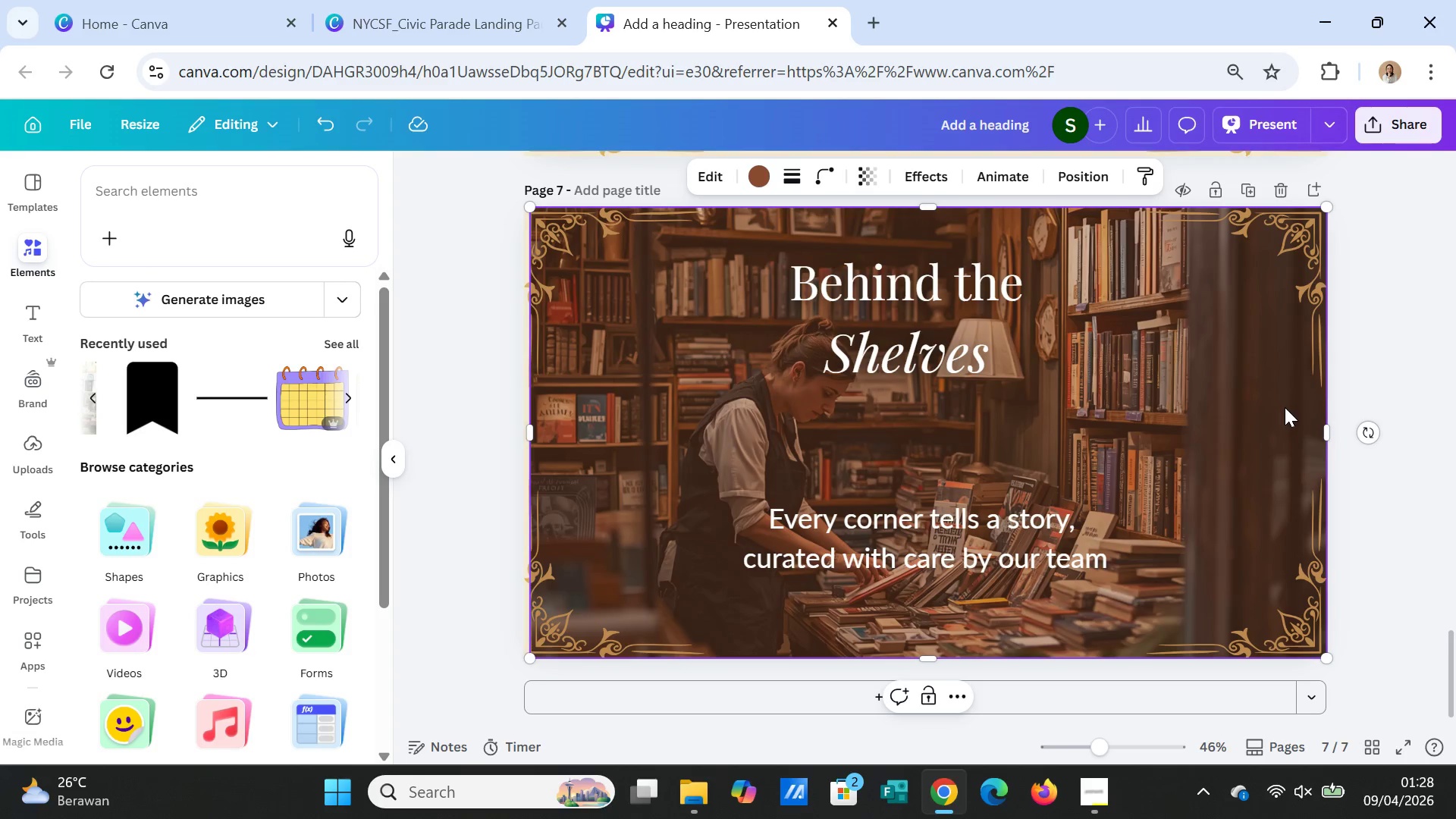 
double_click([1414, 410])
 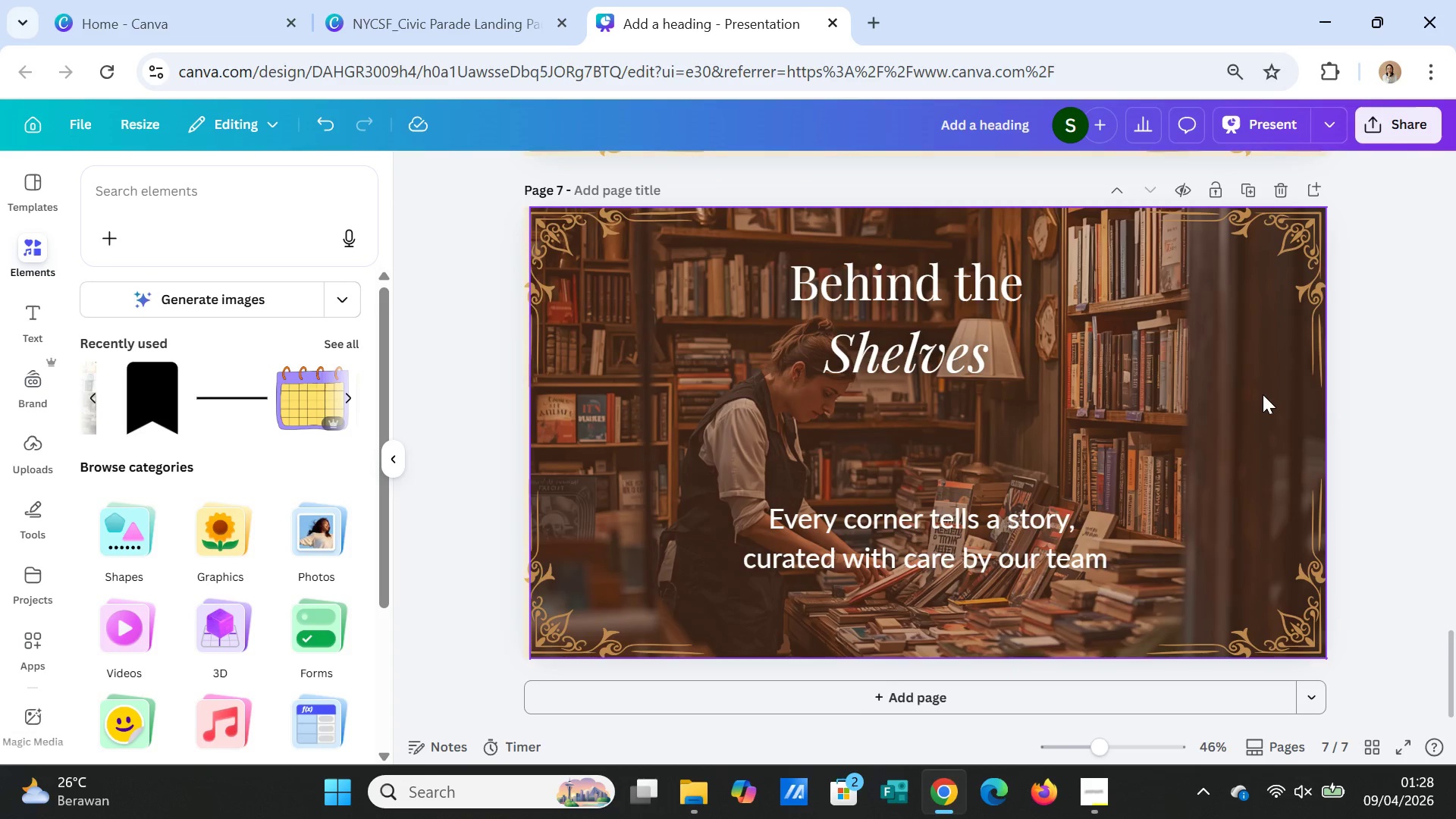 
left_click([1263, 394])
 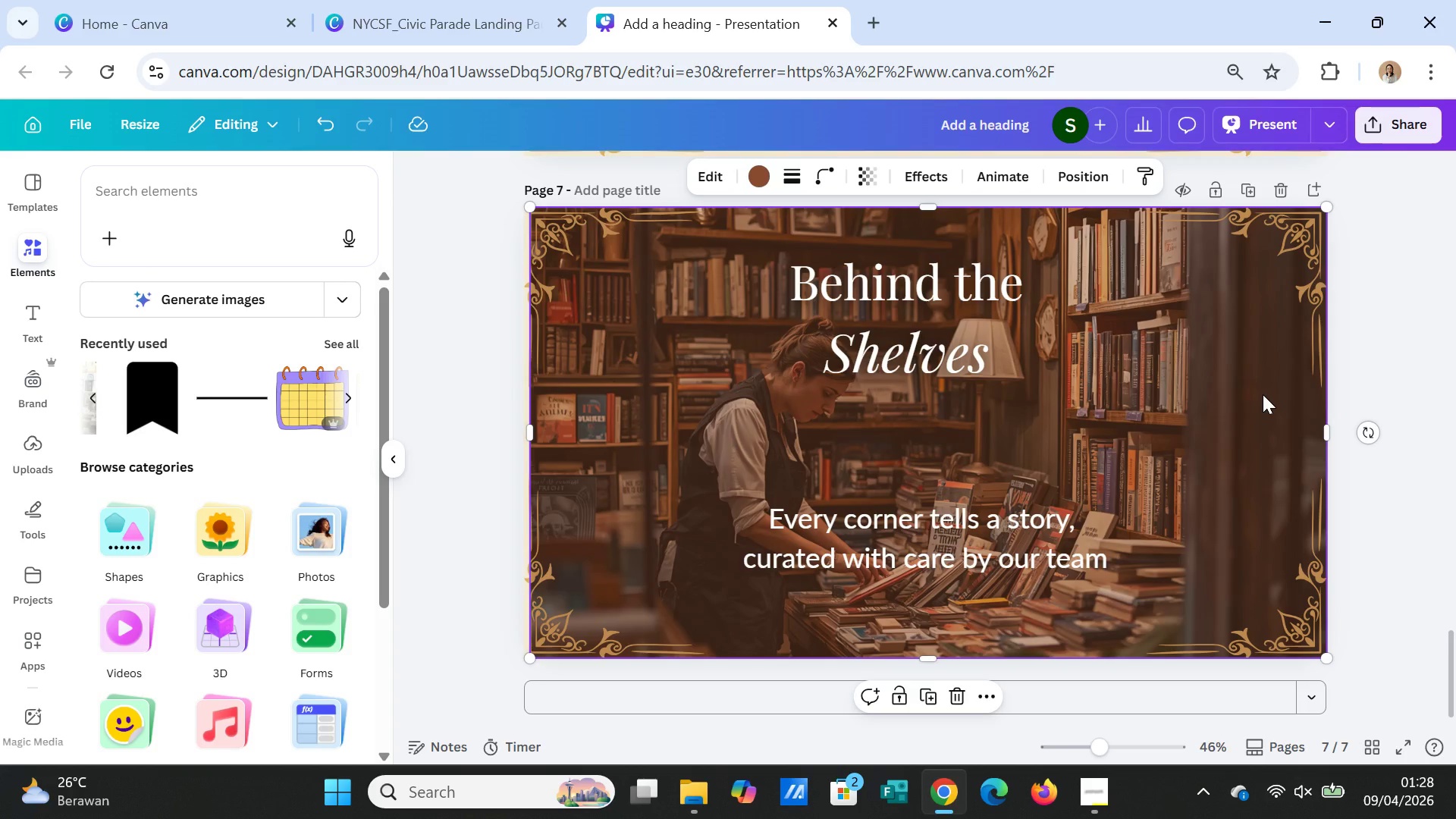 
right_click([1263, 394])
 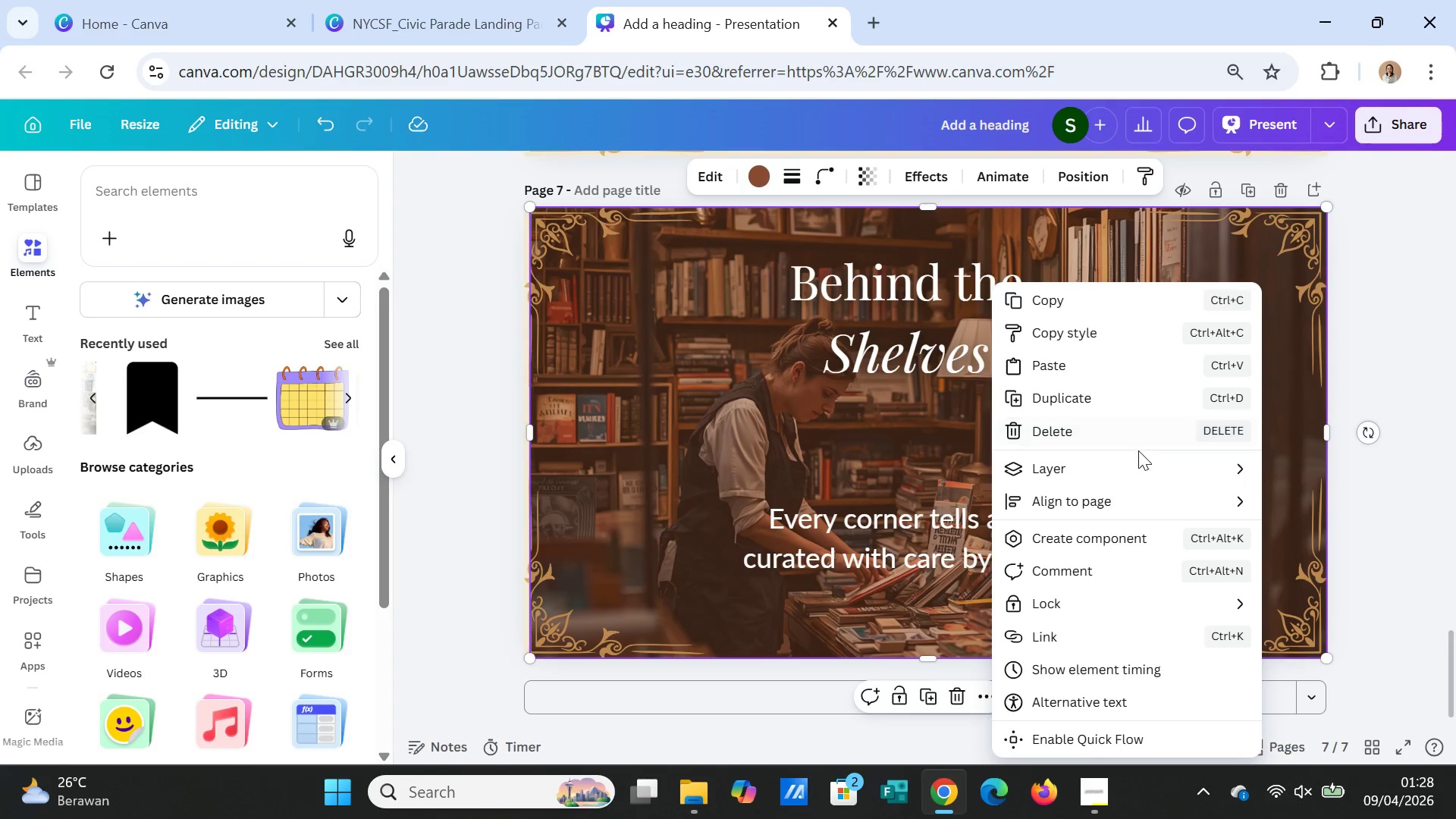 
left_click([1136, 461])
 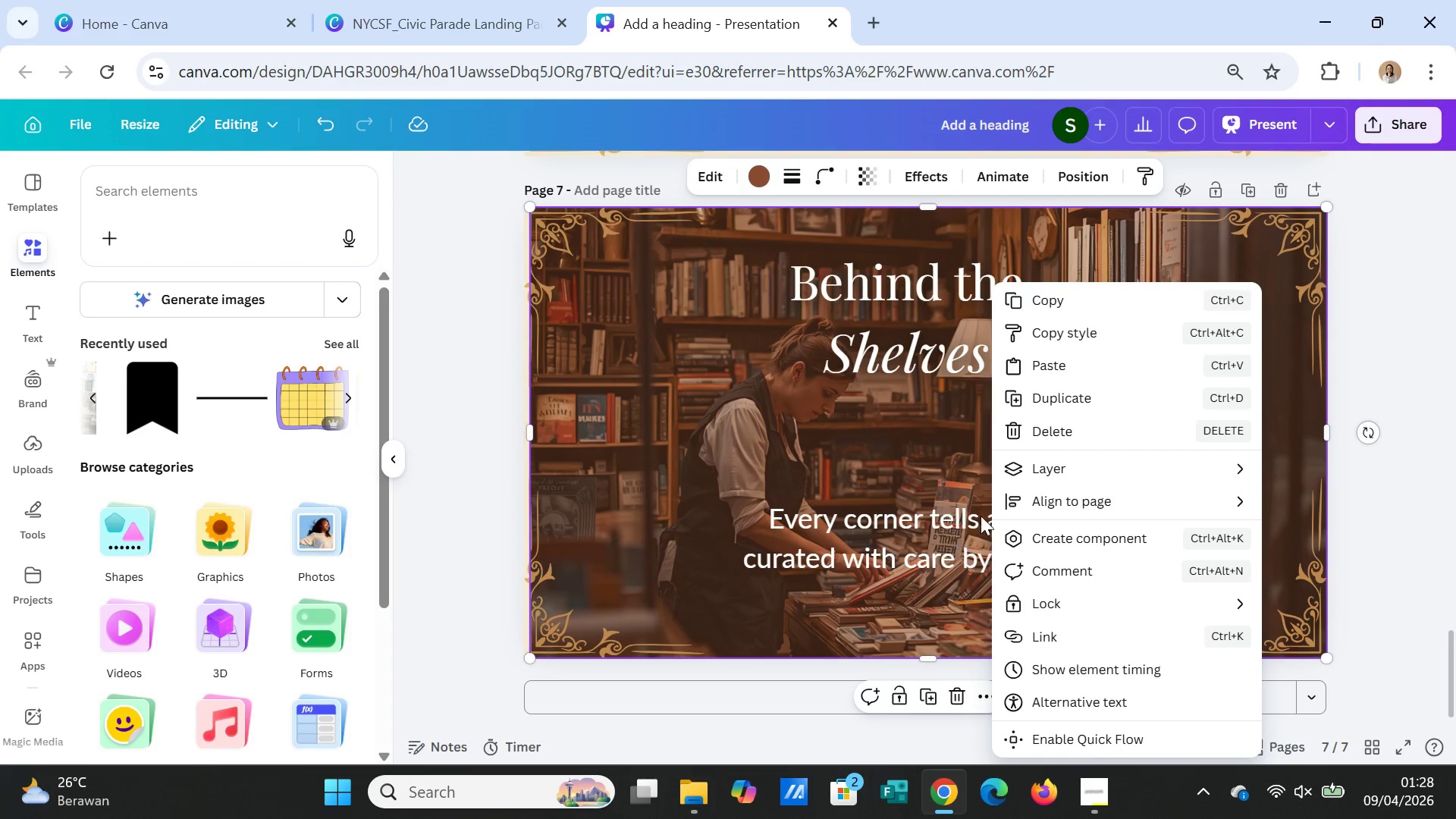 
left_click([1035, 465])
 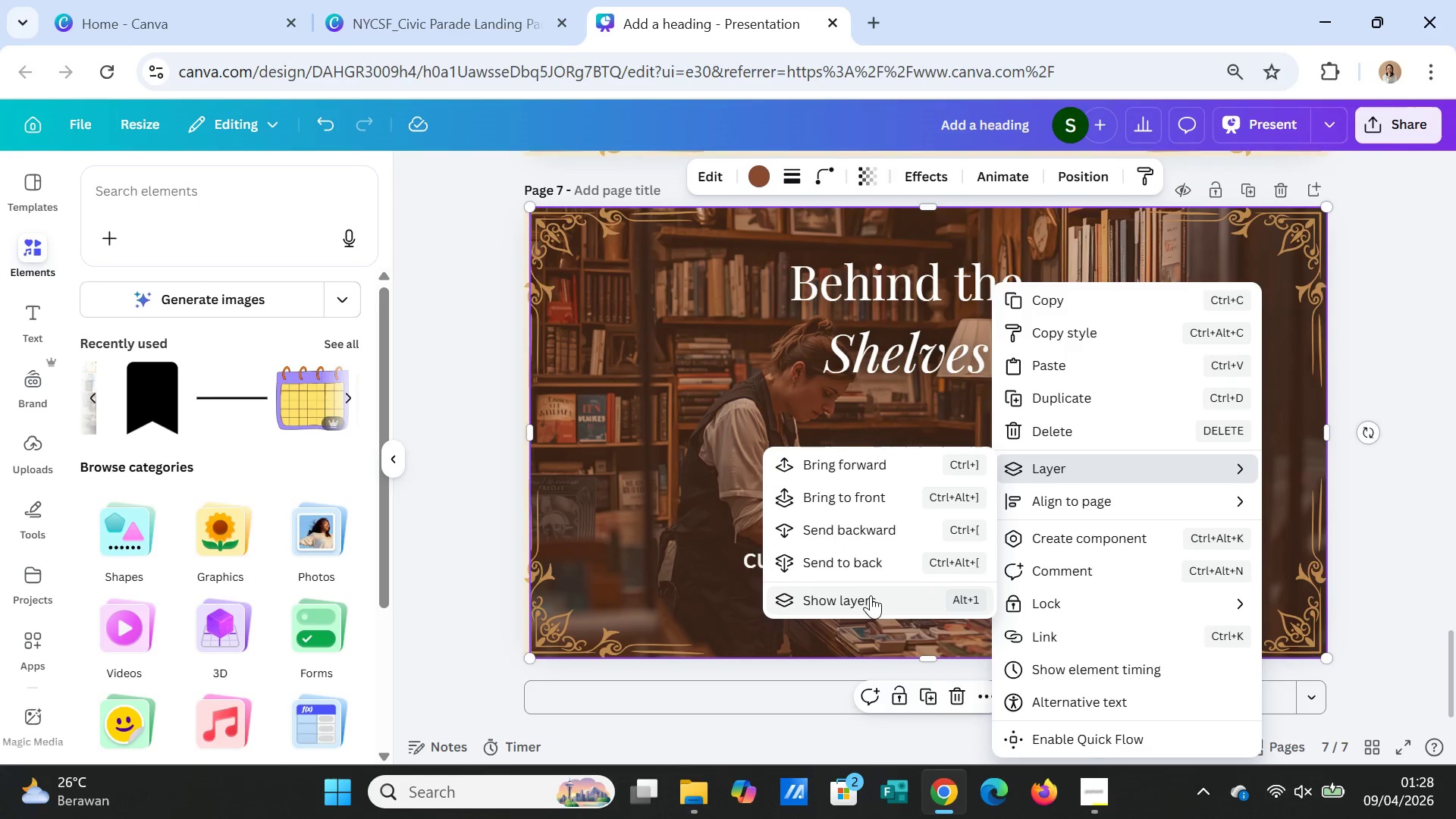 
left_click([870, 598])
 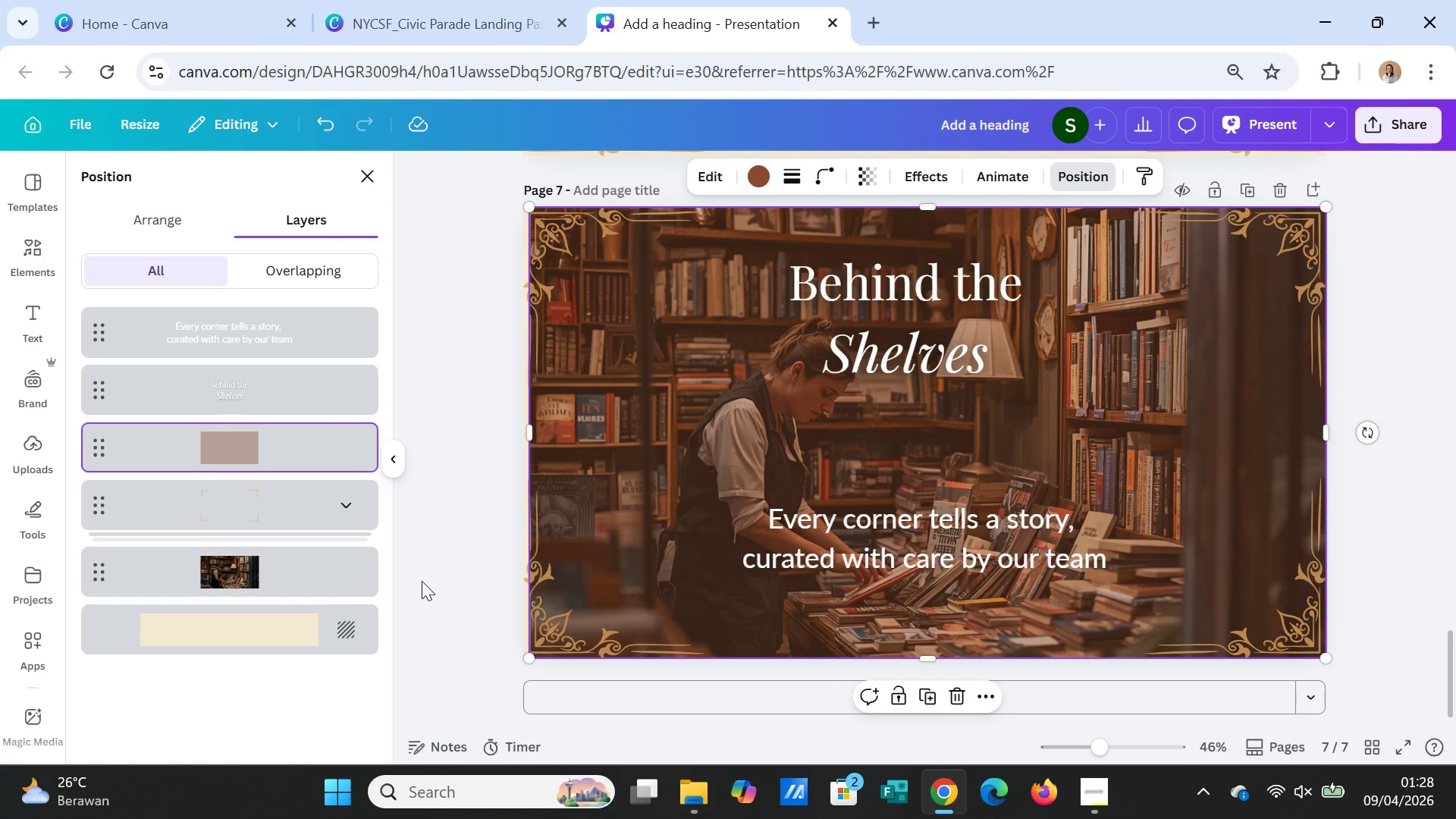 
mouse_move([259, 479])
 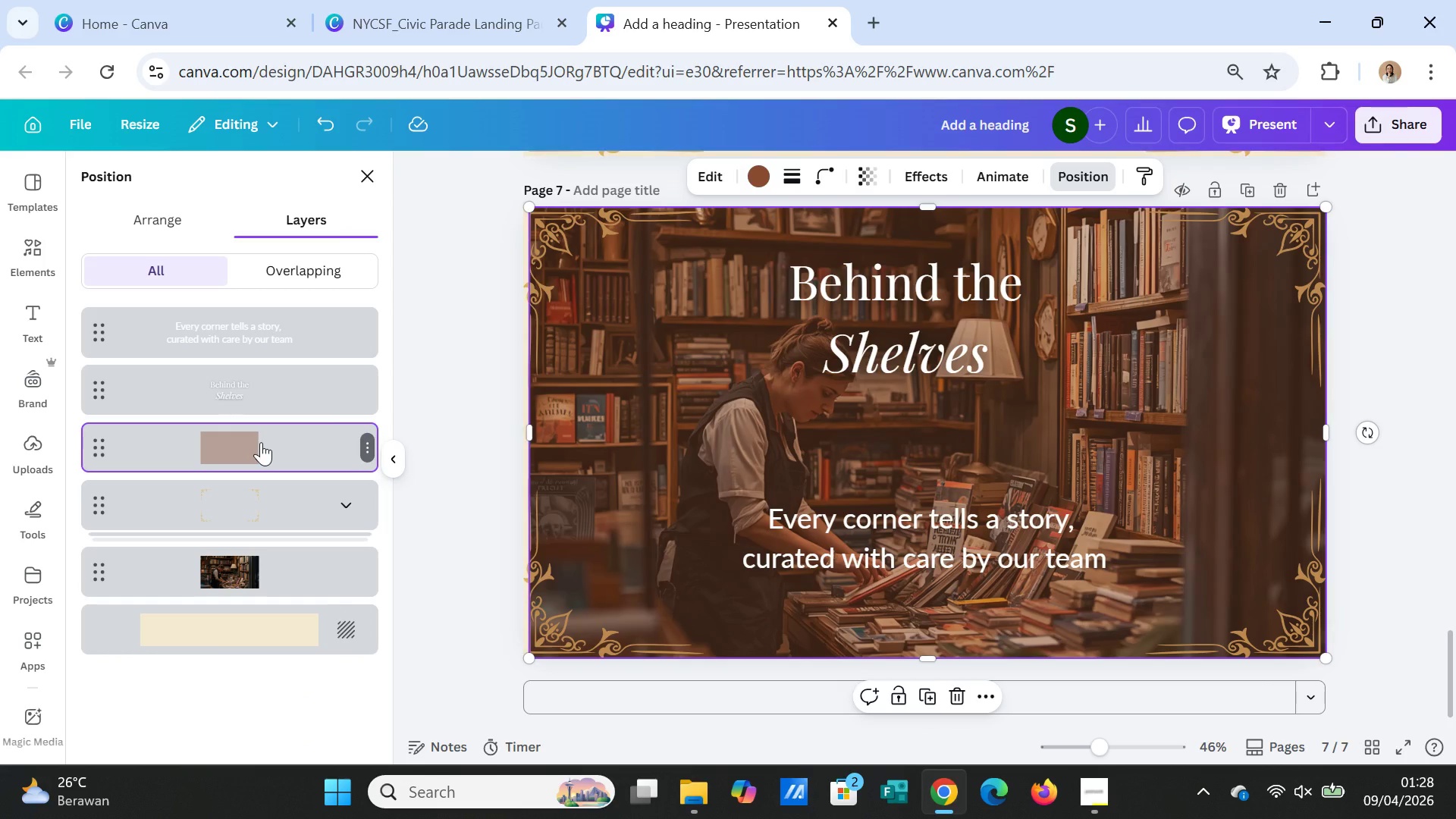 
left_click_drag(start_coordinate=[261, 442], to_coordinate=[272, 513])
 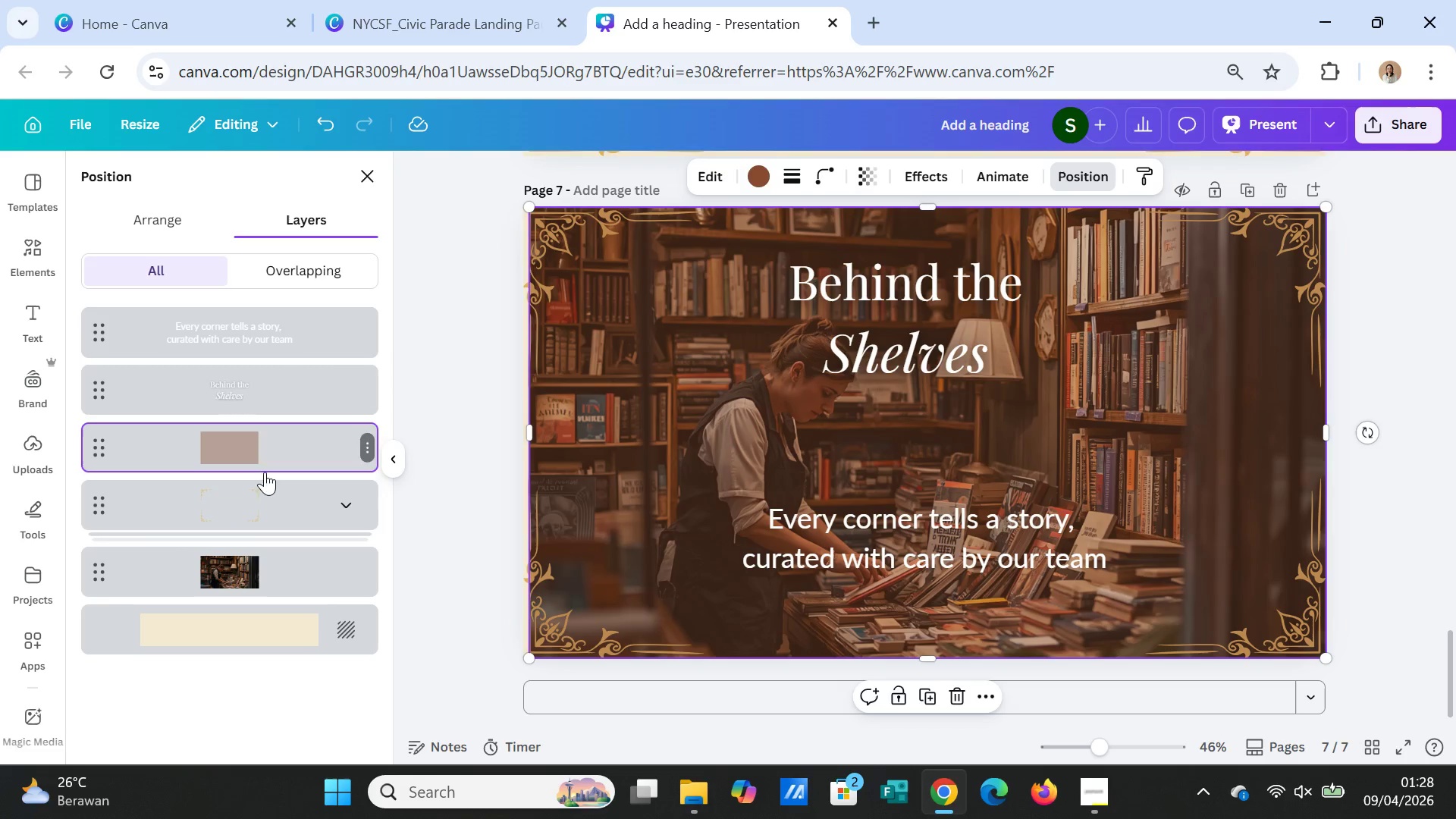 
left_click_drag(start_coordinate=[268, 502], to_coordinate=[269, 434])
 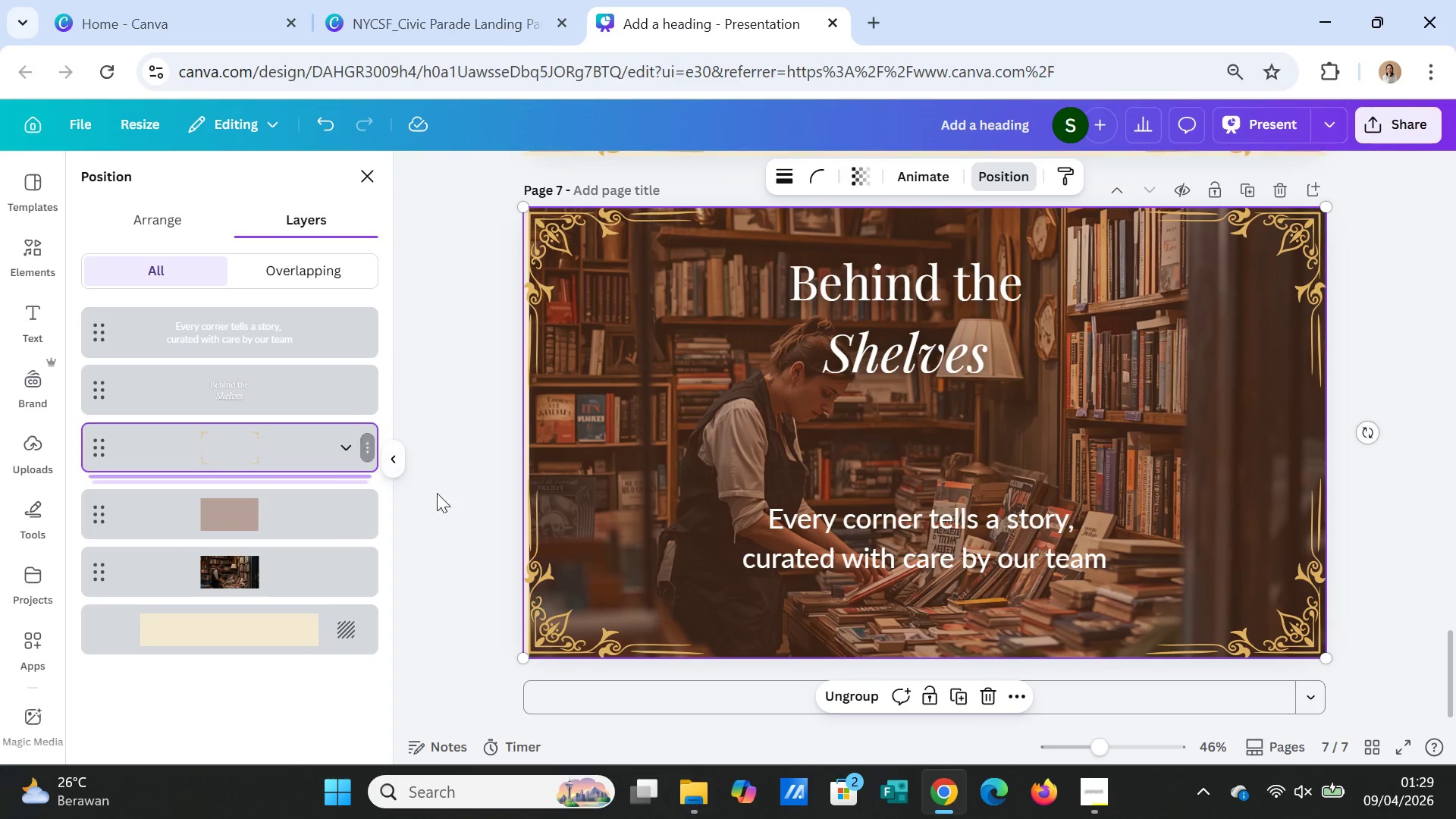 
left_click([460, 508])
 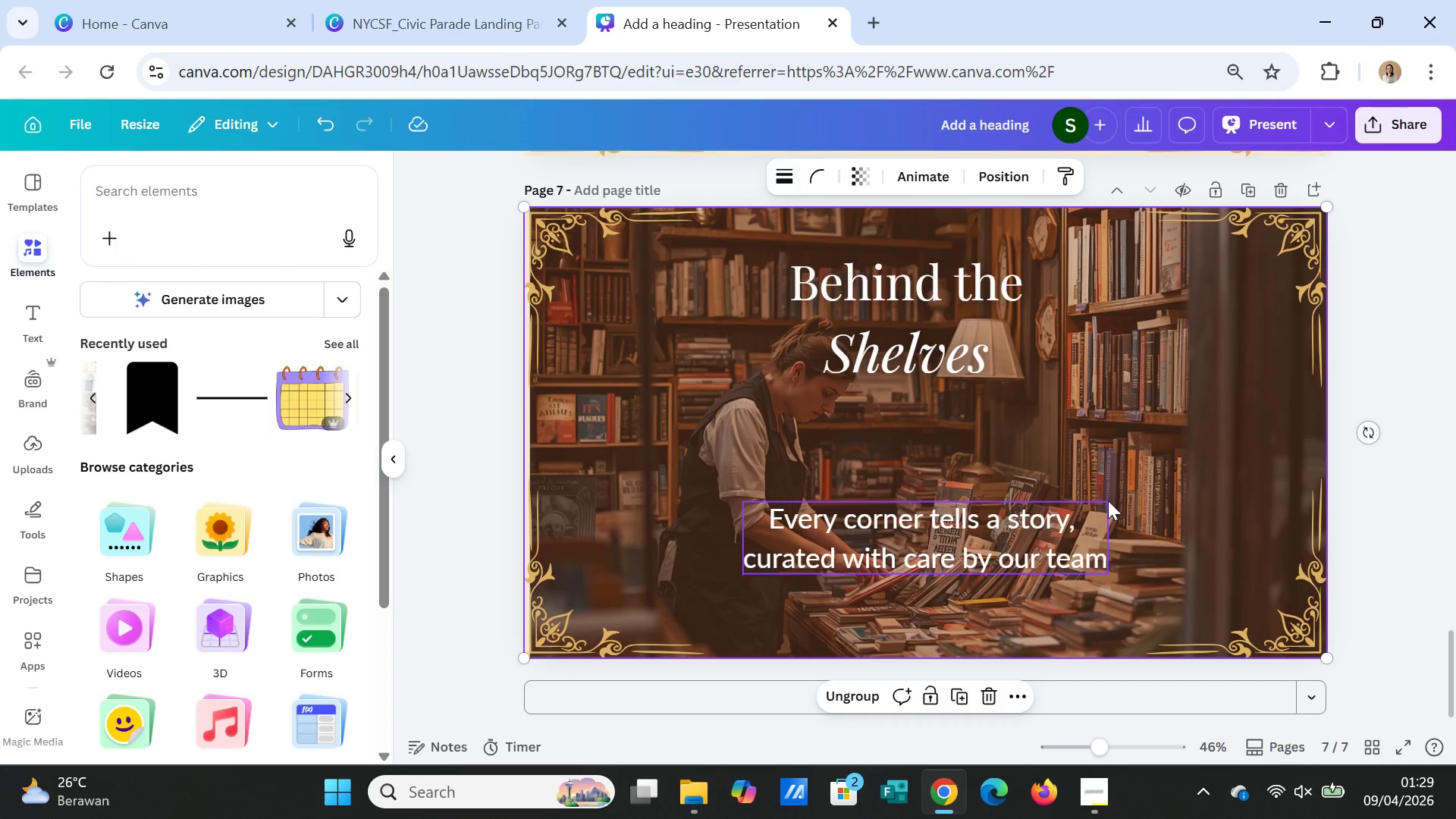 
left_click([1166, 447])
 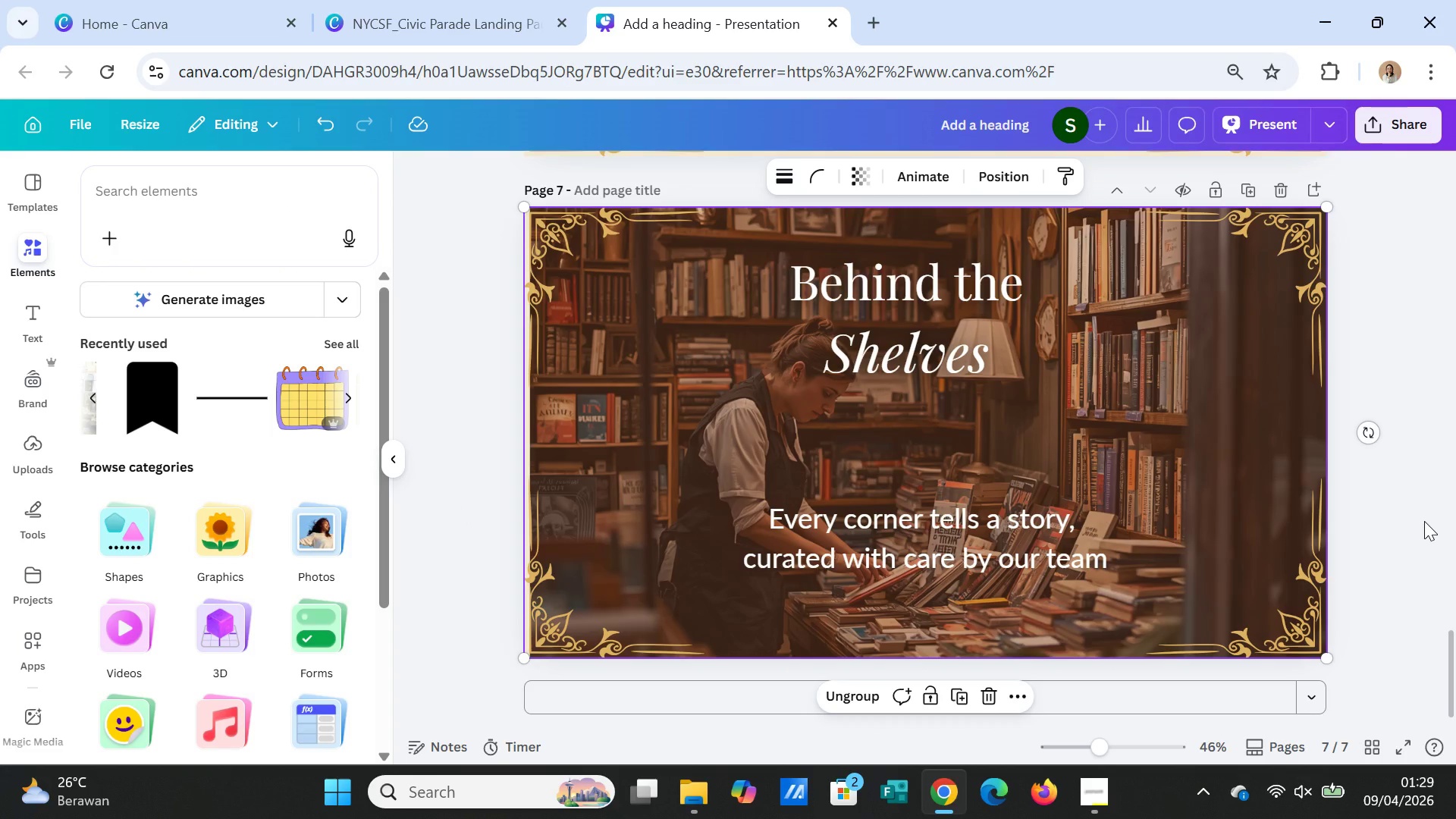 
left_click([1424, 521])
 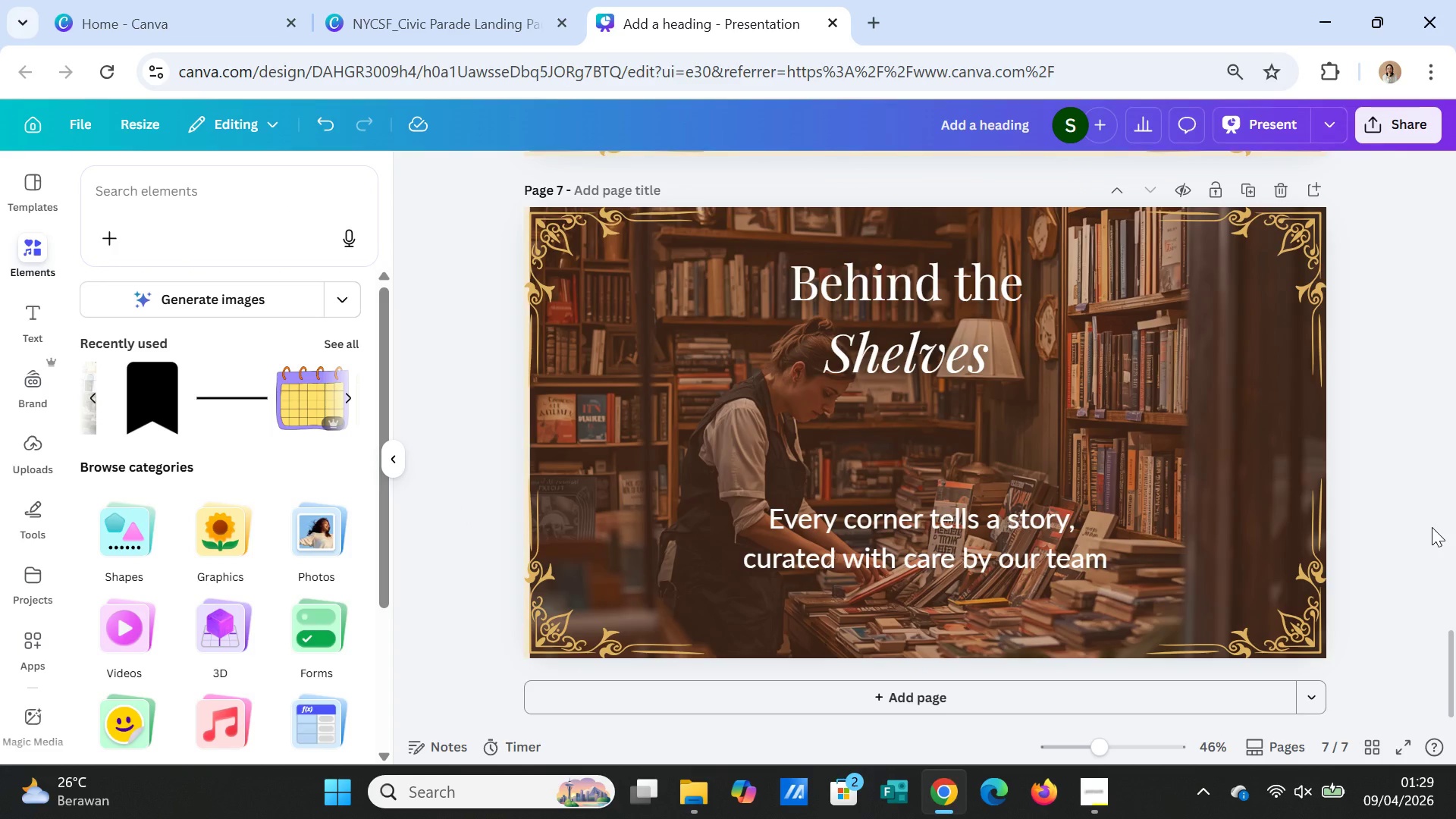 
scroll: coordinate [1432, 527], scroll_direction: up, amount: 8.0
 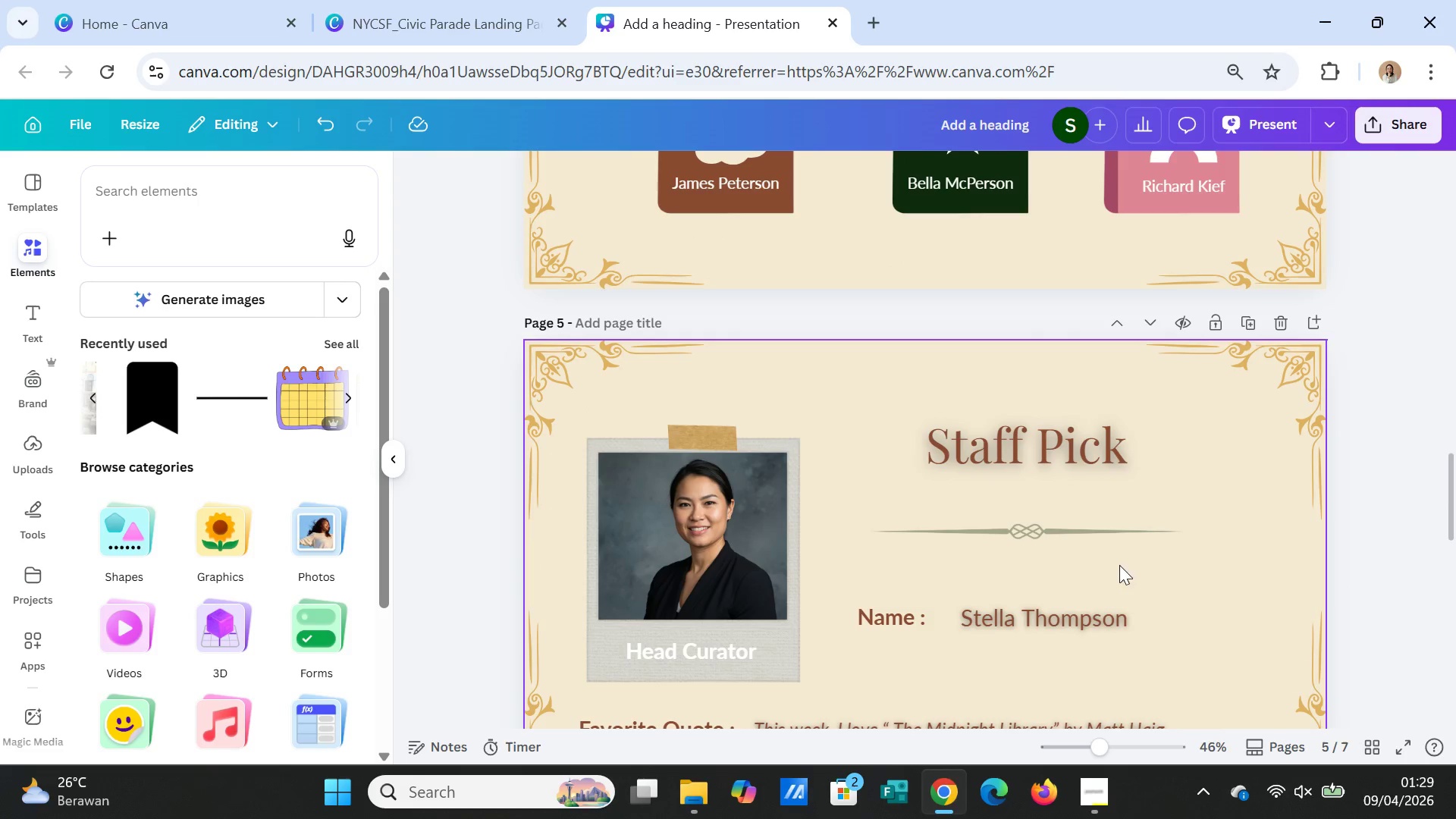 
left_click([1072, 535])
 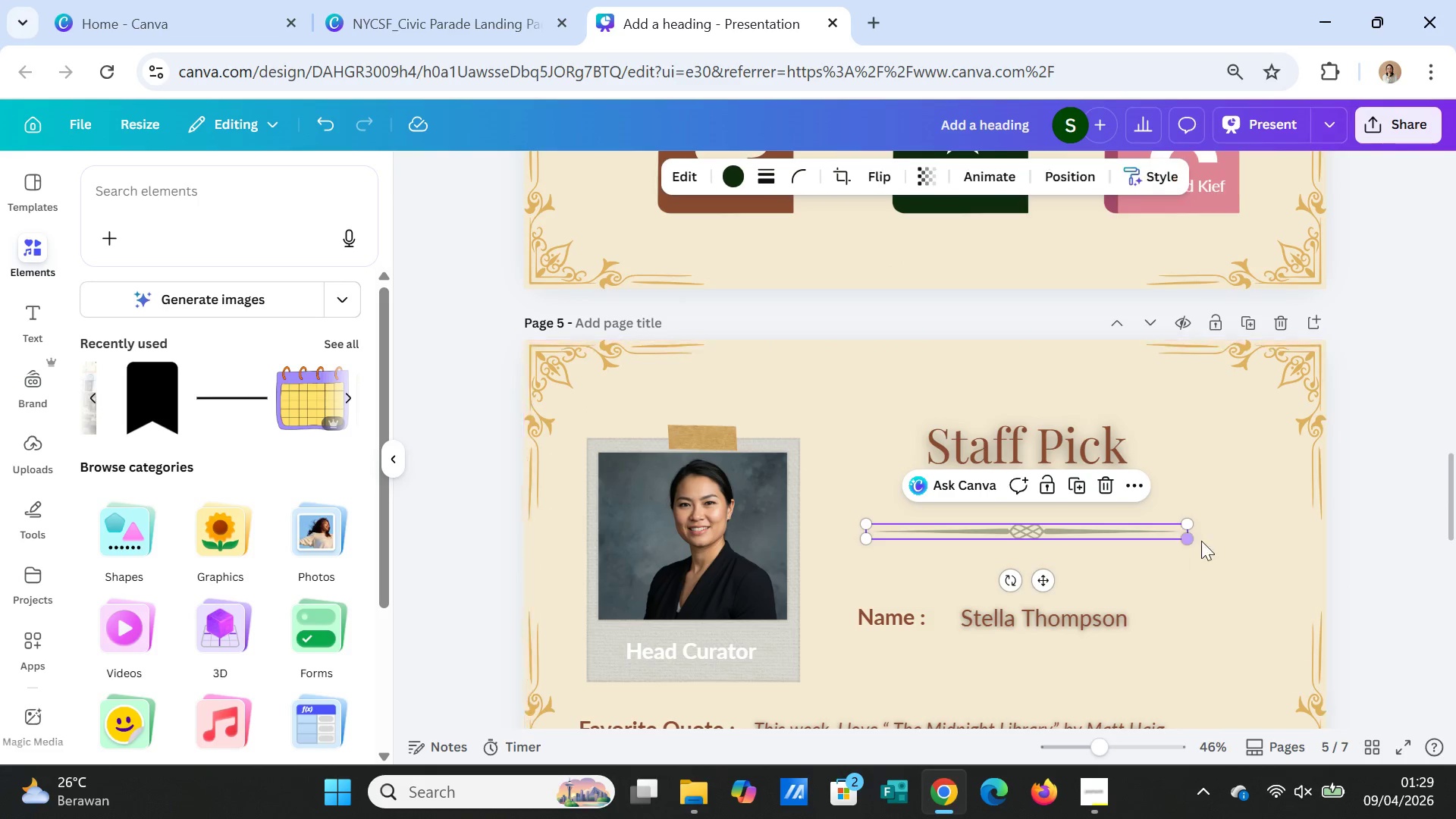 
key(Control+C)
 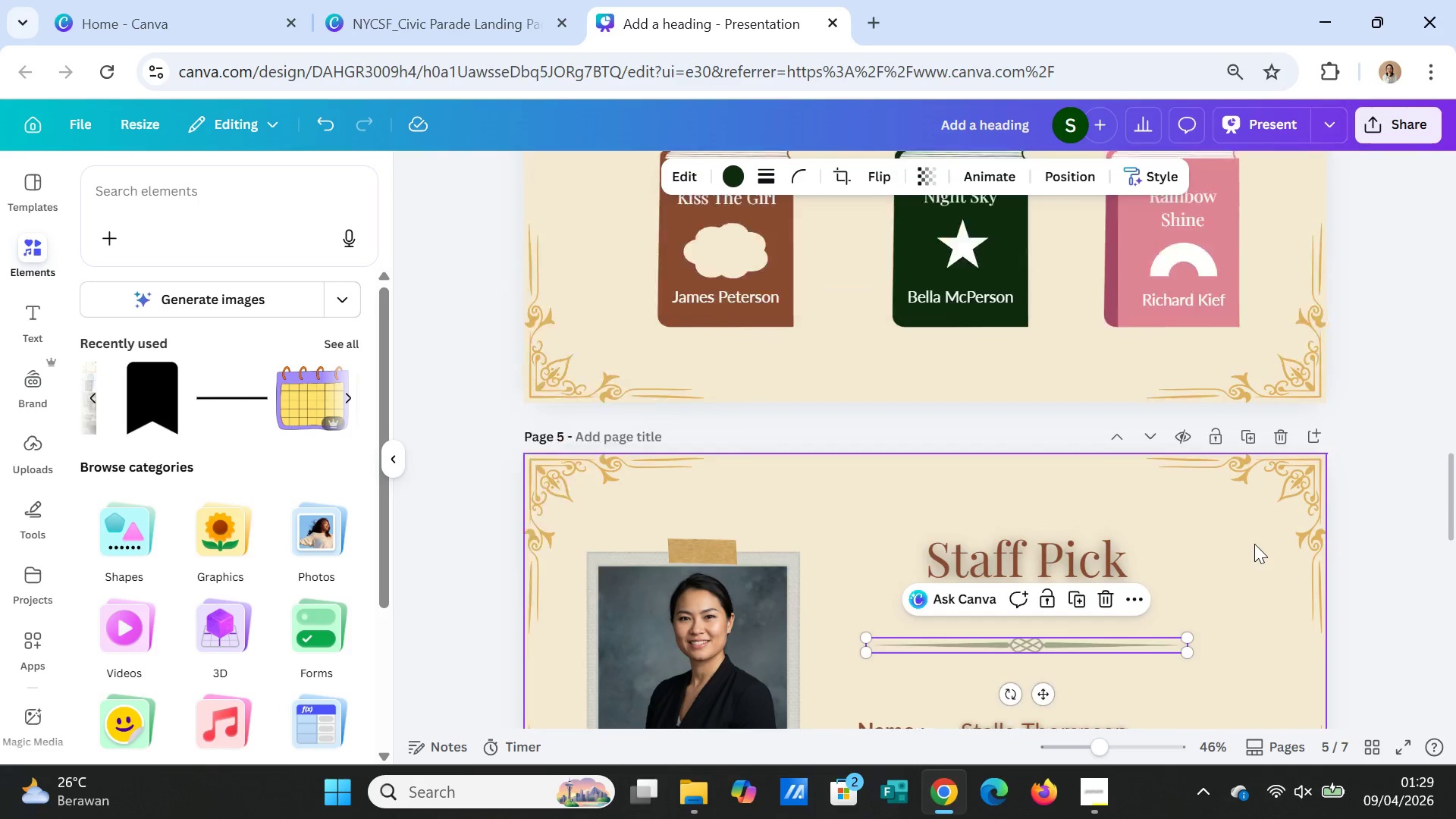 
scroll: coordinate [1254, 544], scroll_direction: up, amount: 3.0
 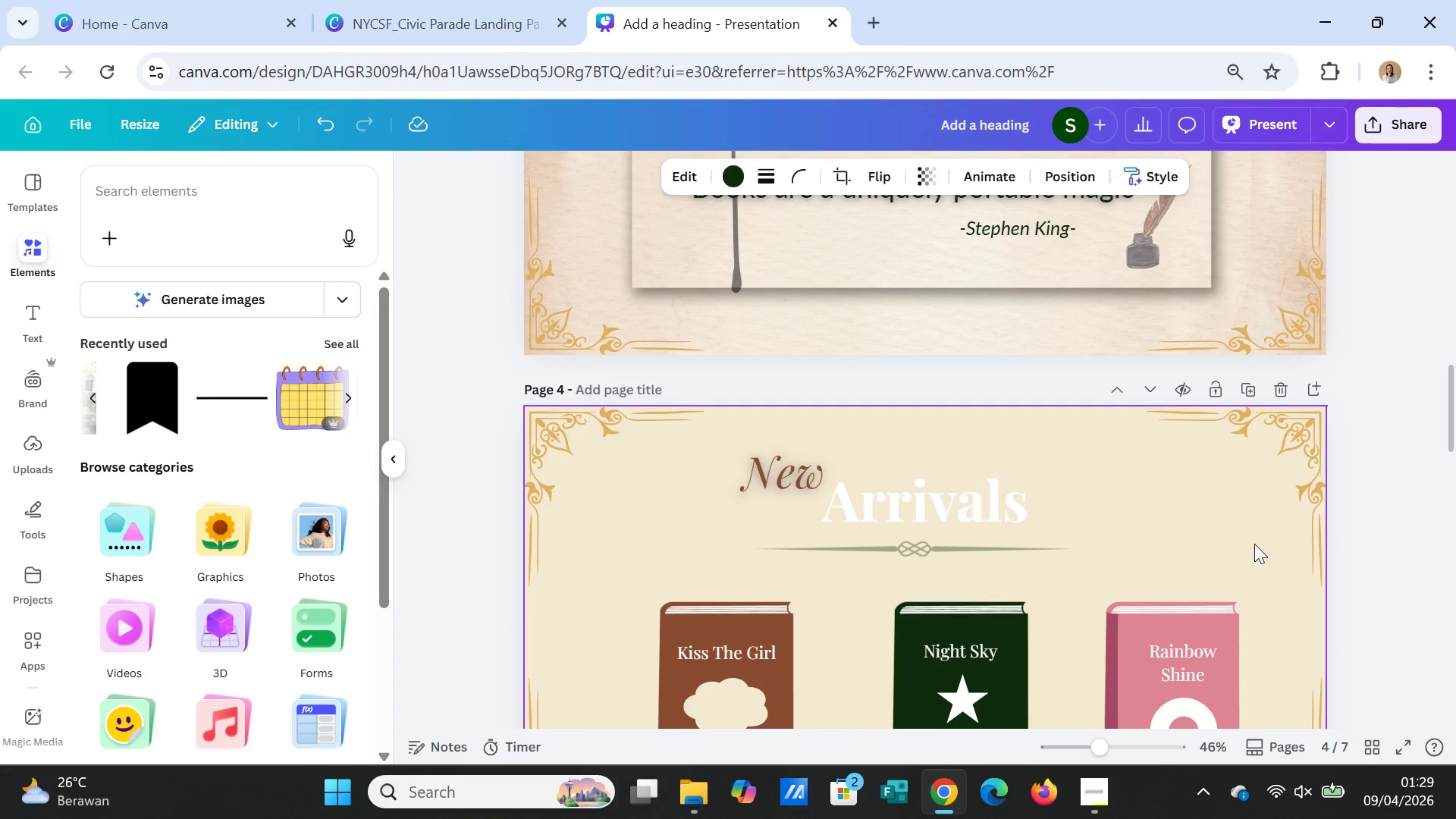 
scroll: coordinate [1254, 544], scroll_direction: down, amount: 11.0
 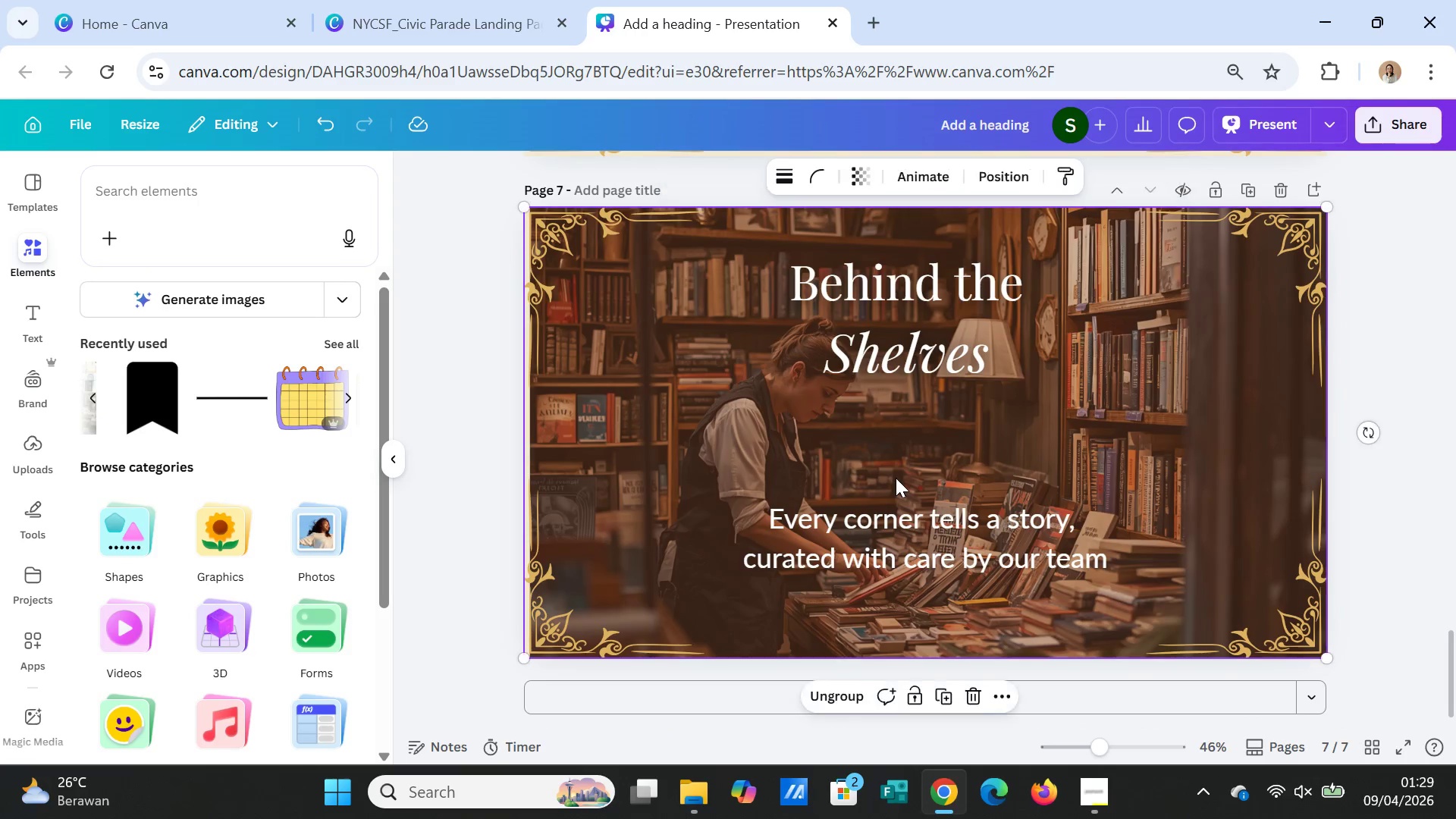 
left_click([896, 478])
 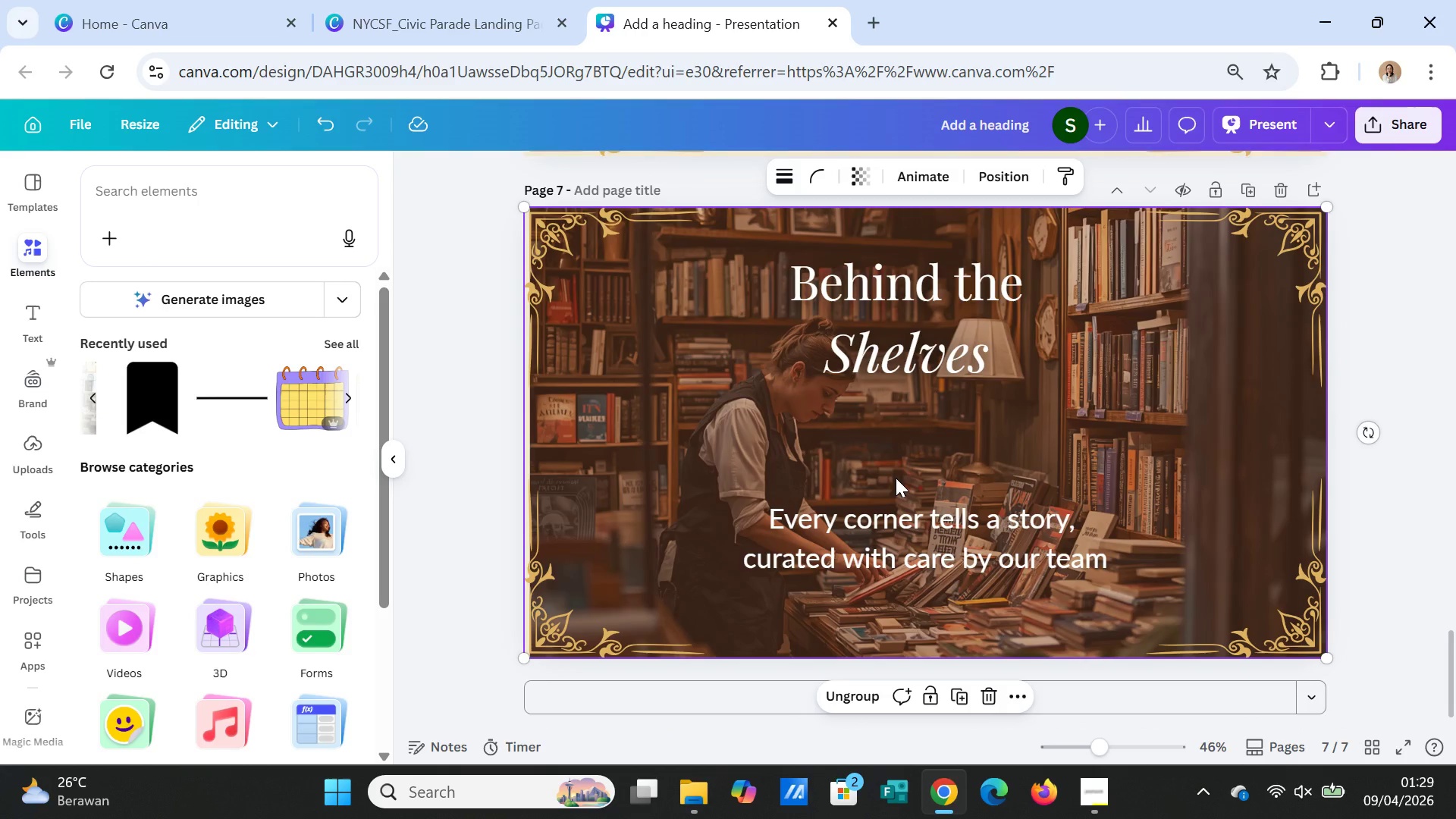 
key(Control+V)
 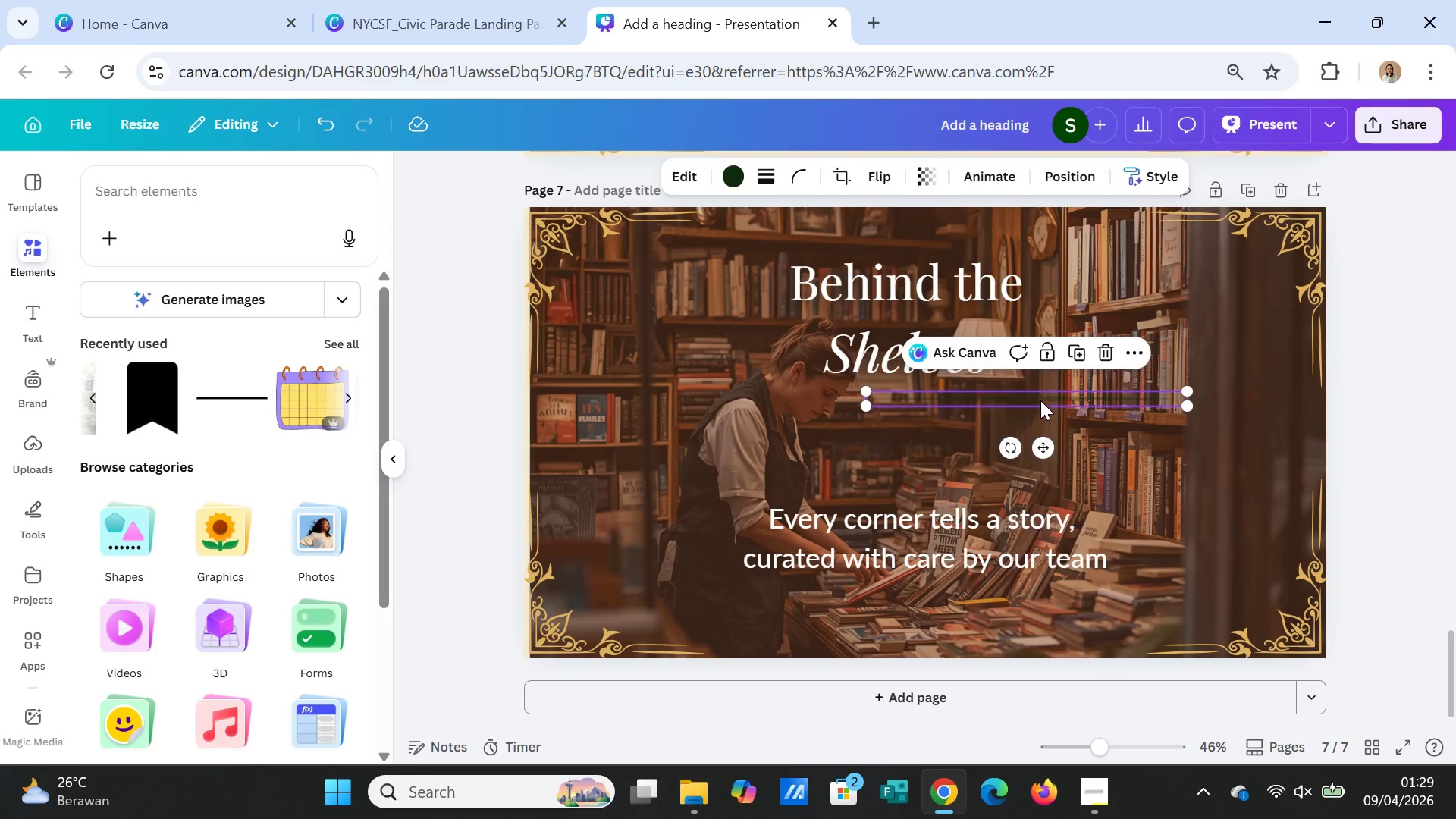 
left_click_drag(start_coordinate=[1040, 397], to_coordinate=[936, 437])
 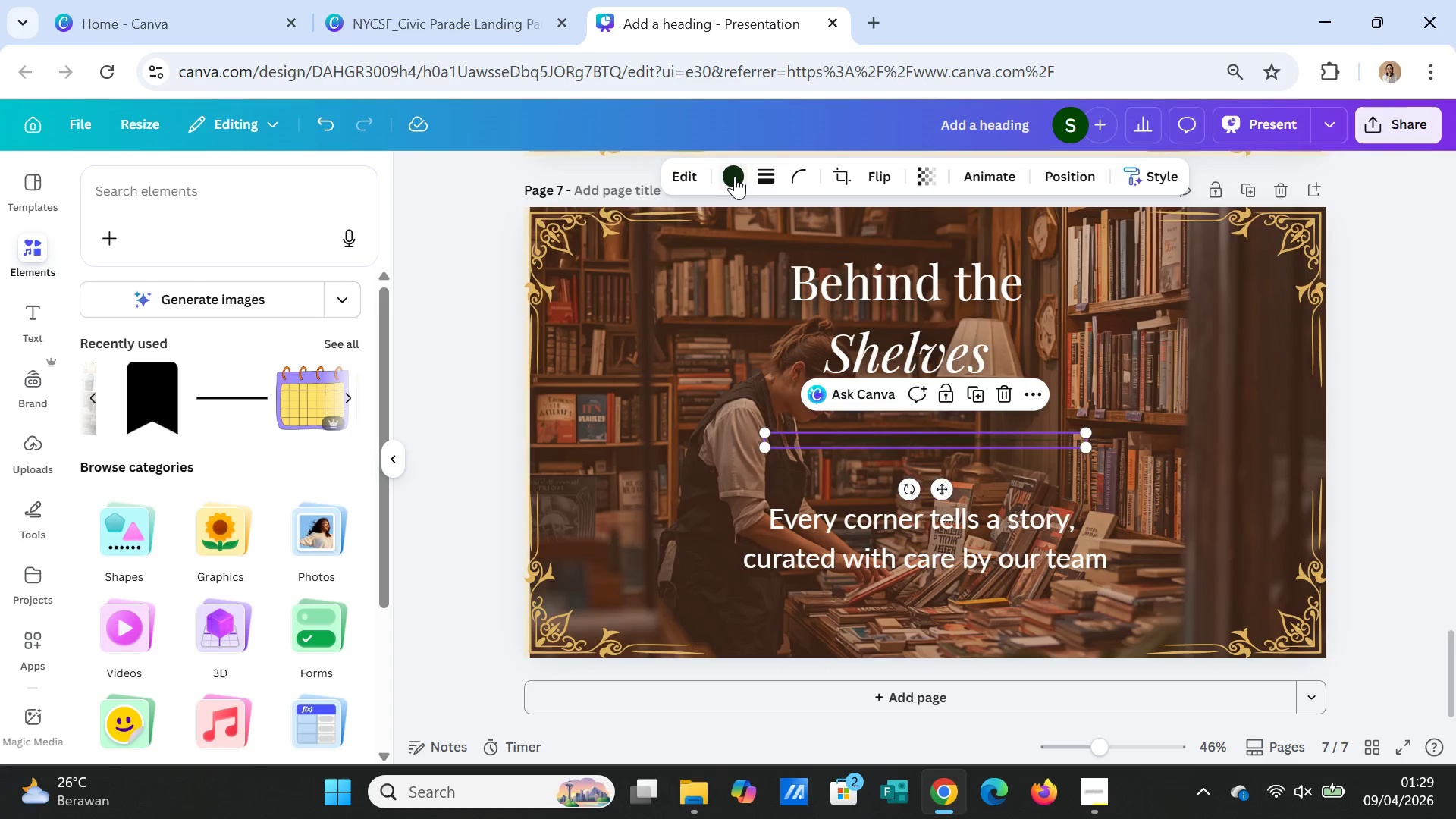 
left_click([736, 174])
 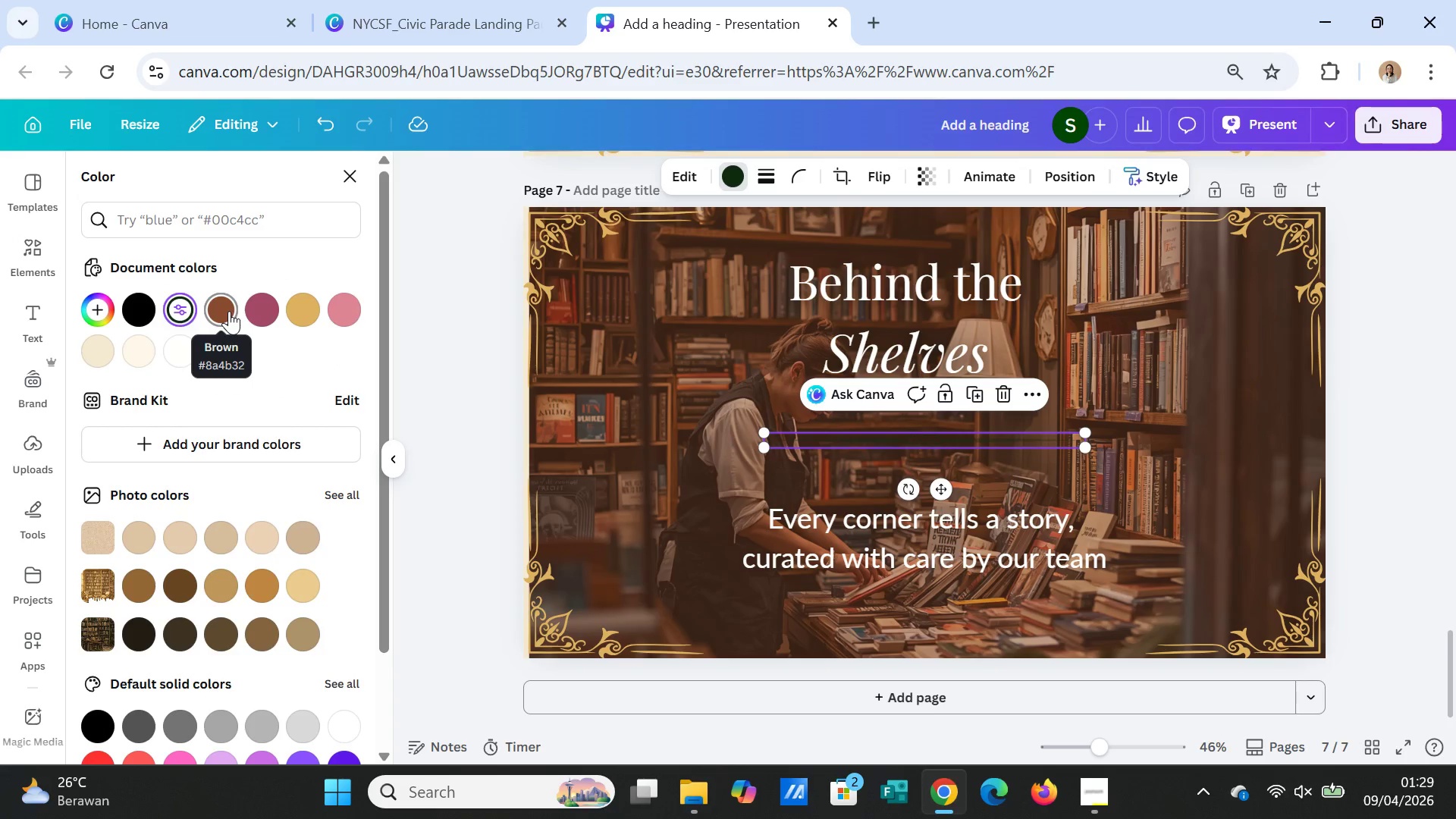 
mouse_move([273, 312])
 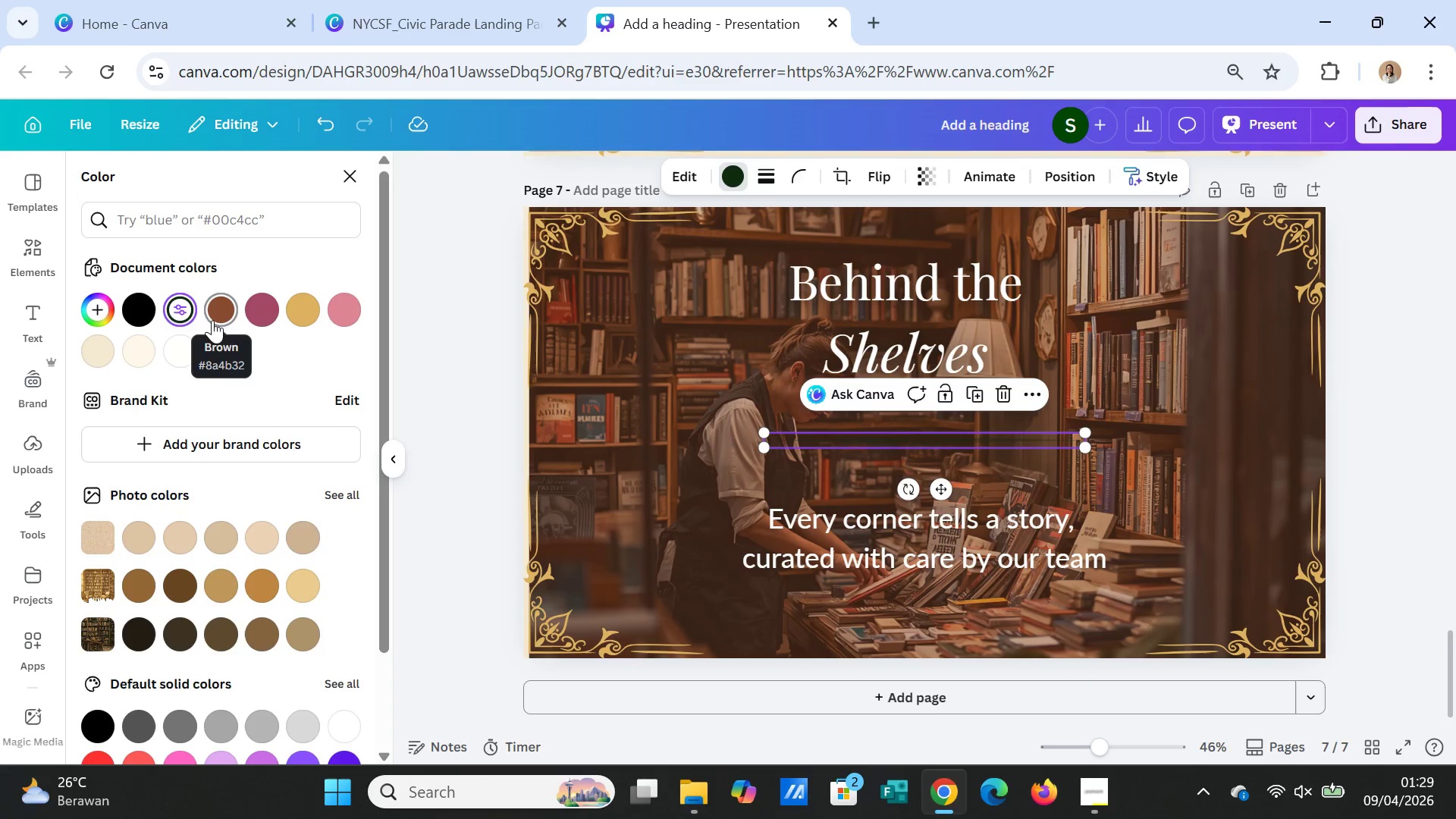 
left_click([212, 320])
 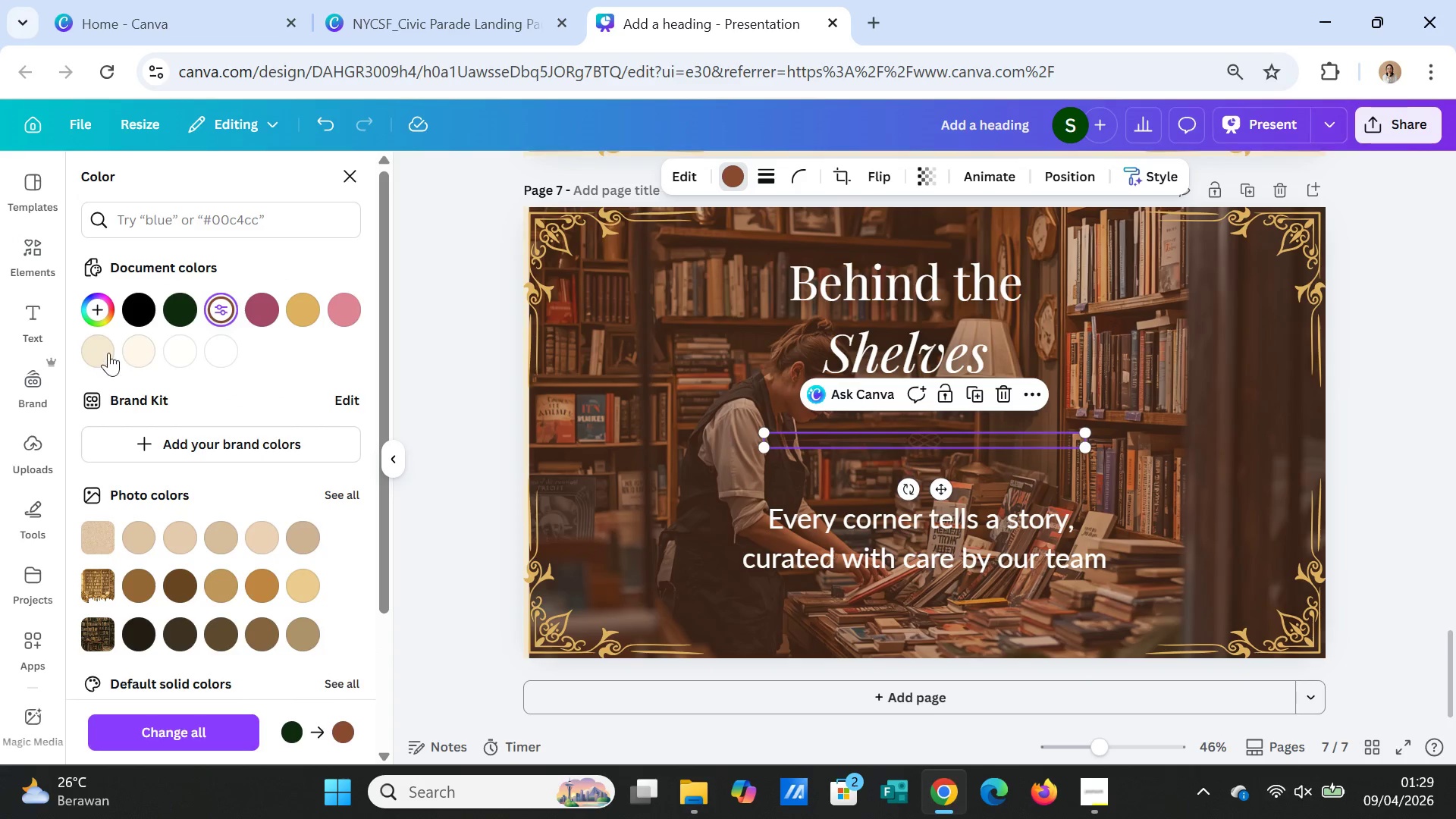 
left_click([102, 349])
 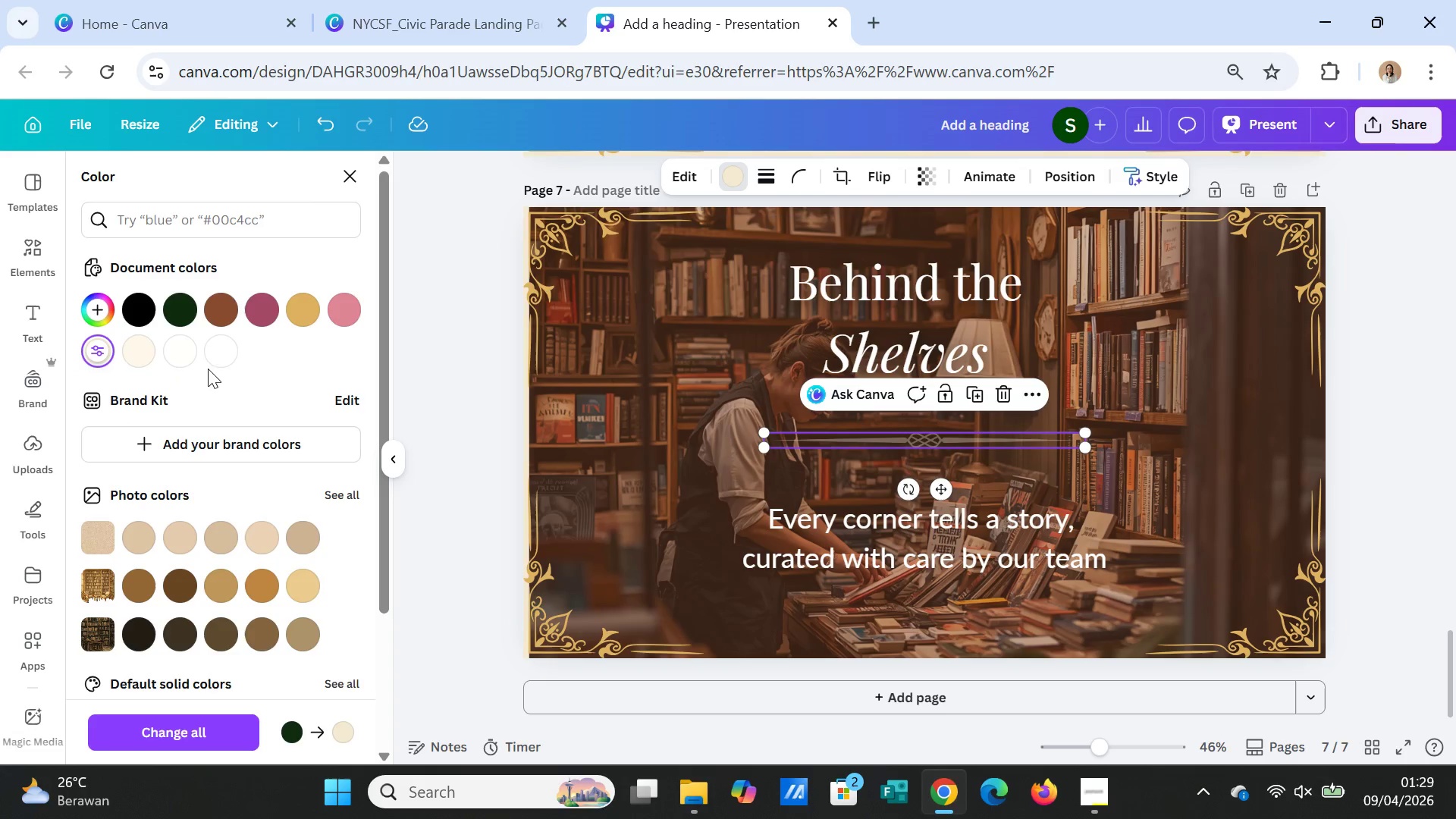 
left_click([215, 355])
 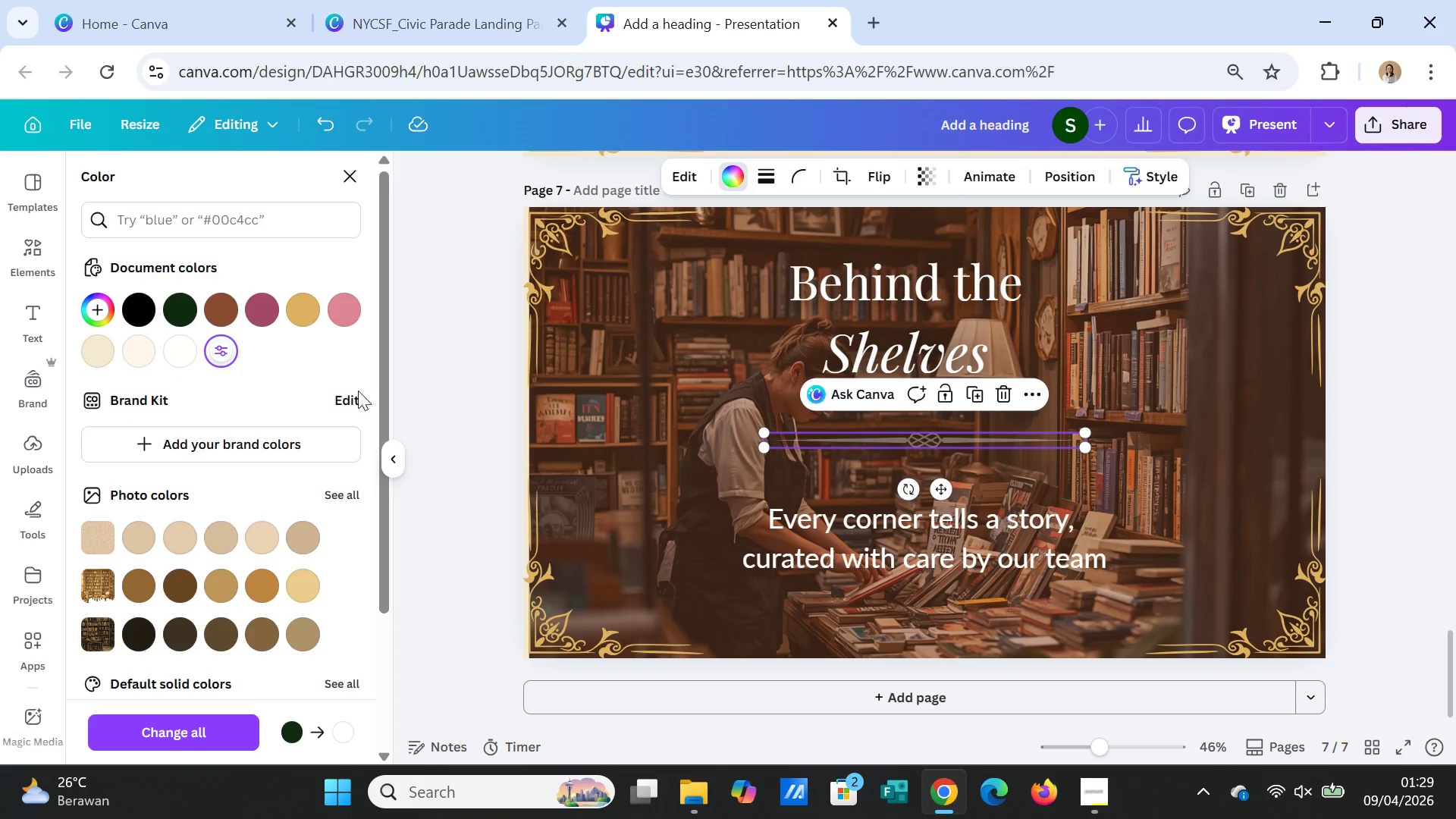 
left_click([1178, 406])
 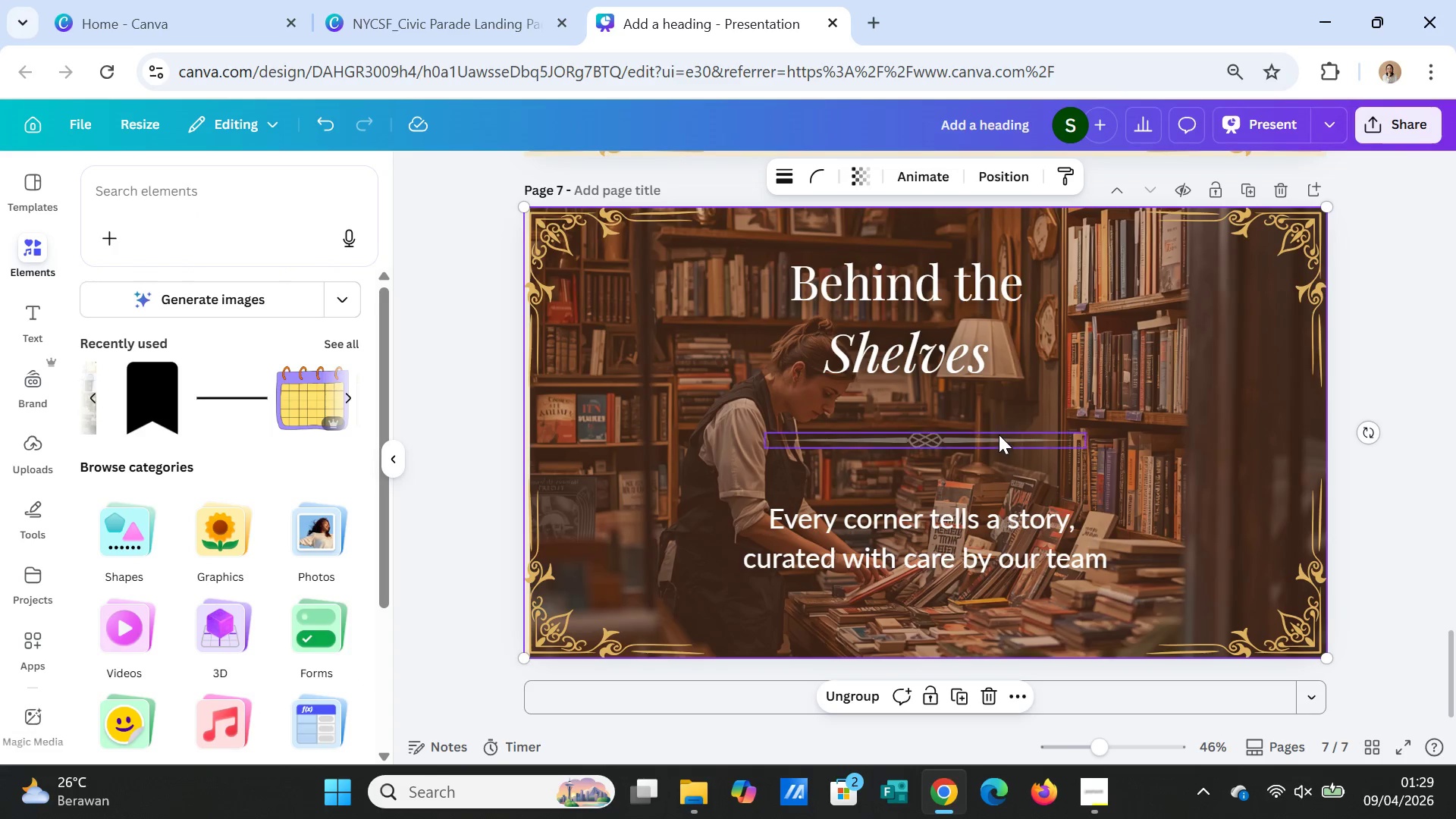 
left_click([996, 436])
 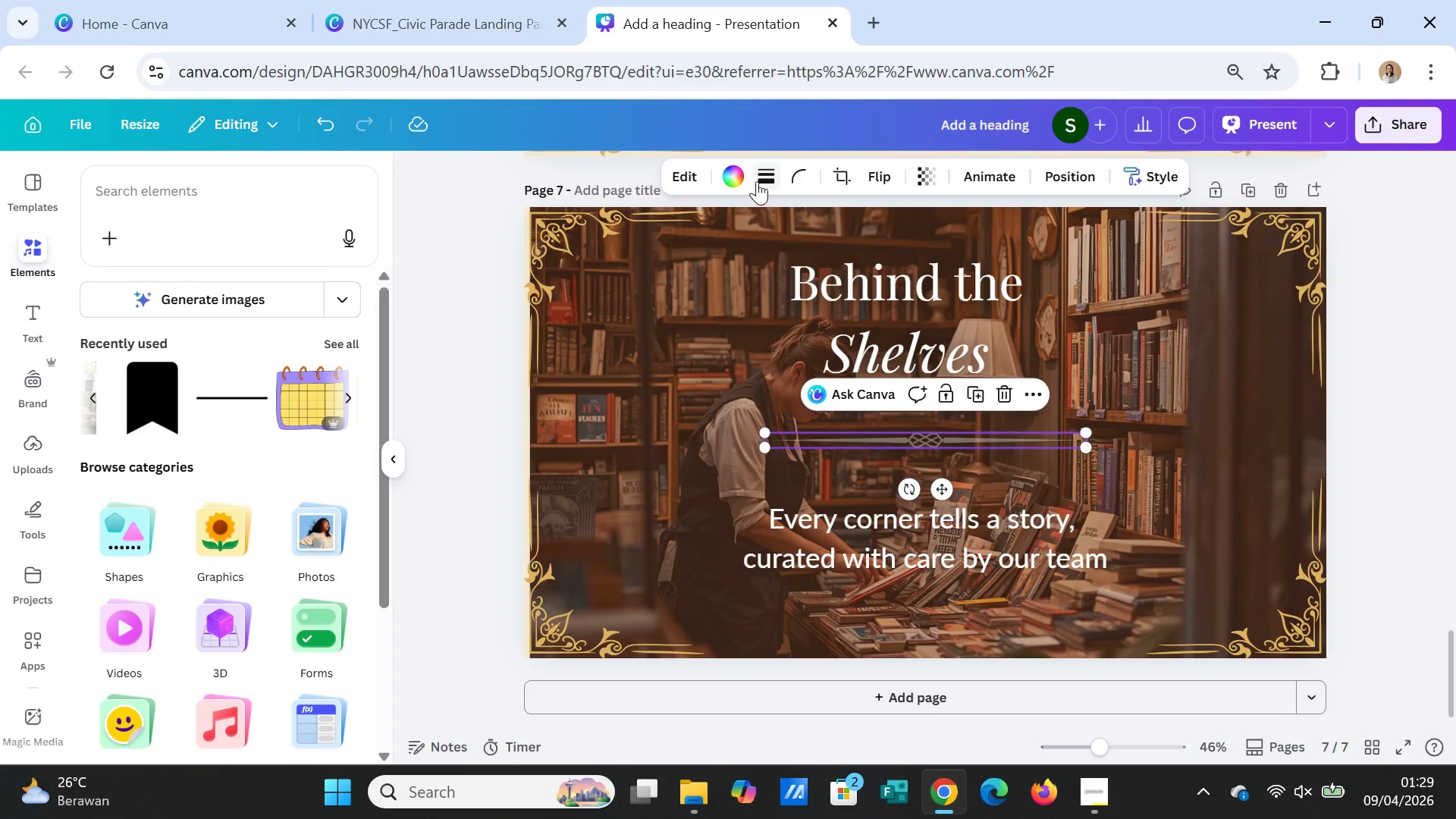 
left_click([742, 180])
 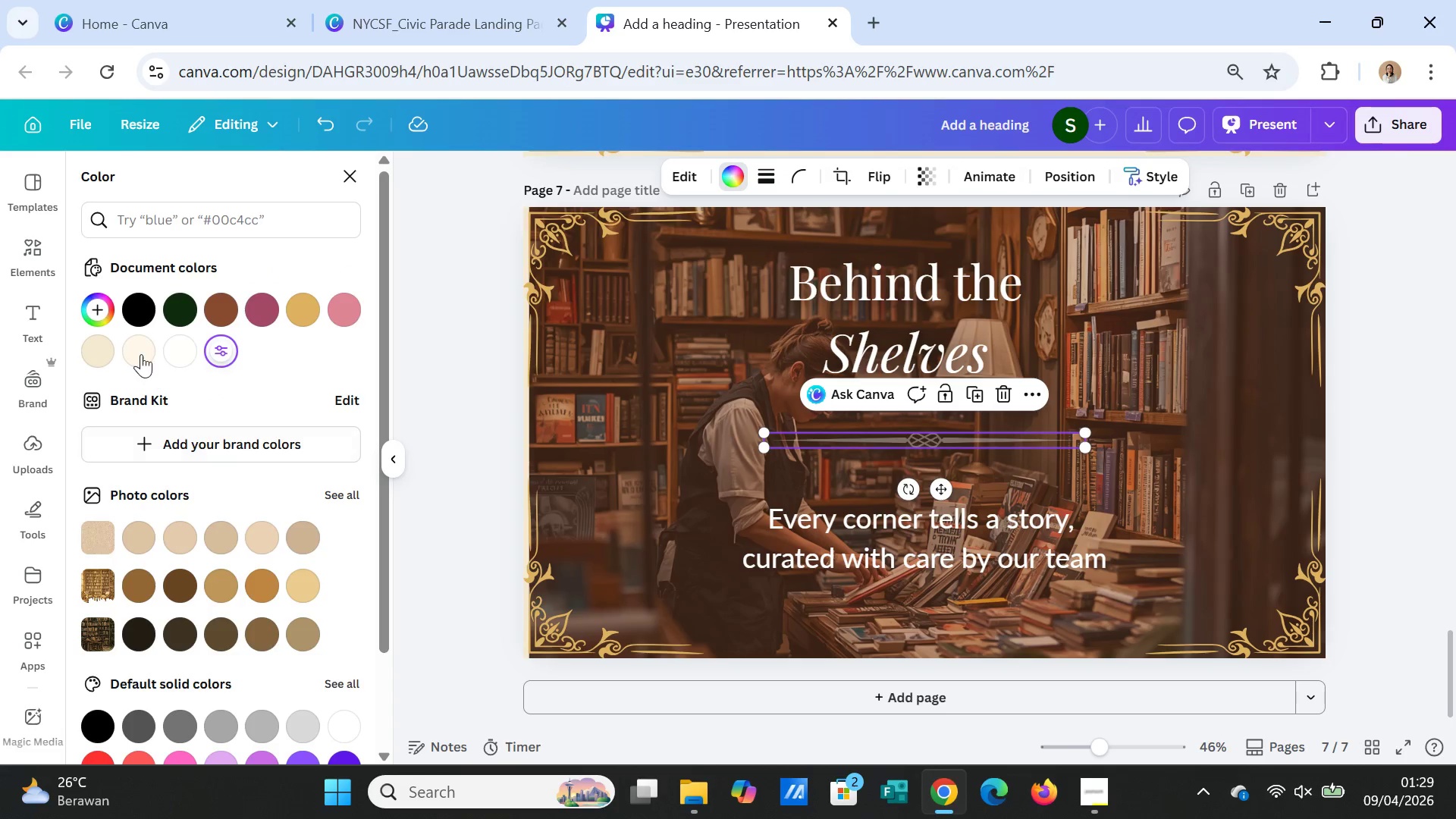 
left_click([170, 346])
 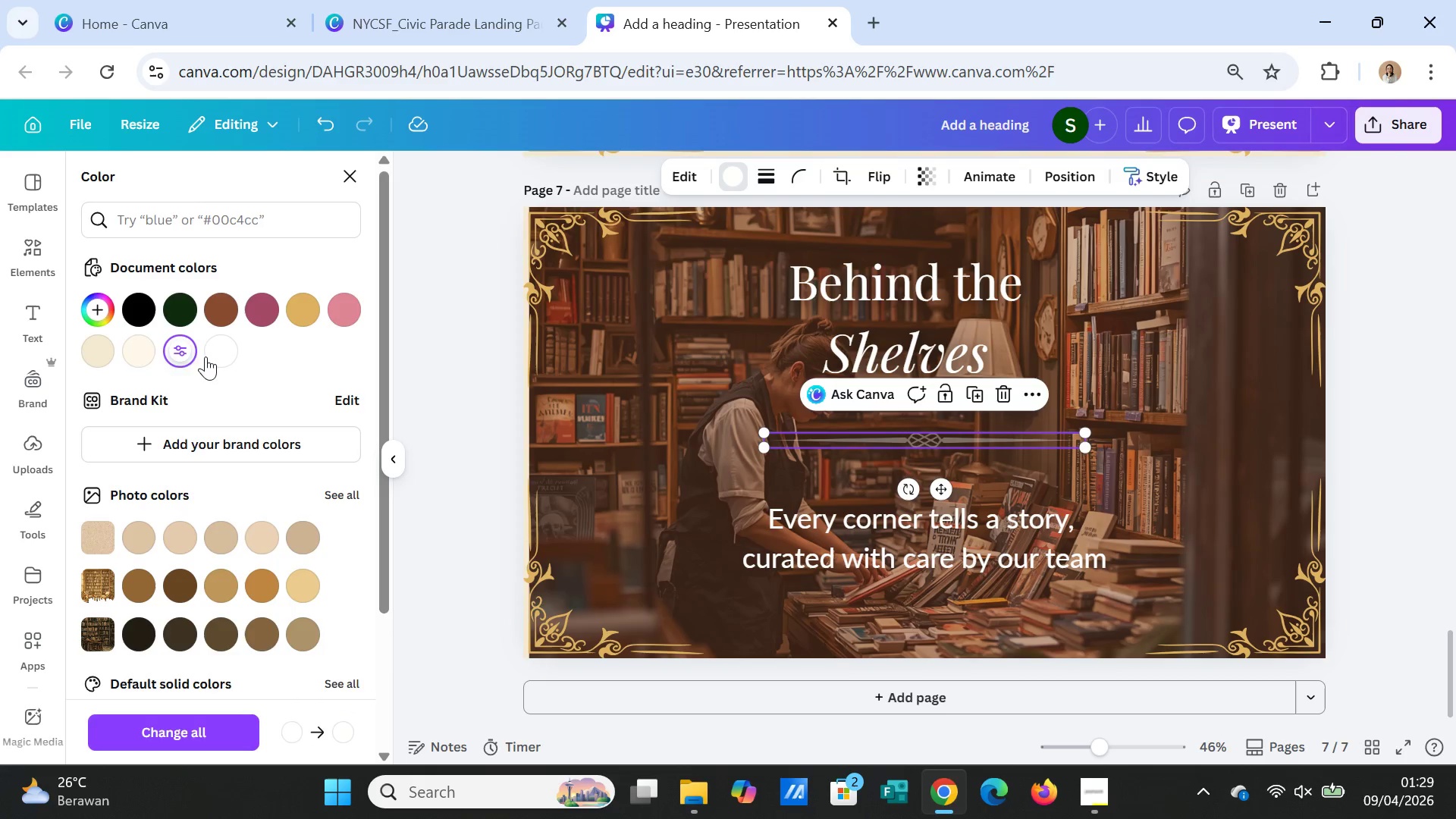 
left_click([210, 353])
 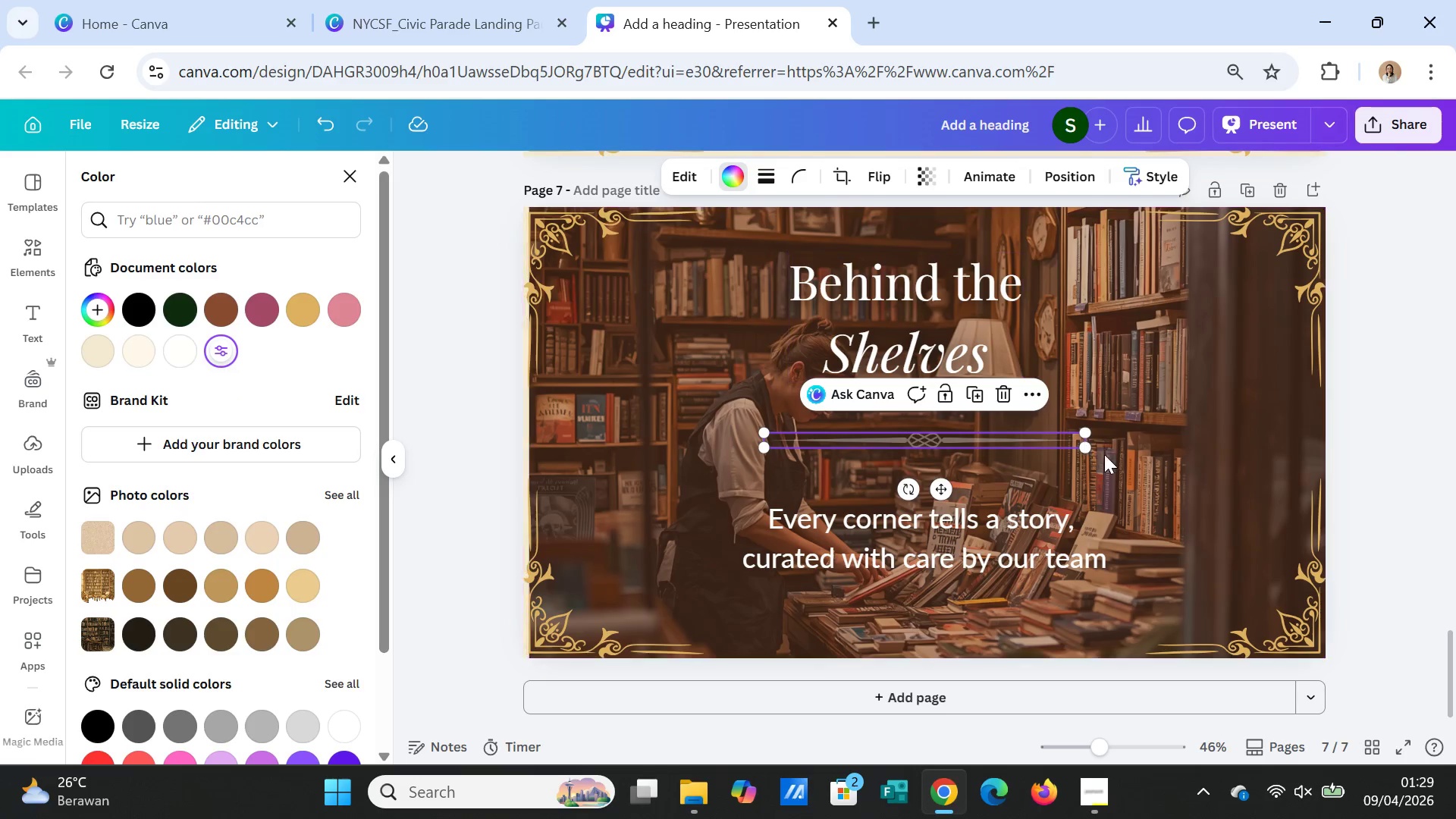 
left_click([1148, 461])
 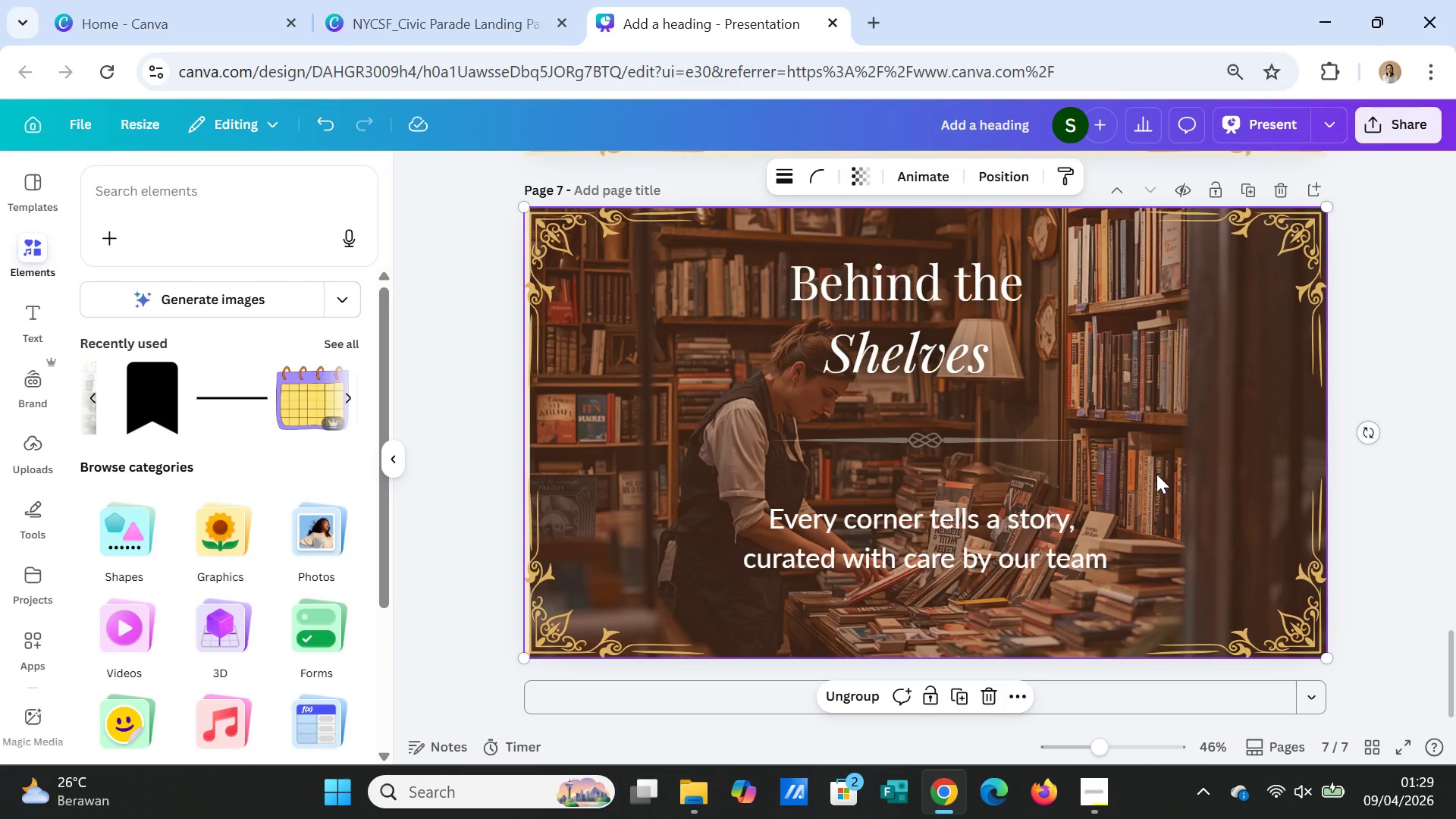 
left_click([1156, 474])
 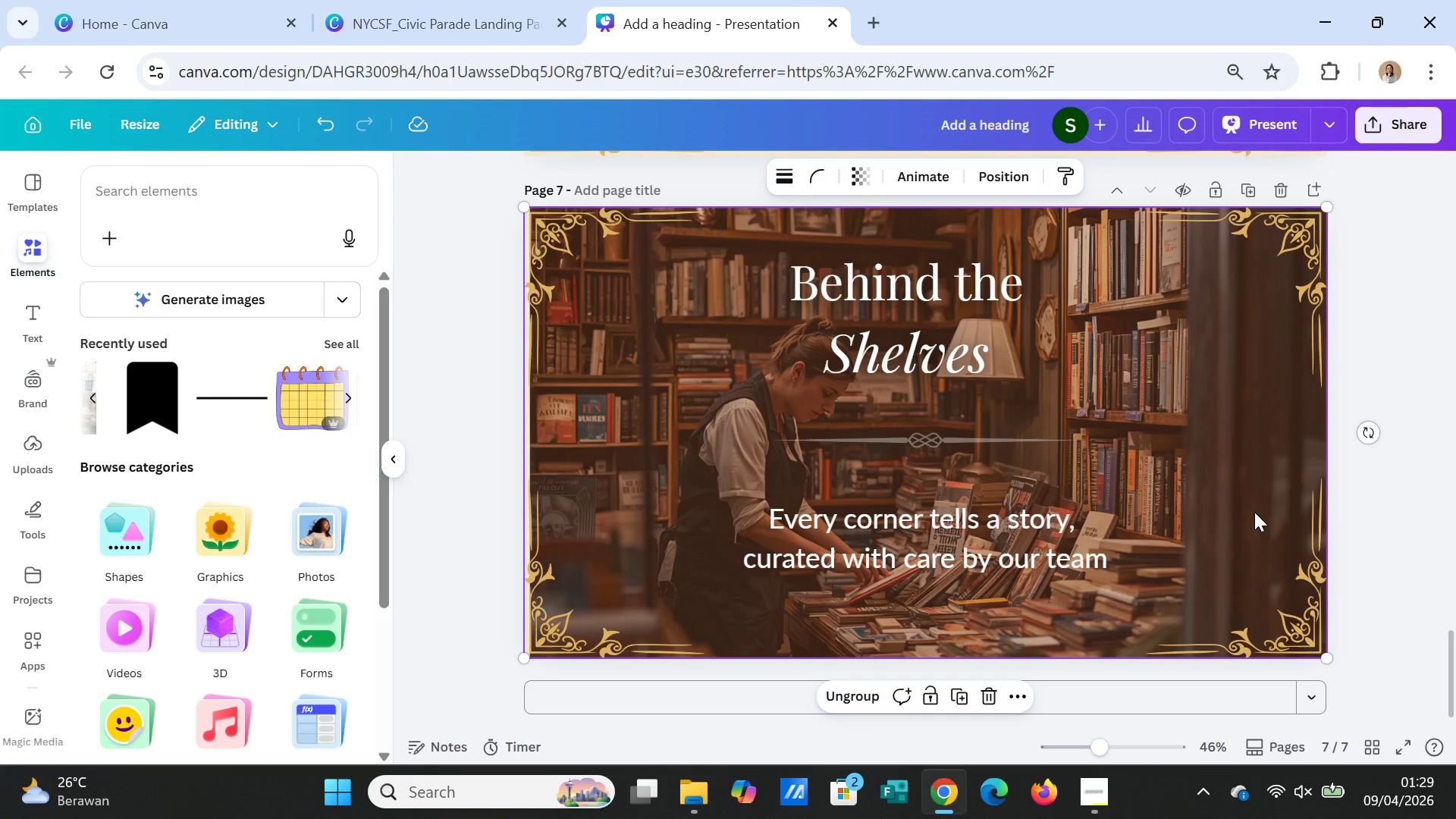 
wait(12.86)
 